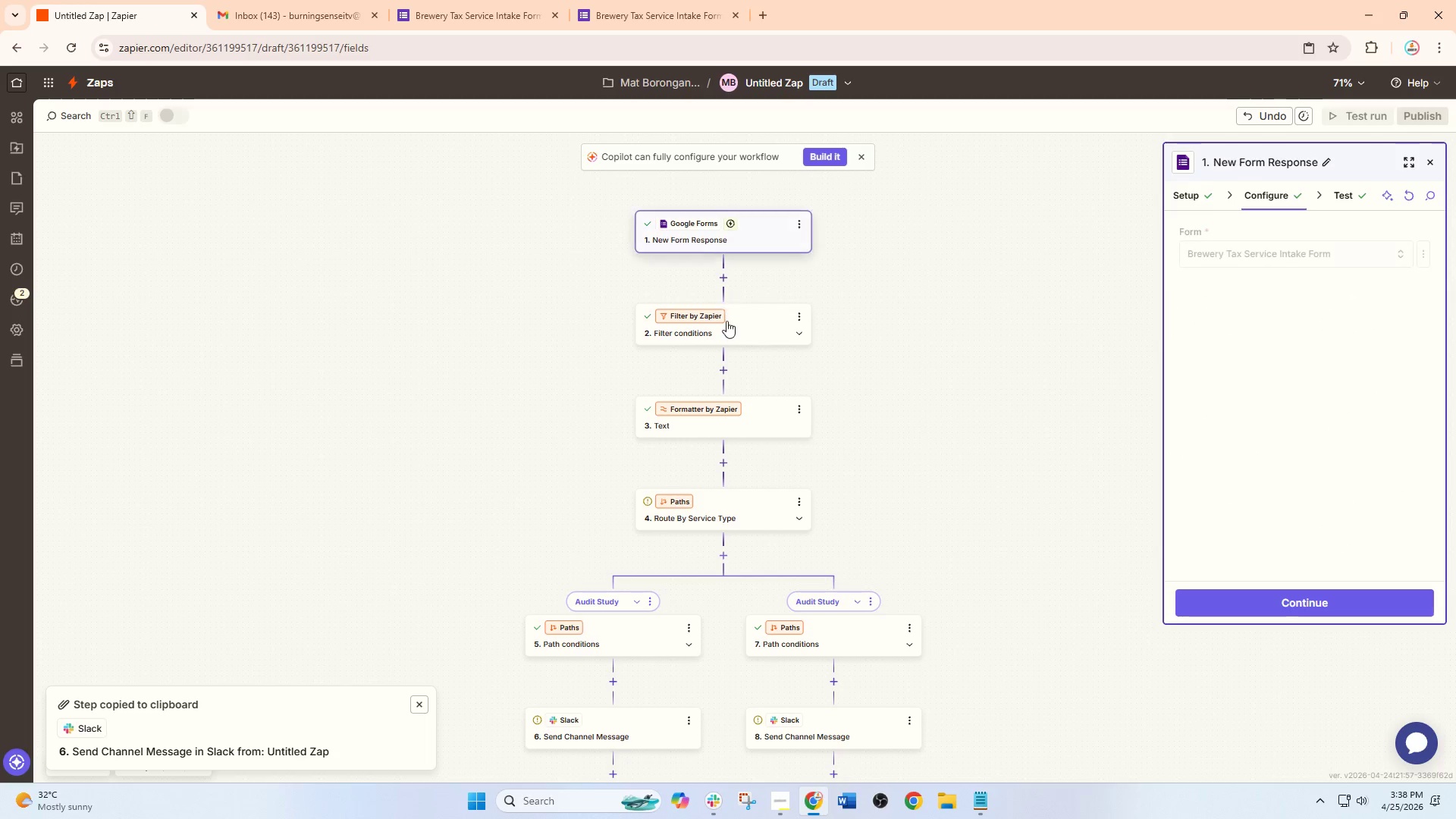 
left_click([724, 326])
 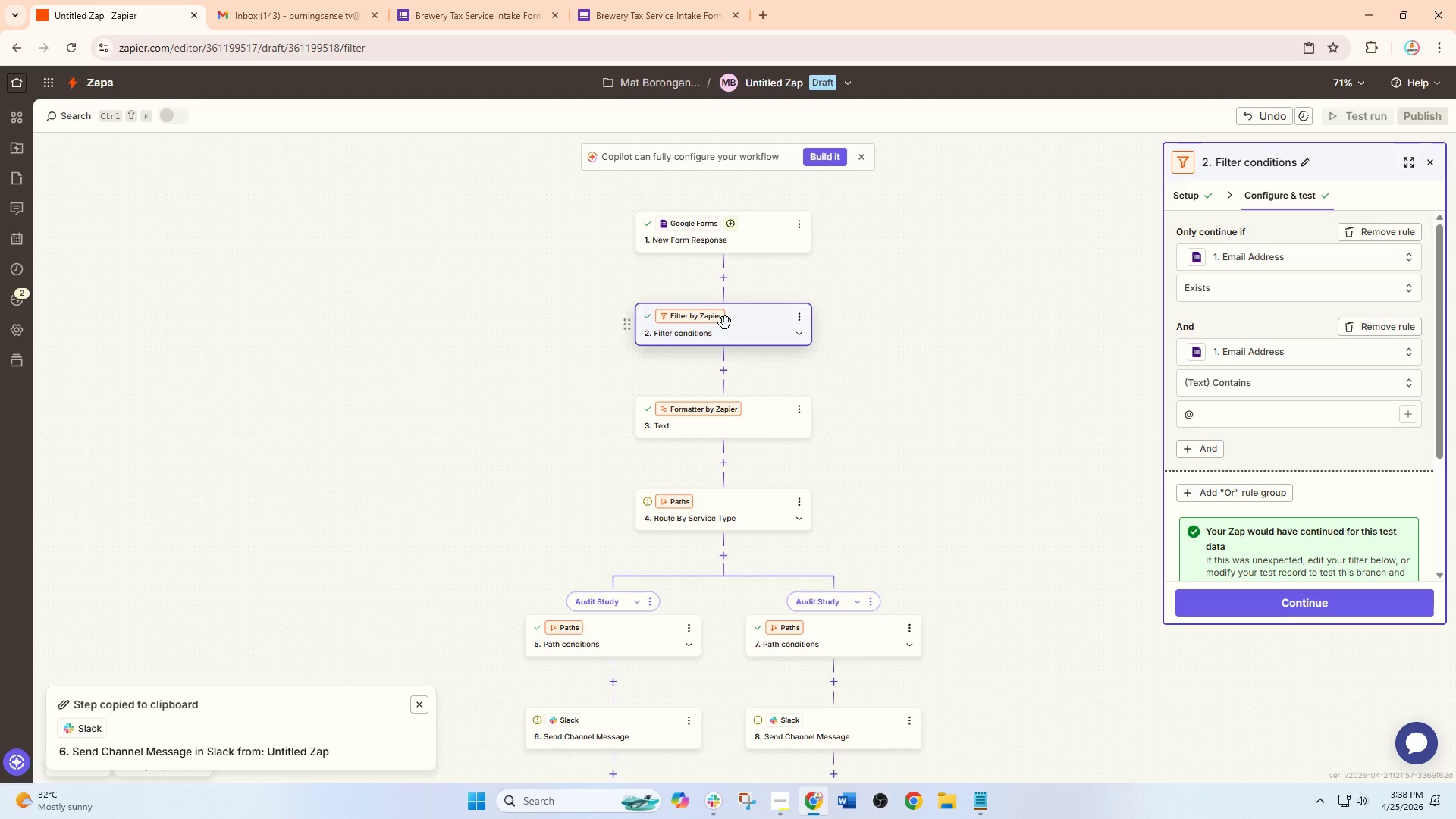 
left_click([738, 236])
 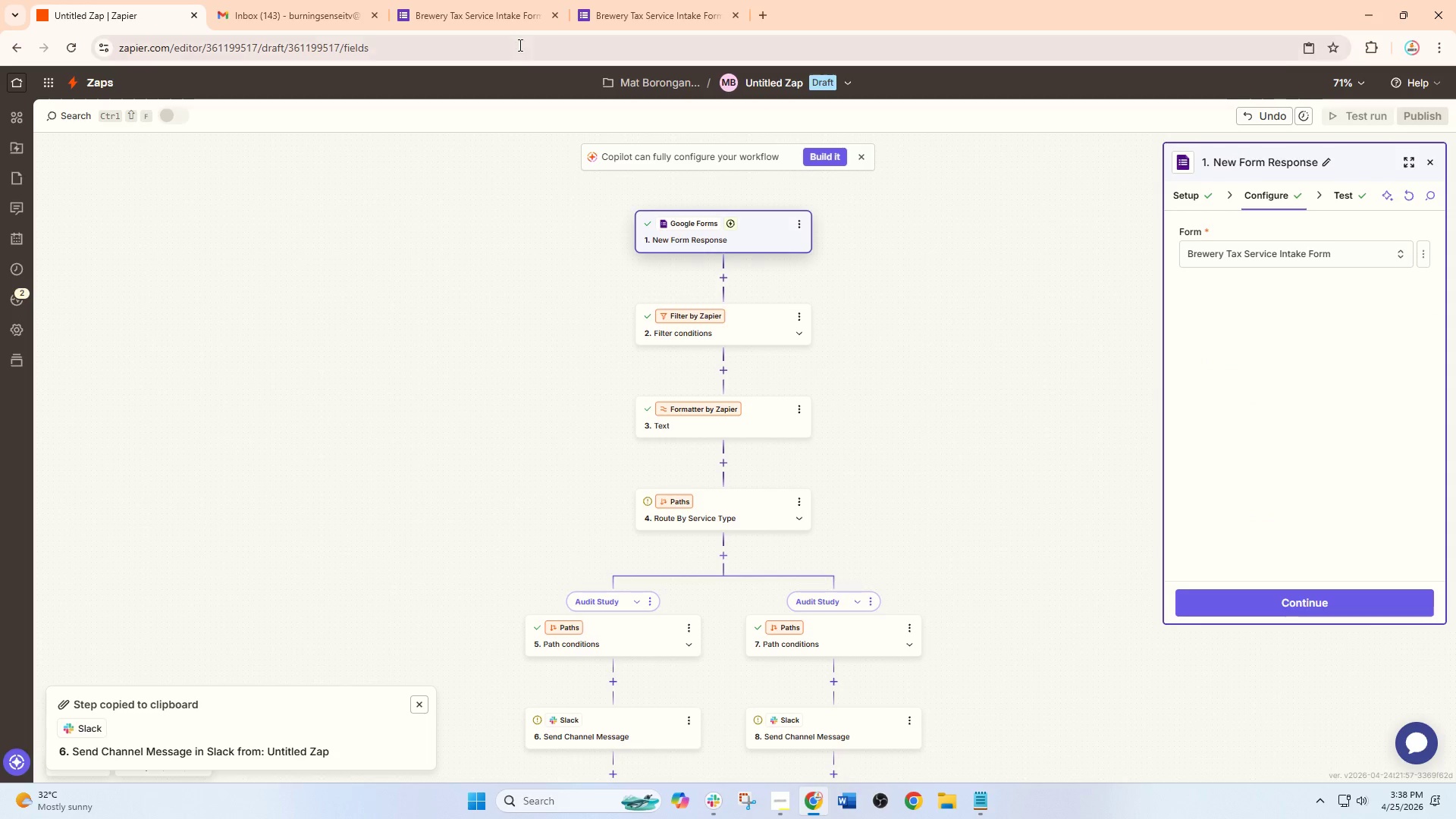 
left_click([510, 6])
 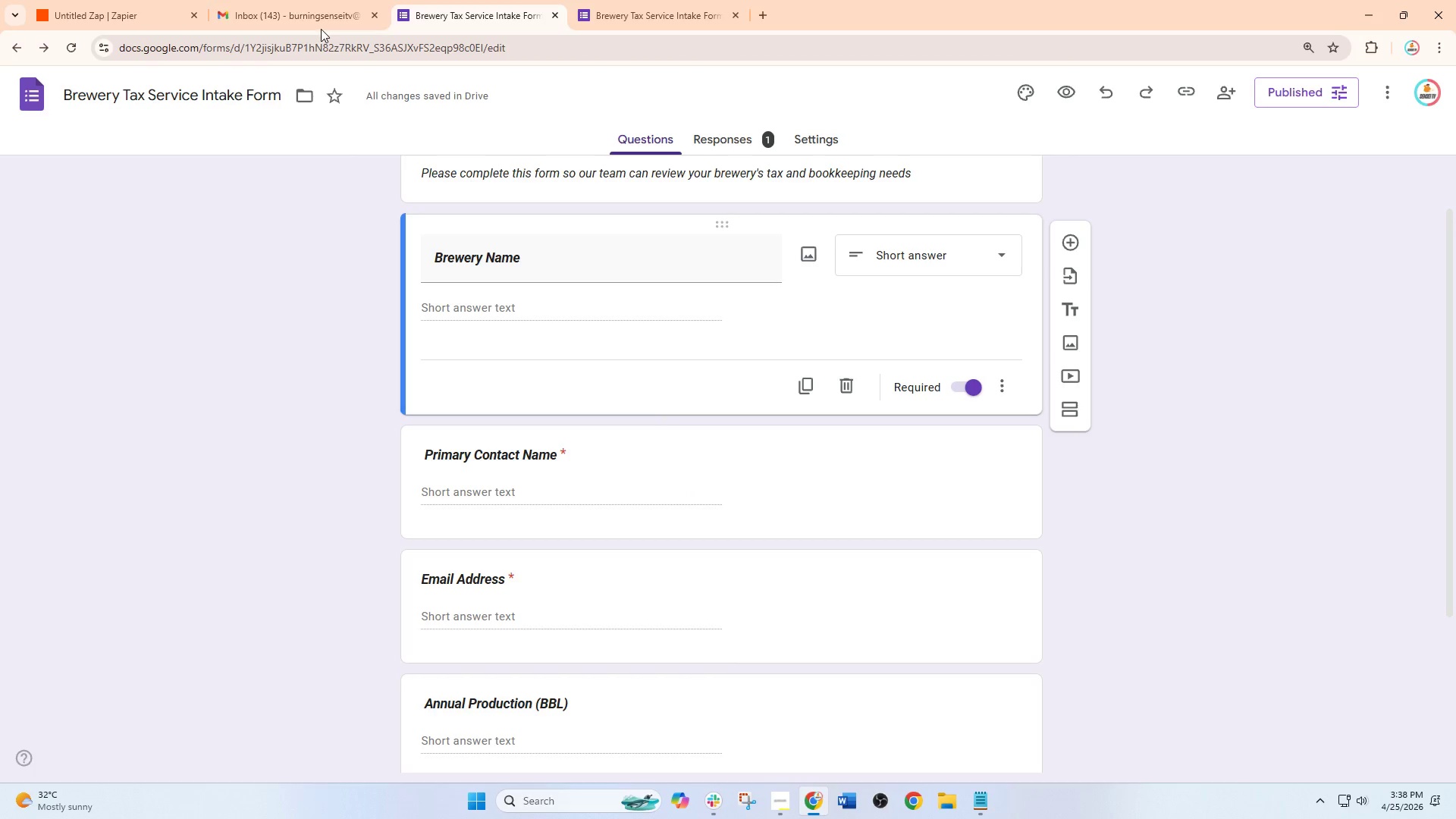 
left_click([280, 0])
 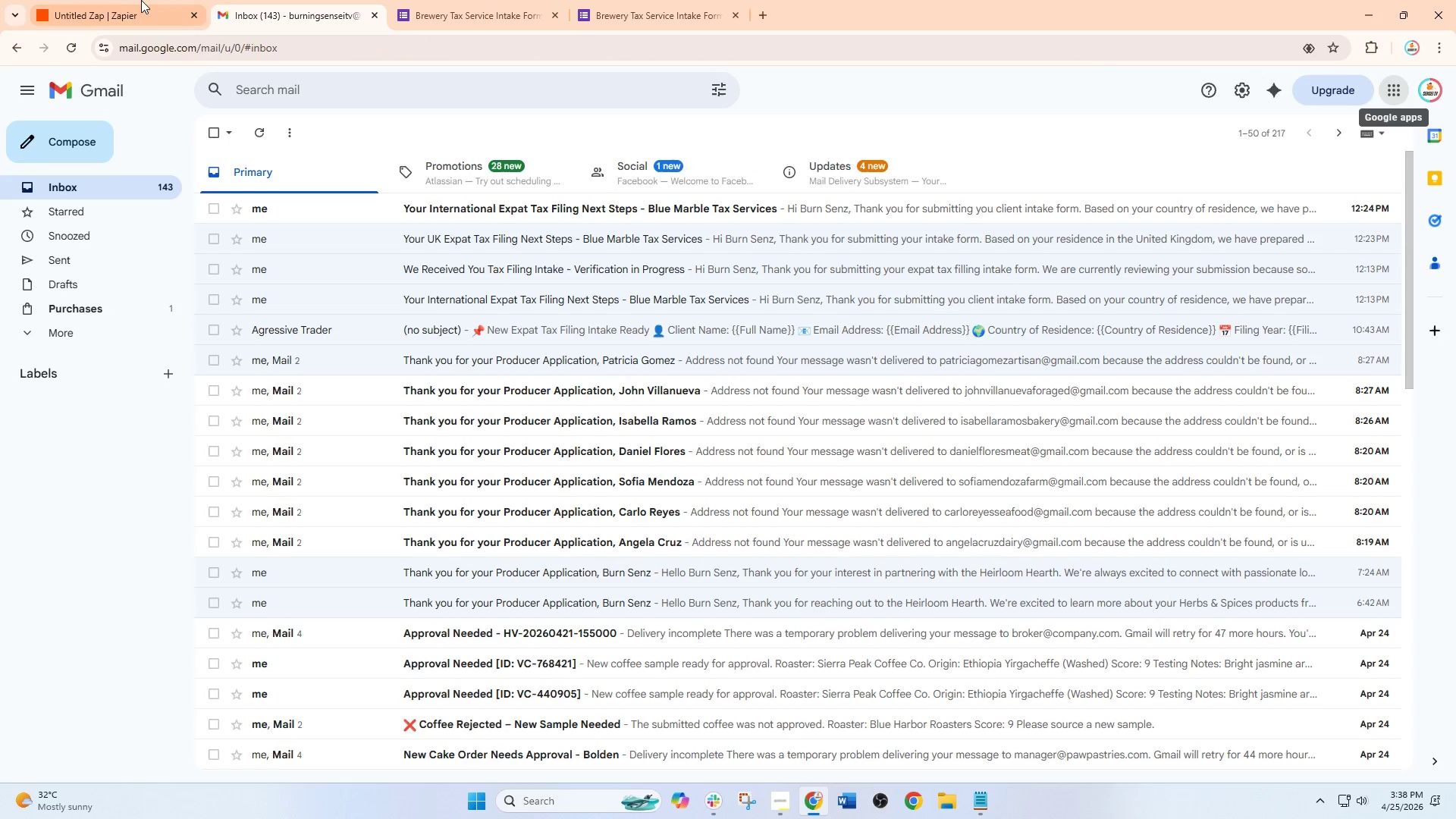 
left_click([130, 0])
 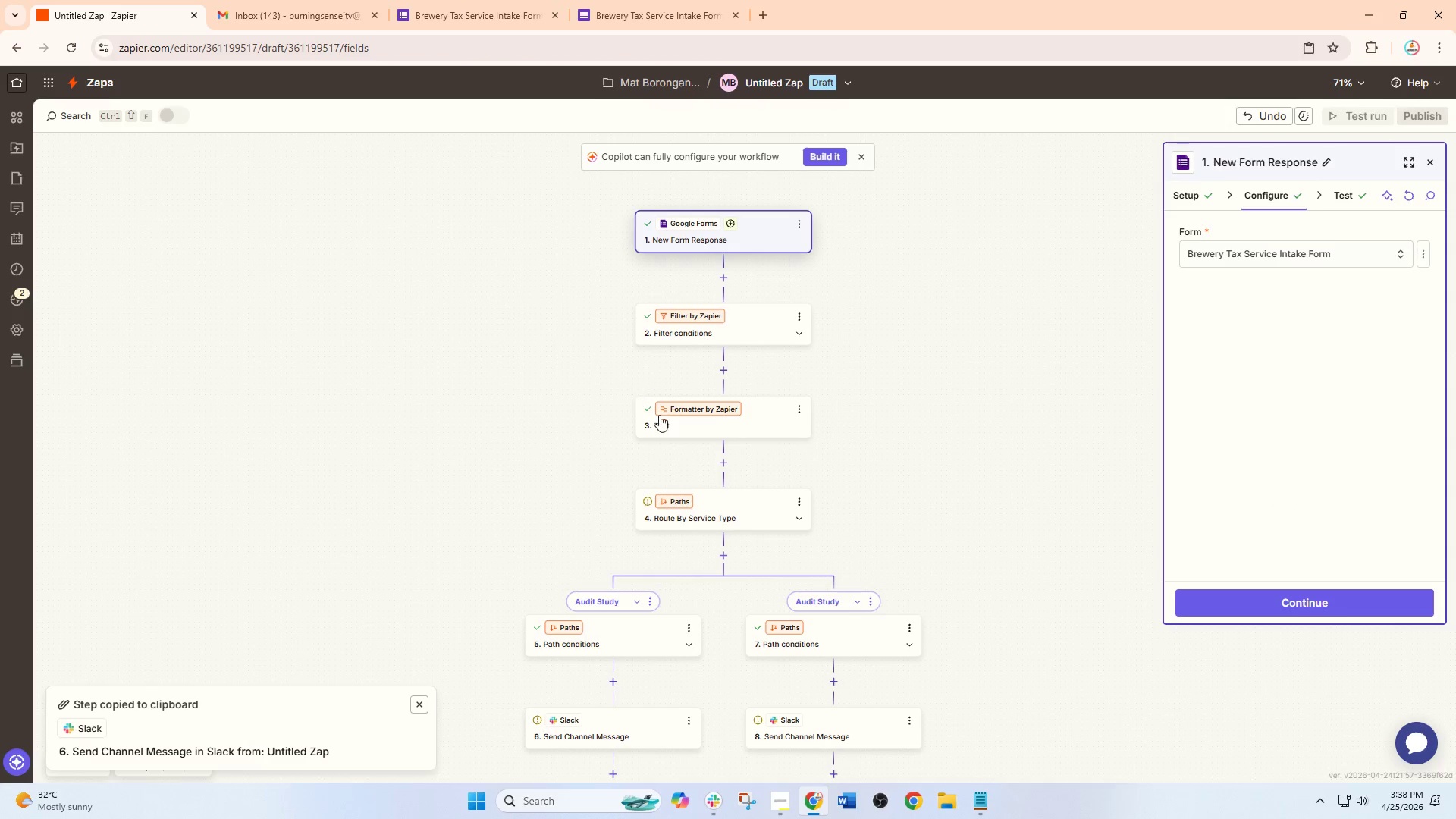 
scroll: coordinate [743, 458], scroll_direction: down, amount: 1.0
 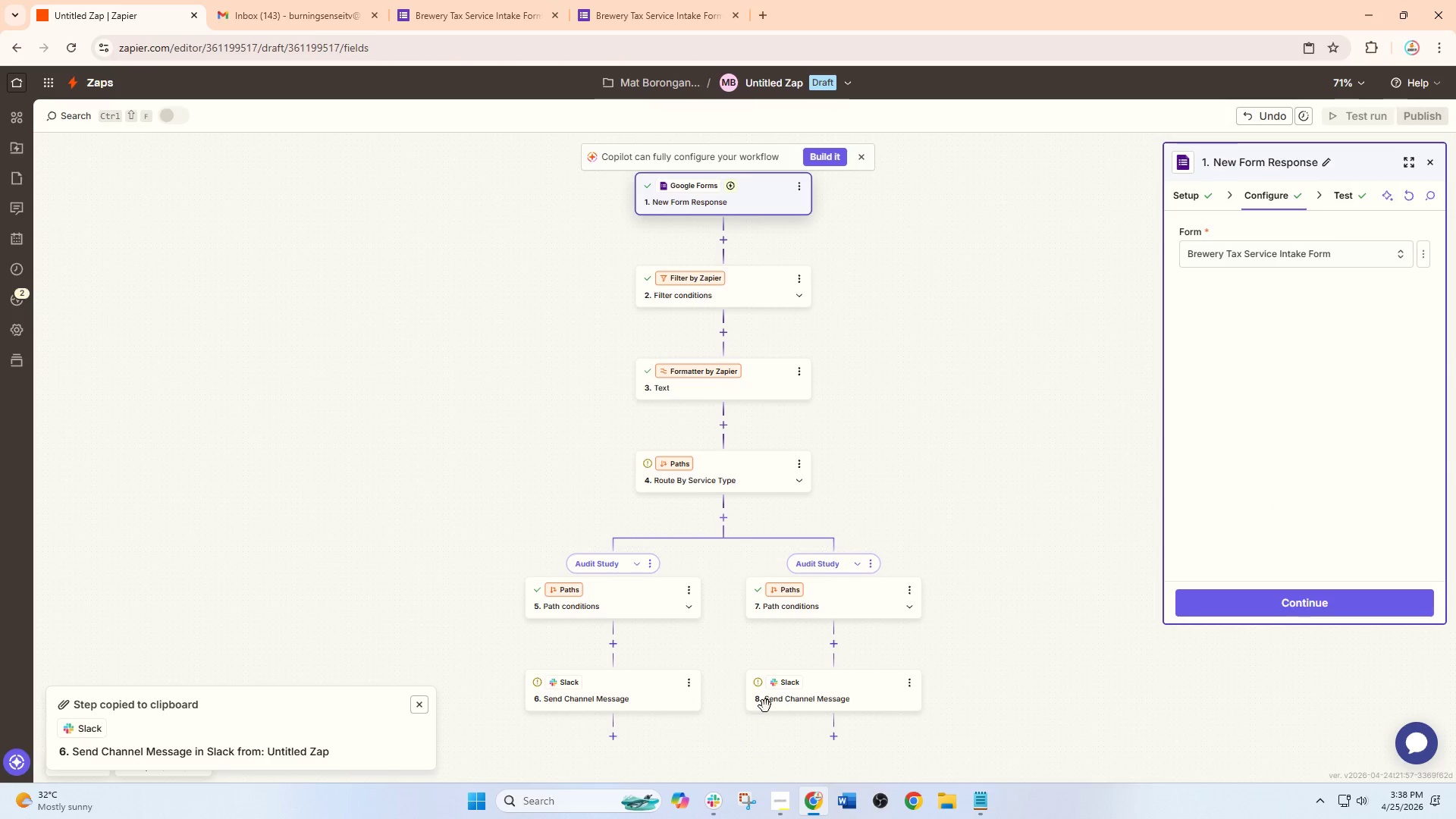 
mouse_move([813, 767])
 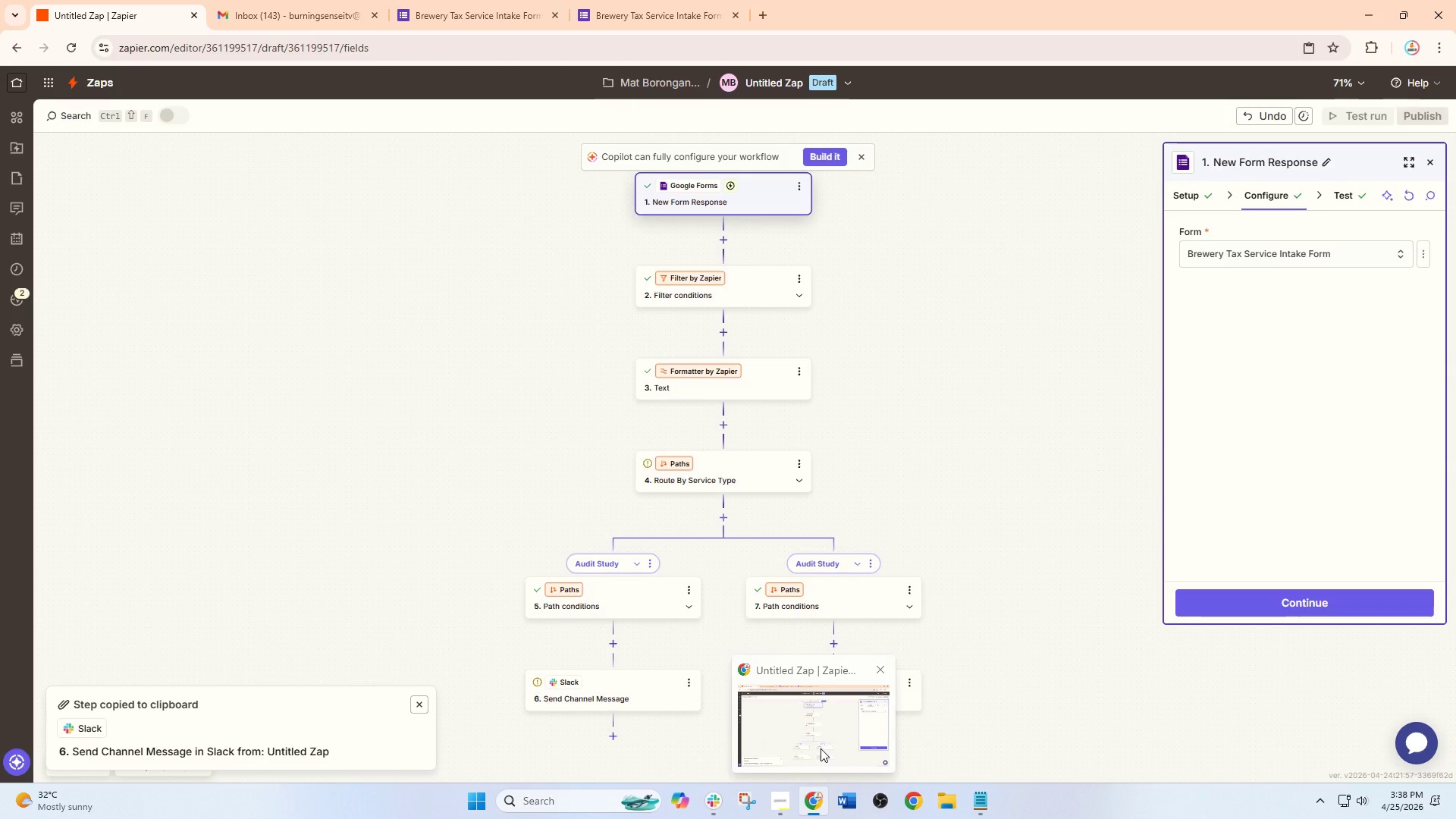 
scroll: coordinate [713, 460], scroll_direction: down, amount: 3.0
 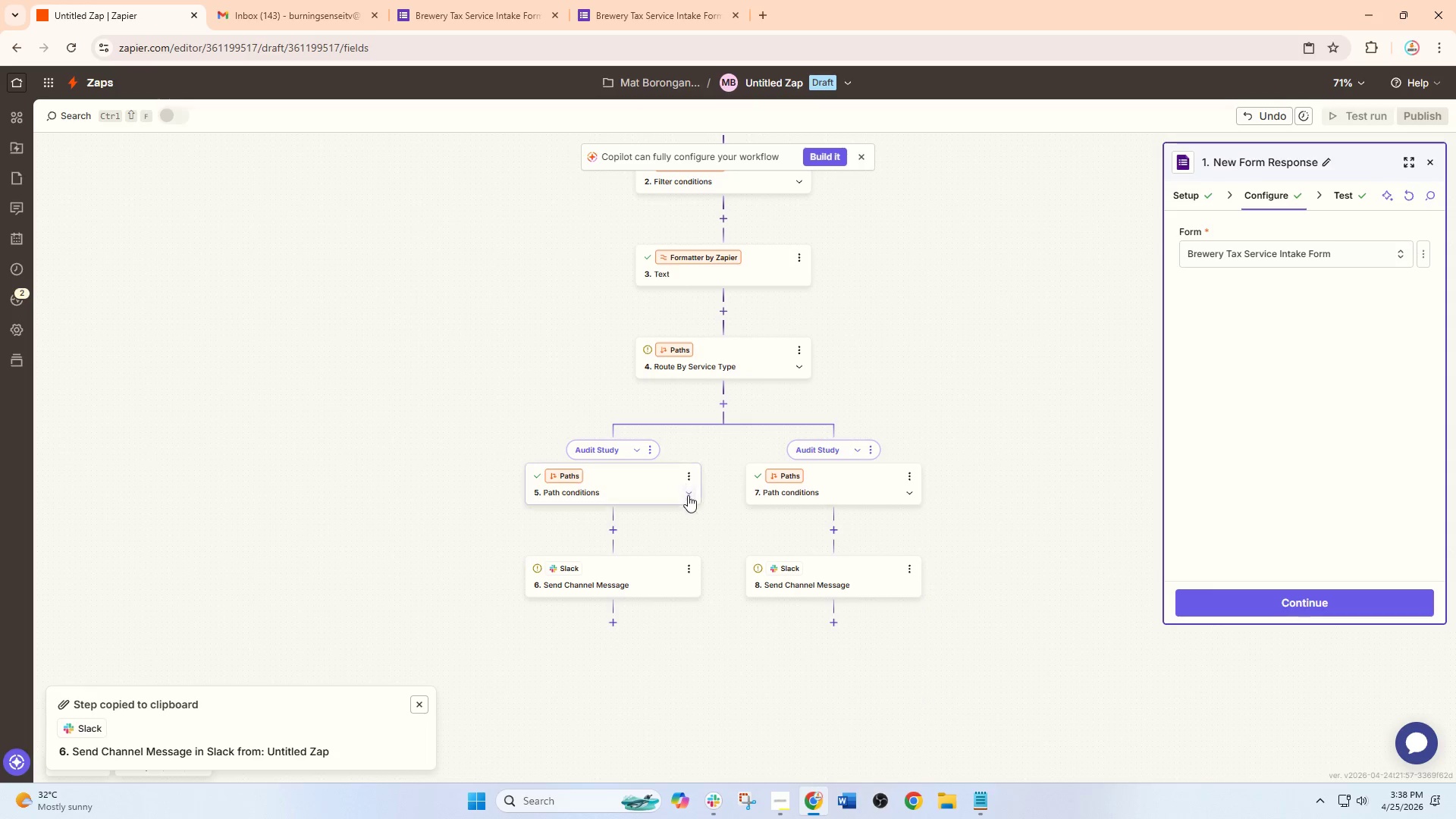 
scroll: coordinate [747, 414], scroll_direction: up, amount: 2.0
 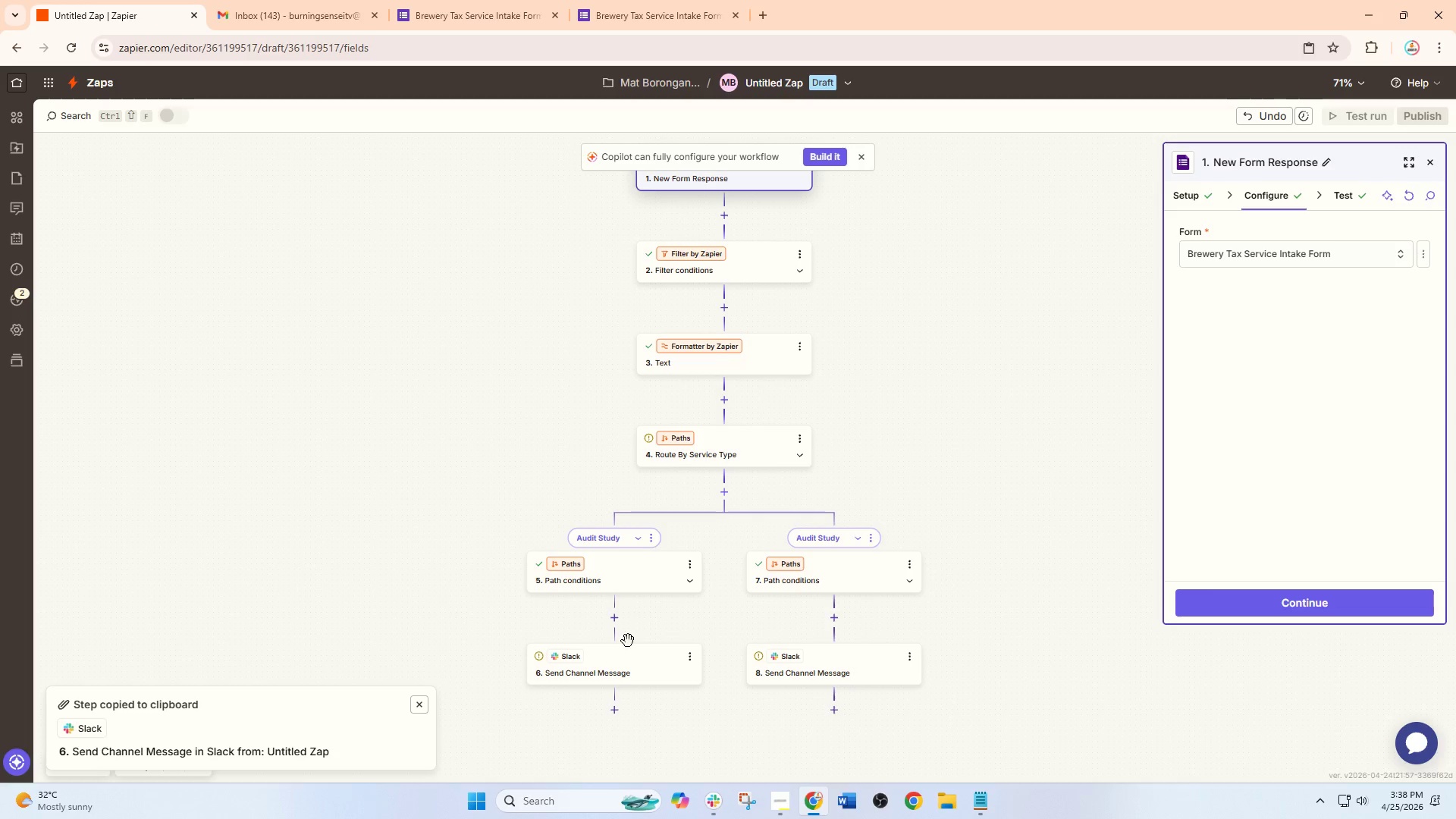 
left_click([604, 670])
 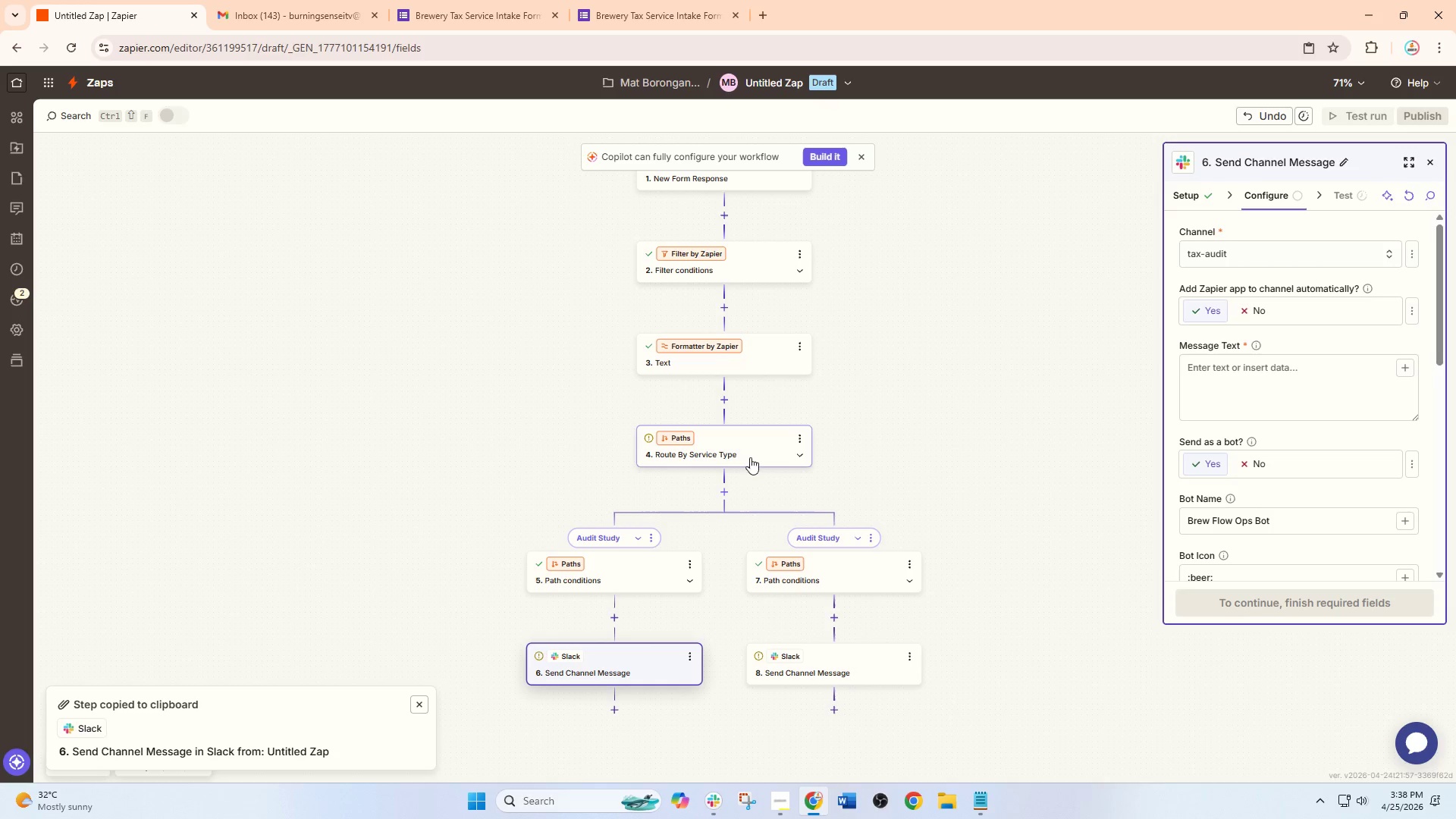 
scroll: coordinate [731, 385], scroll_direction: up, amount: 1.0
 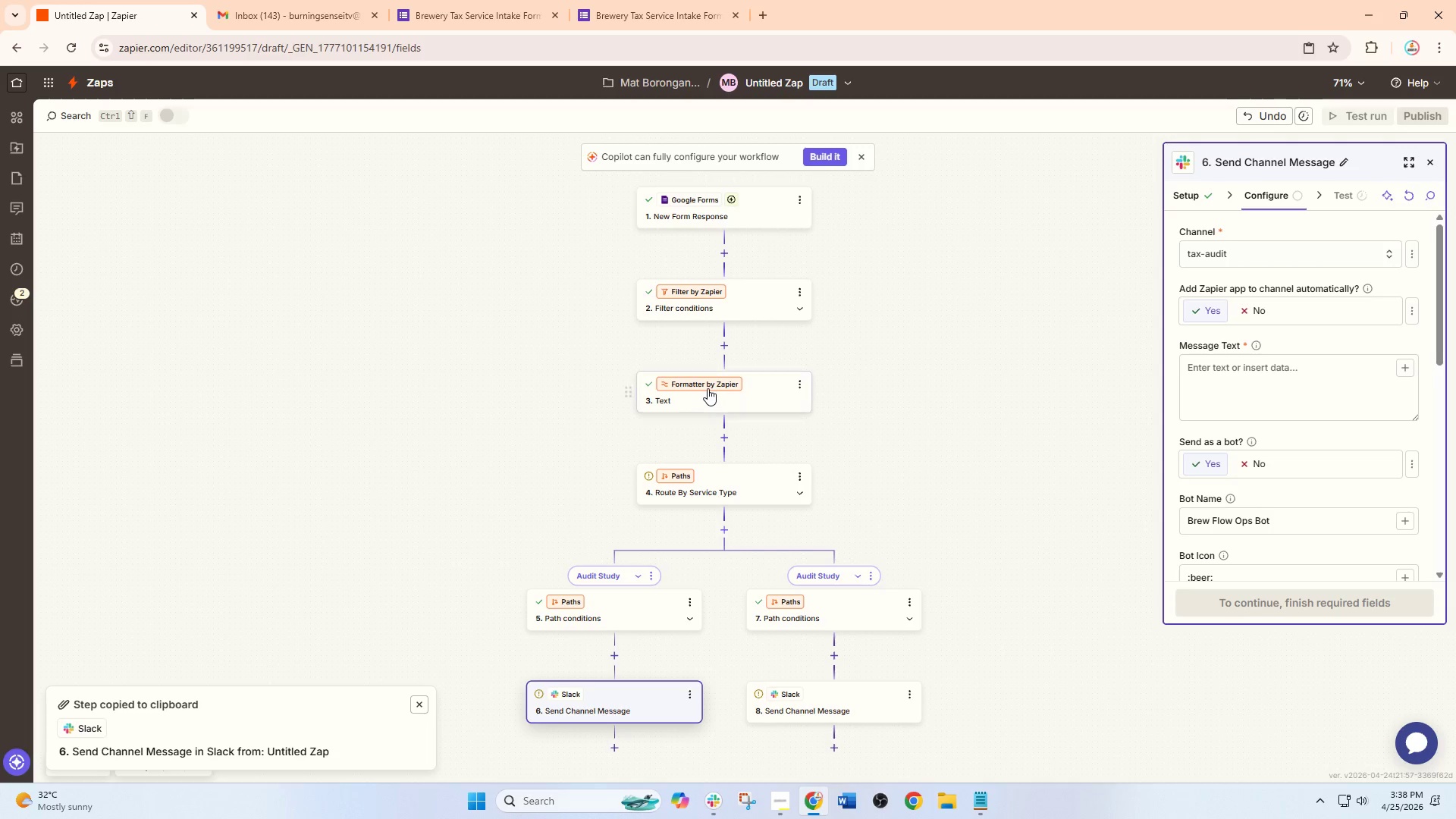 
left_click([706, 390])
 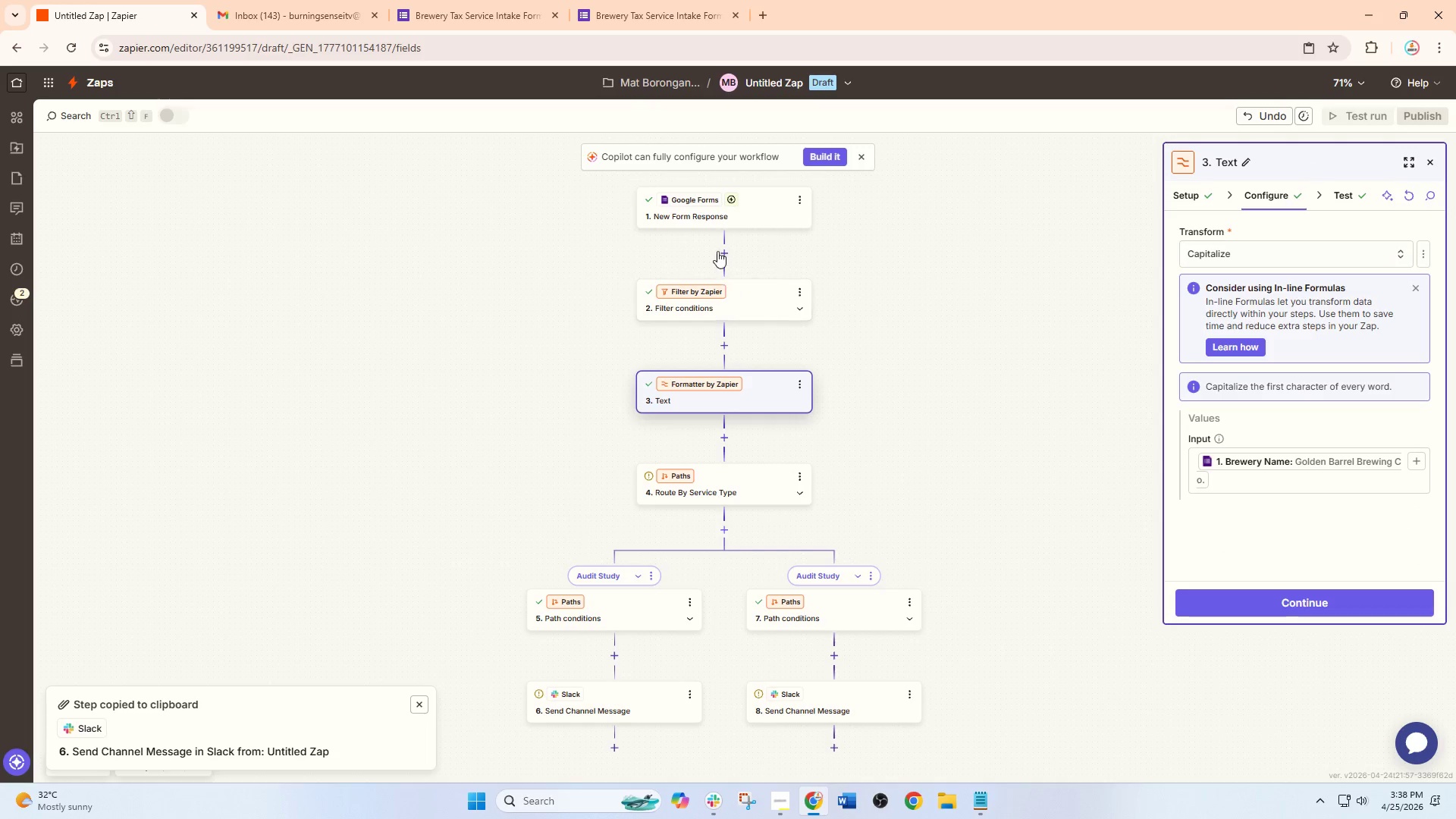 
left_click([723, 203])
 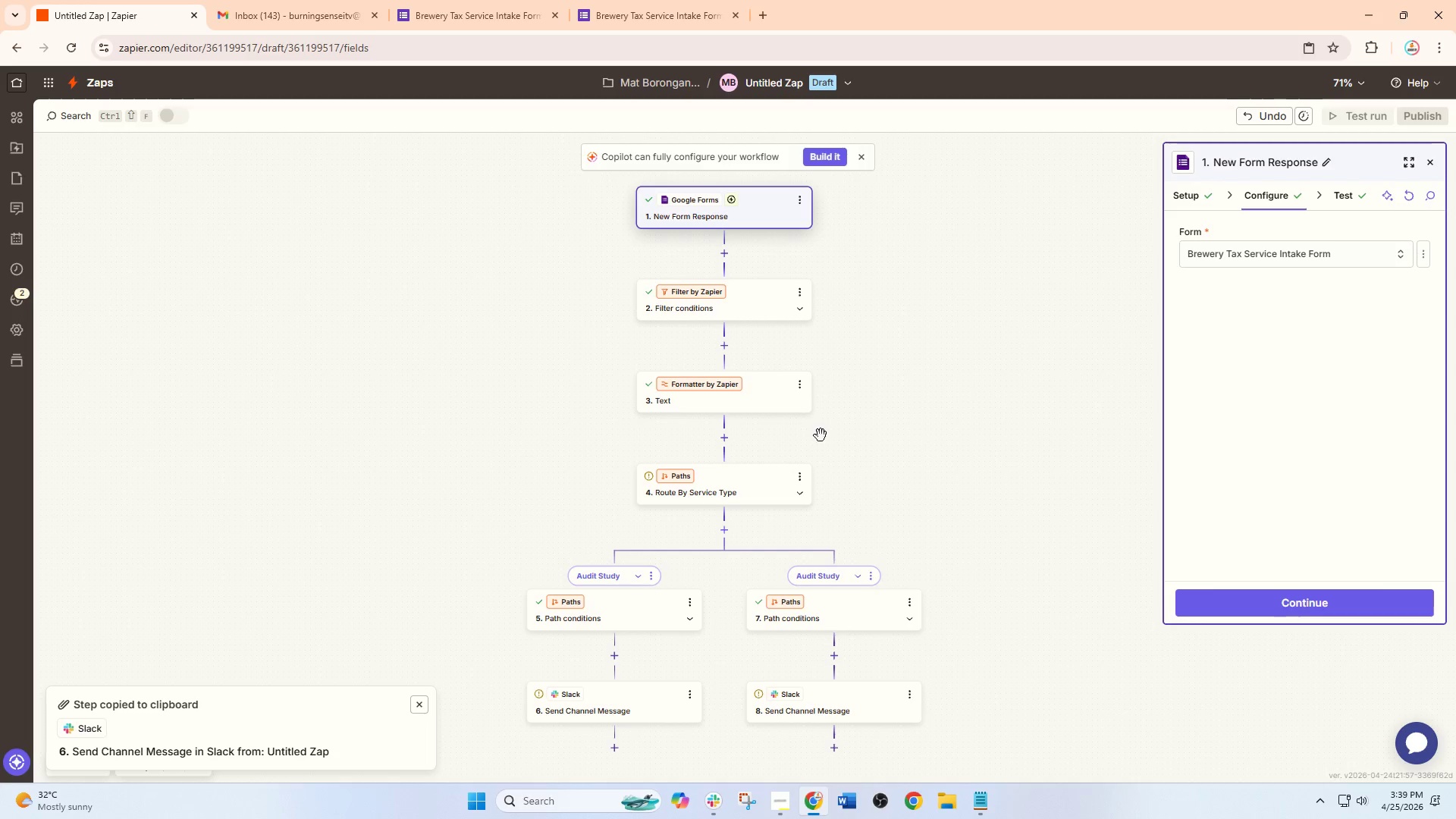 
wait(42.2)
 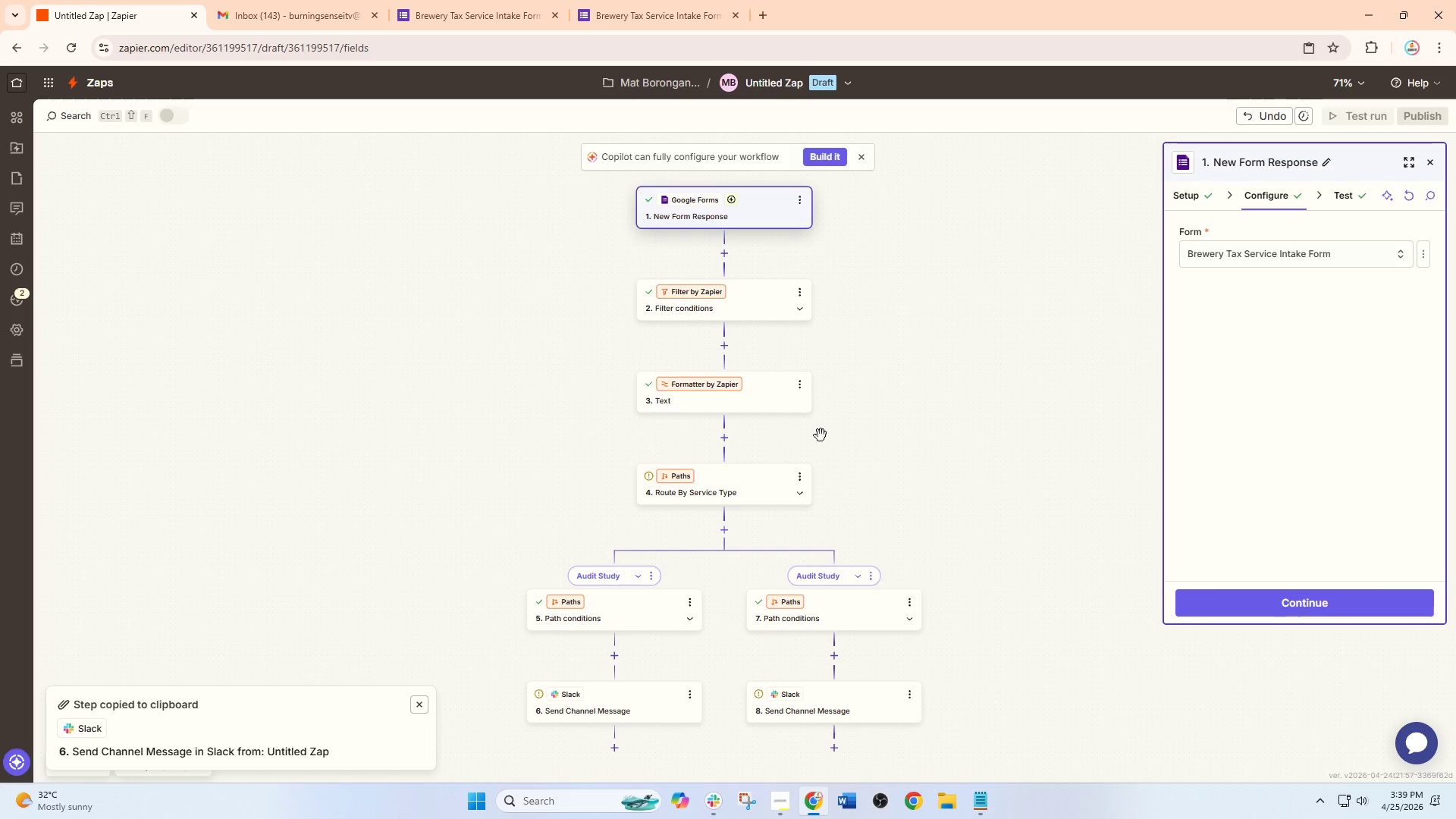 
left_click([520, 807])
 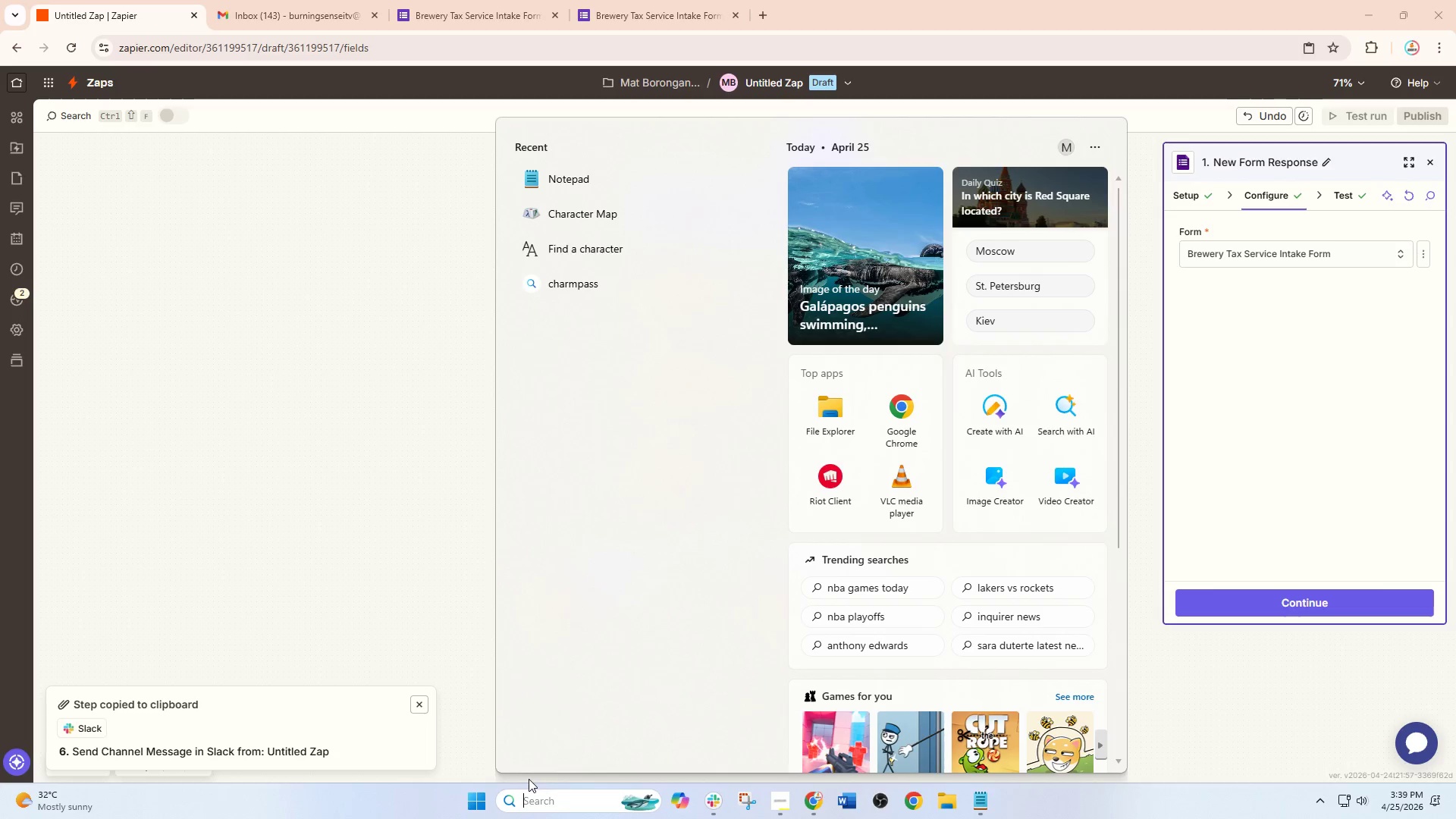 
type(charmap)
 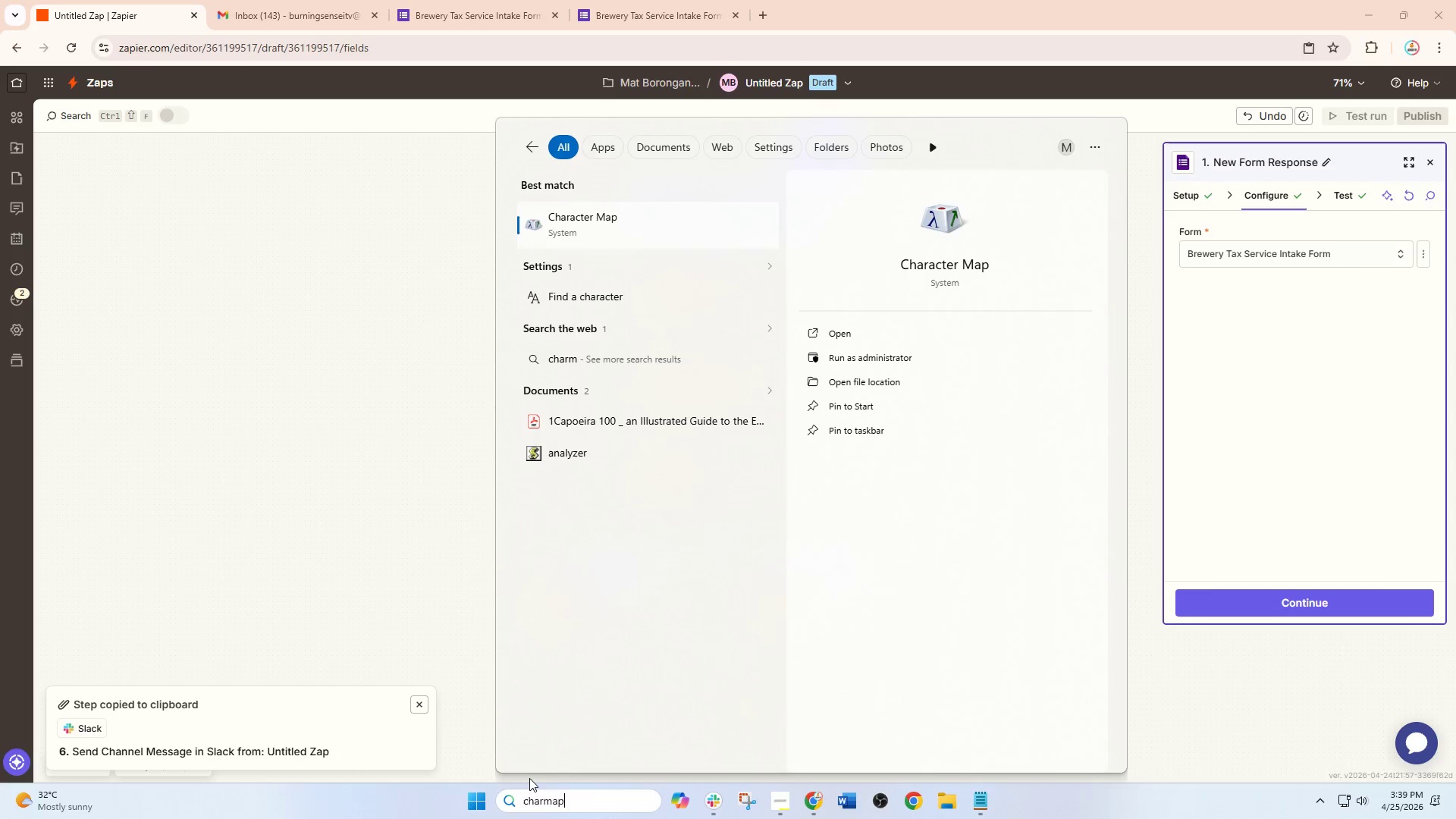 
key(Enter)
 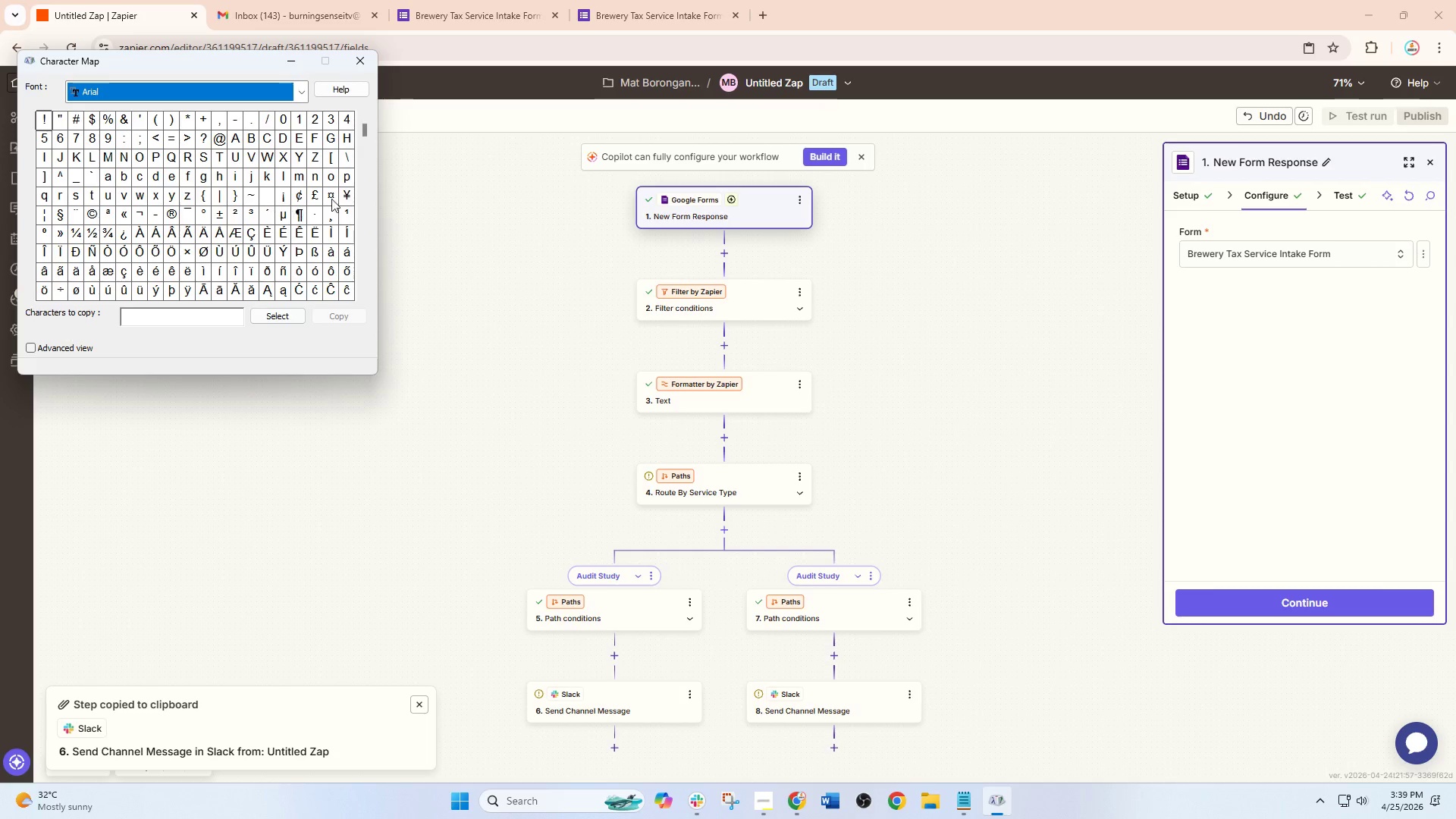 
left_click_drag(start_coordinate=[364, 135], to_coordinate=[358, 297])
 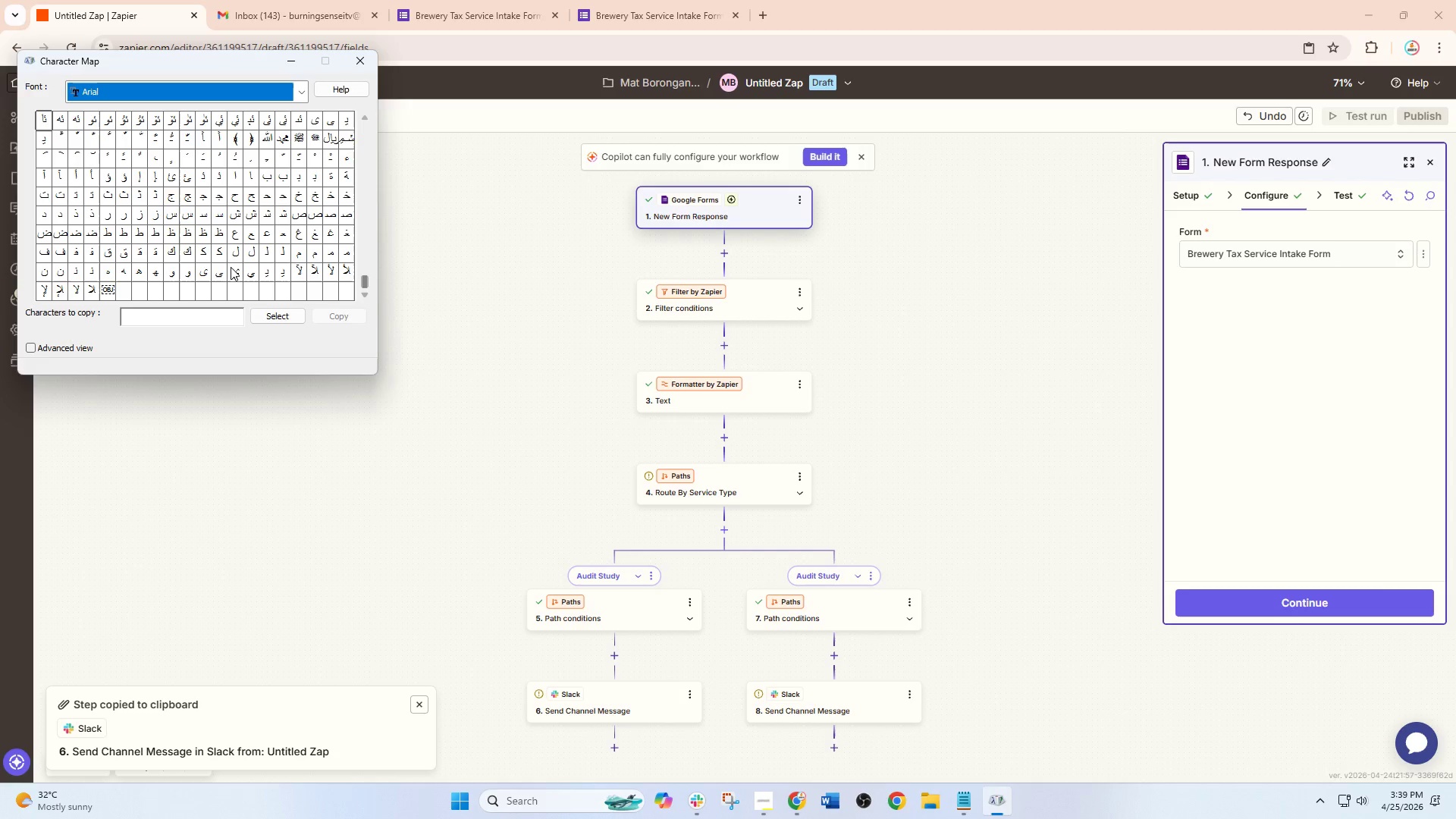 
scroll: coordinate [231, 267], scroll_direction: up, amount: 1.0
 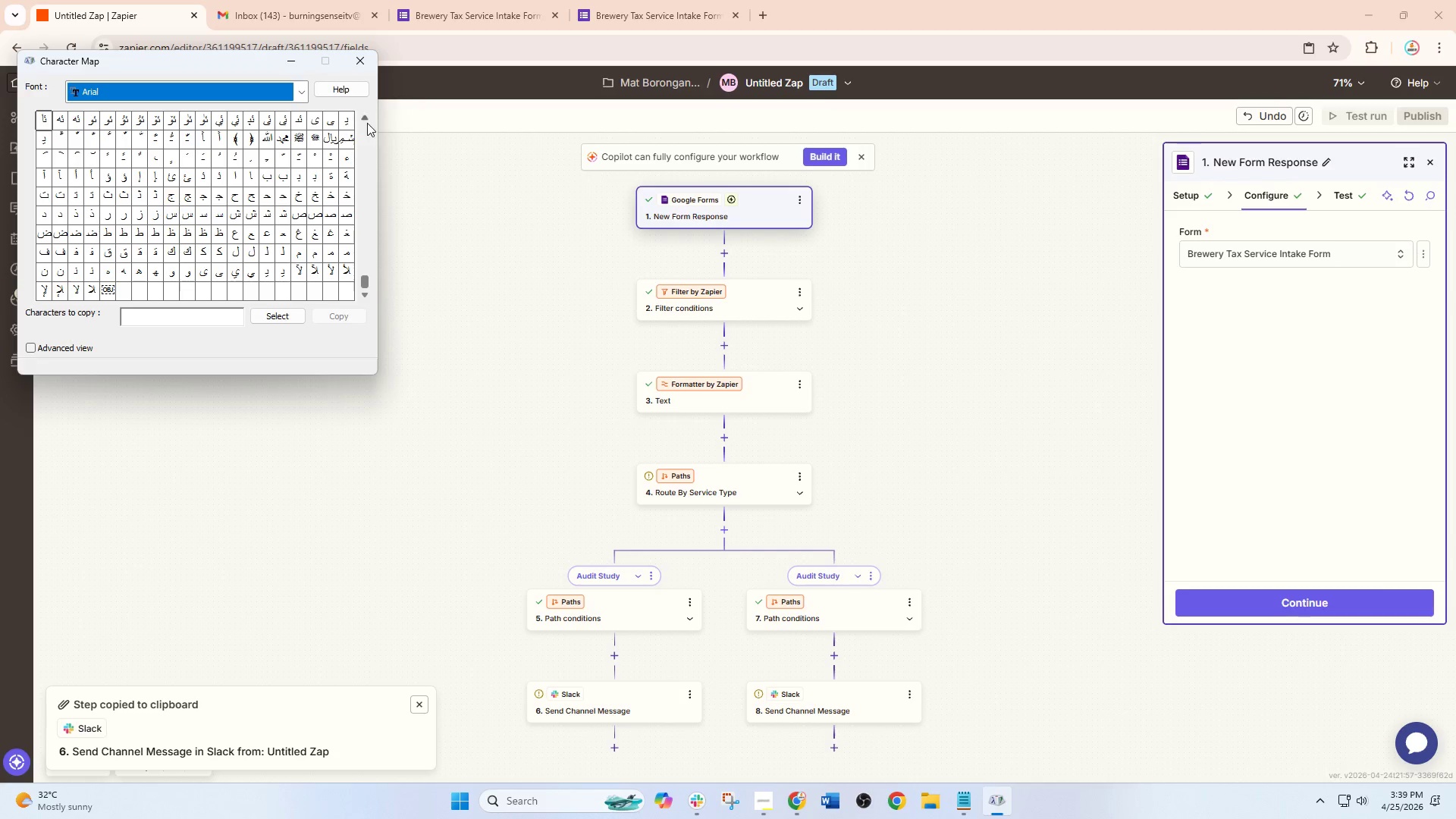 
double_click([364, 121])
 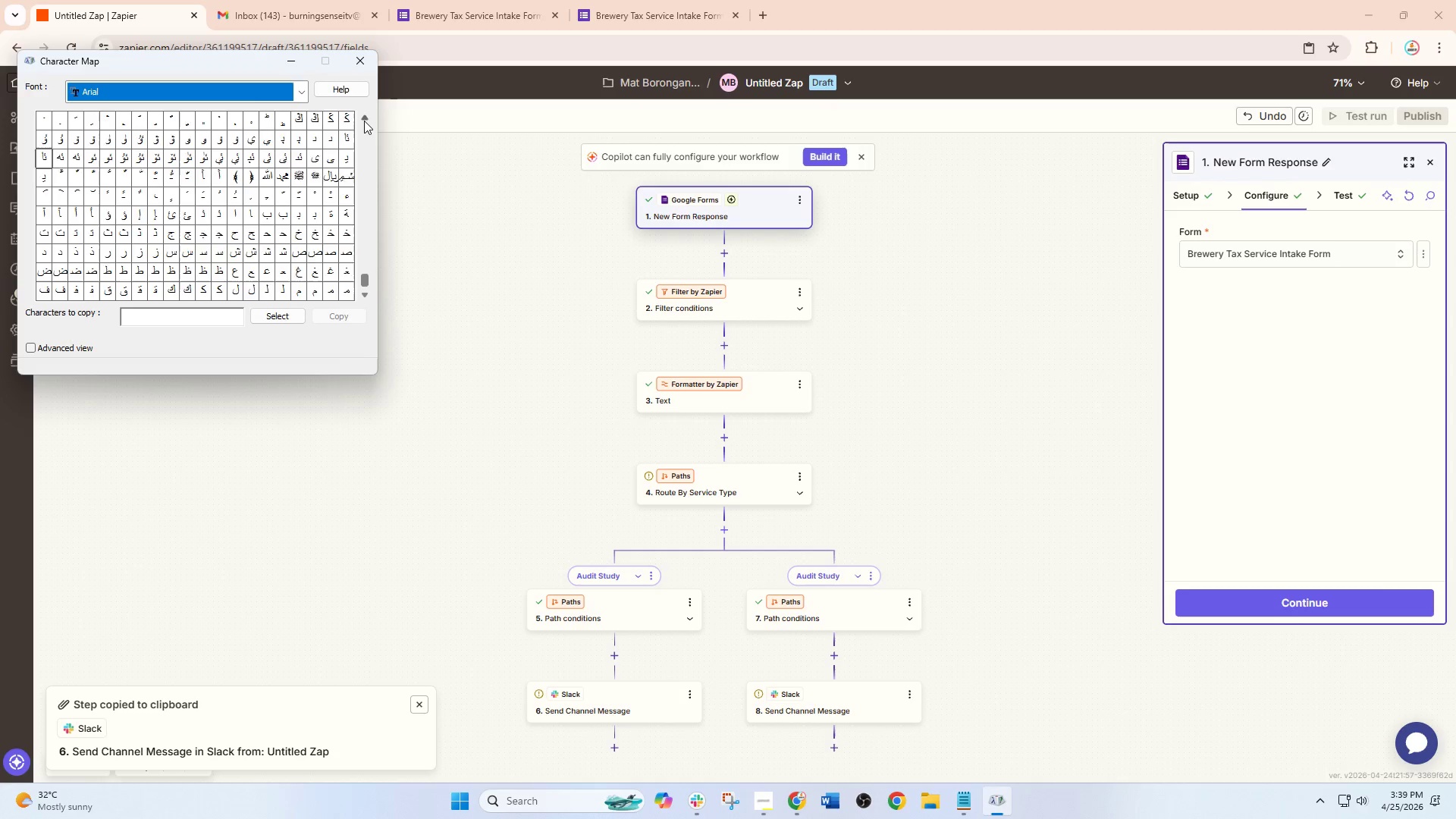 
triple_click([364, 121])
 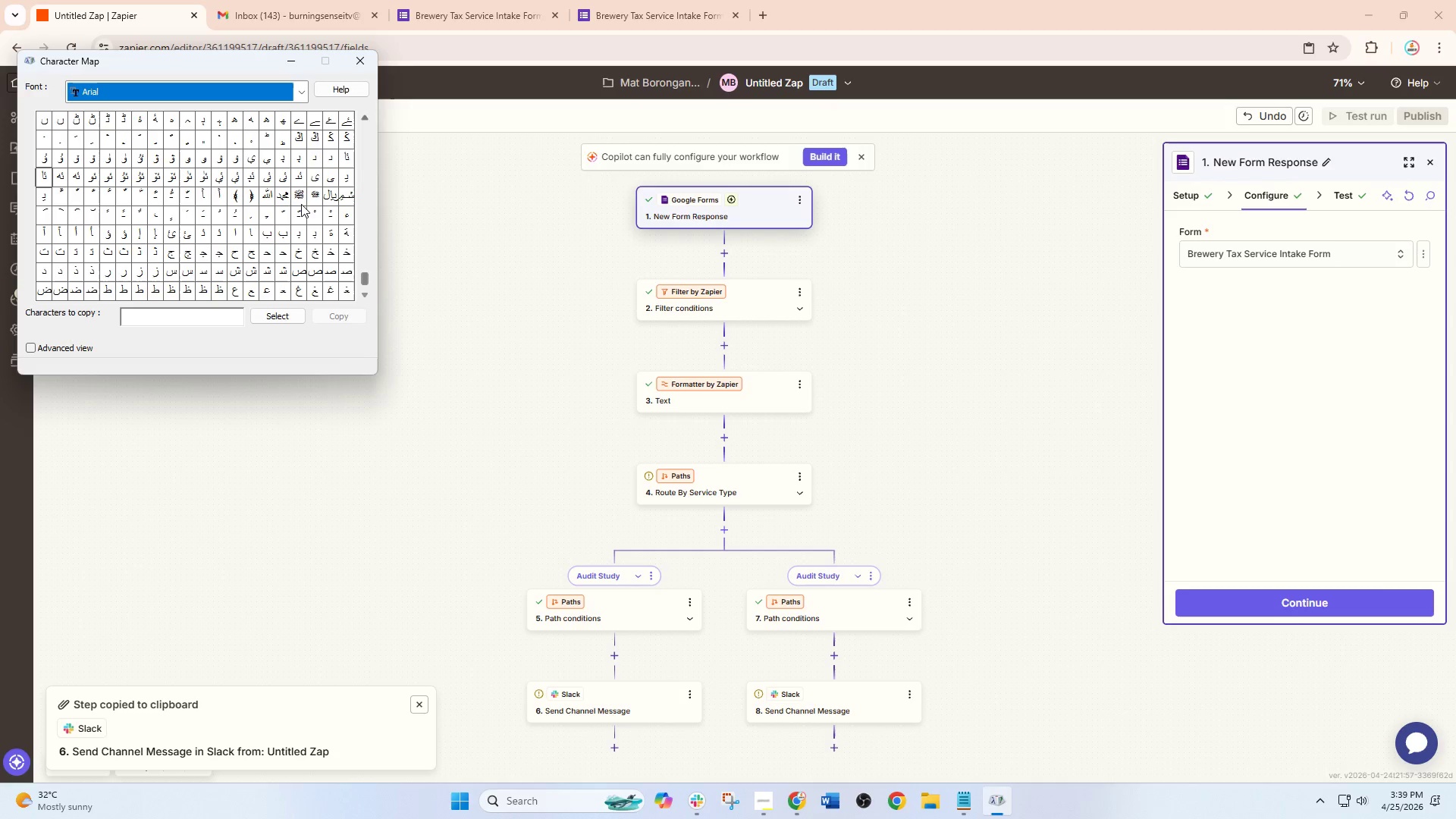 
scroll: coordinate [301, 204], scroll_direction: up, amount: 3.0
 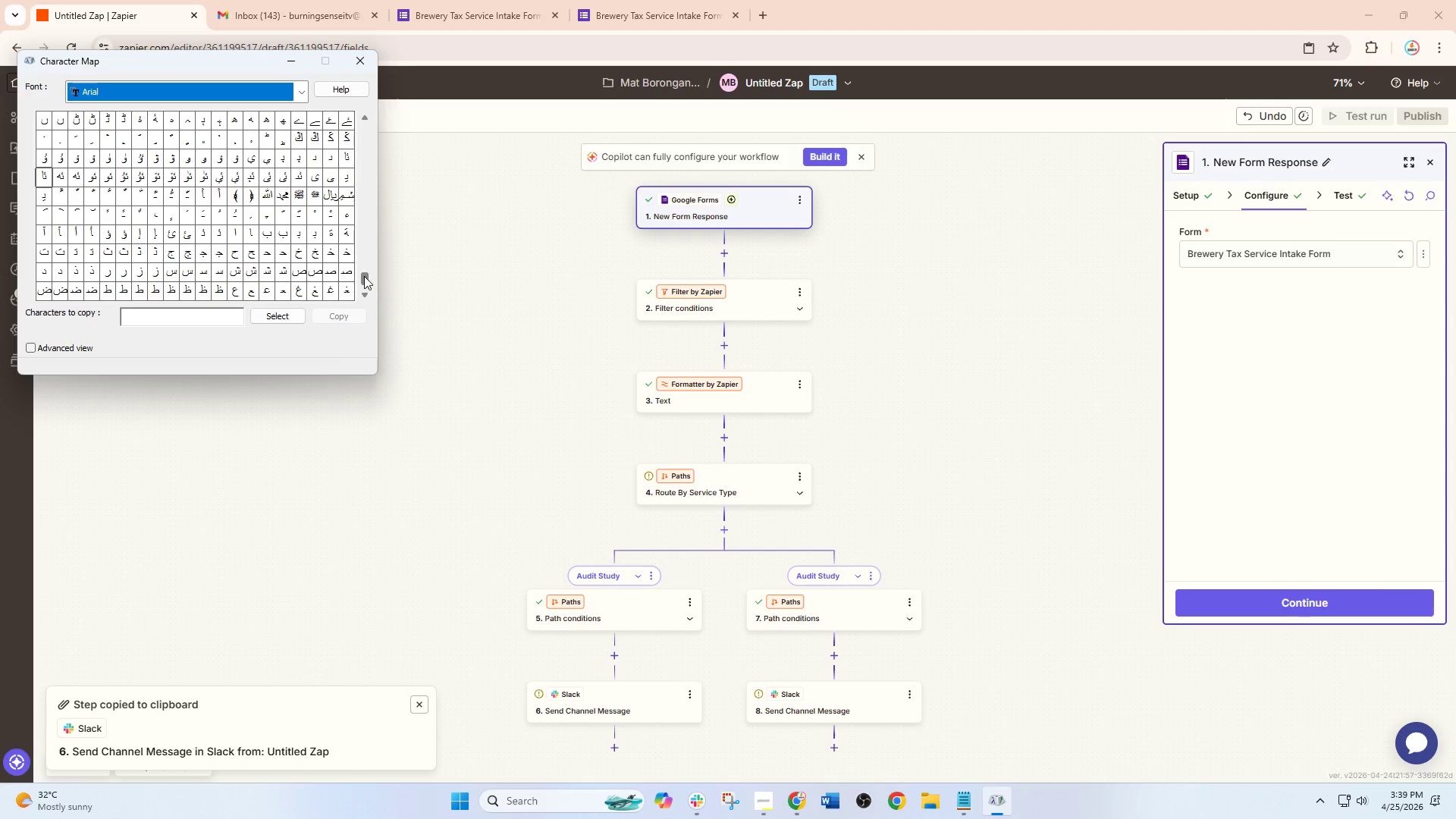 
left_click_drag(start_coordinate=[364, 276], to_coordinate=[362, 266])
 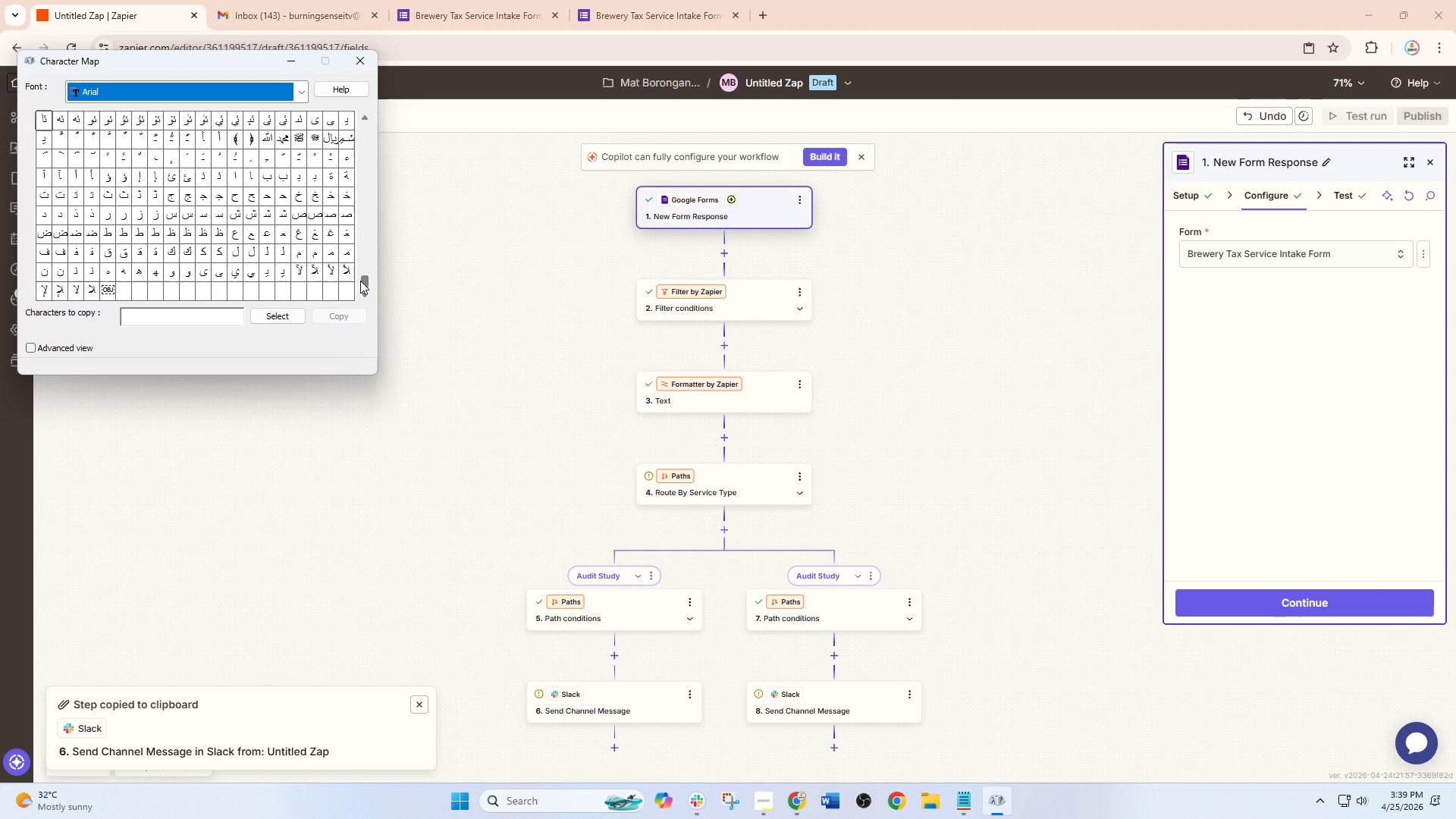 
left_click_drag(start_coordinate=[362, 266], to_coordinate=[359, 295])
 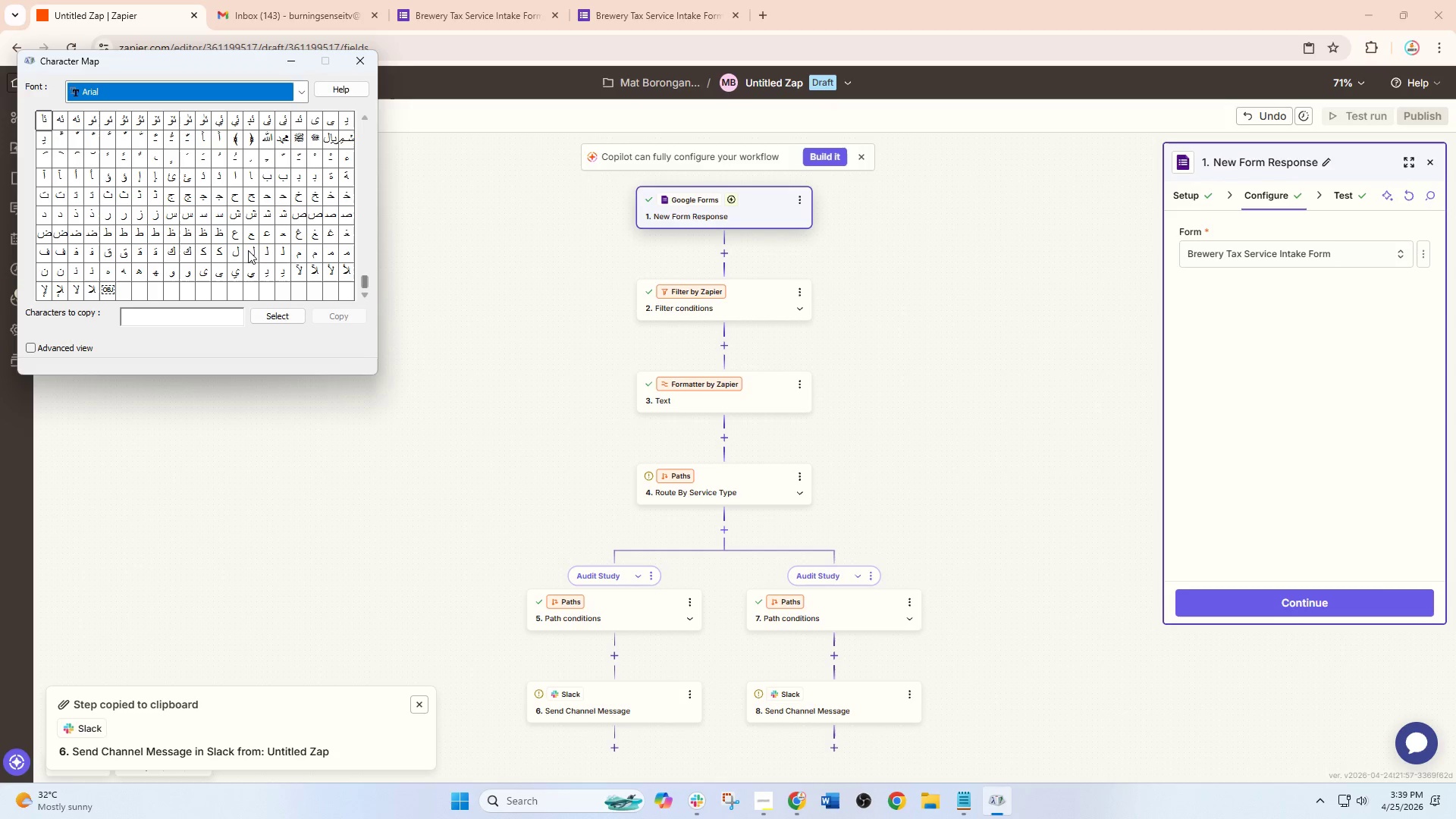 
scroll: coordinate [248, 250], scroll_direction: up, amount: 5.0
 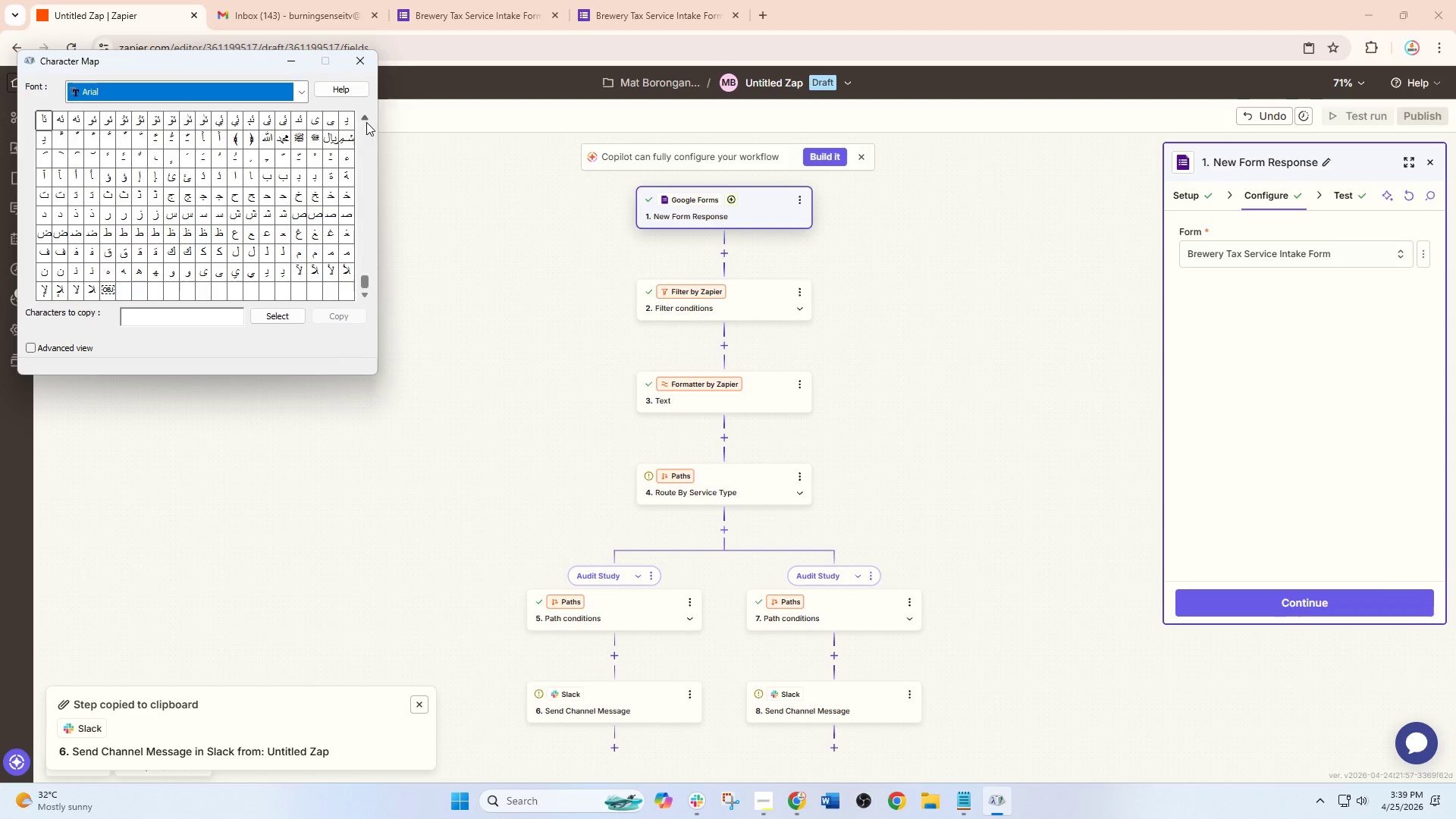 
double_click([366, 122])
 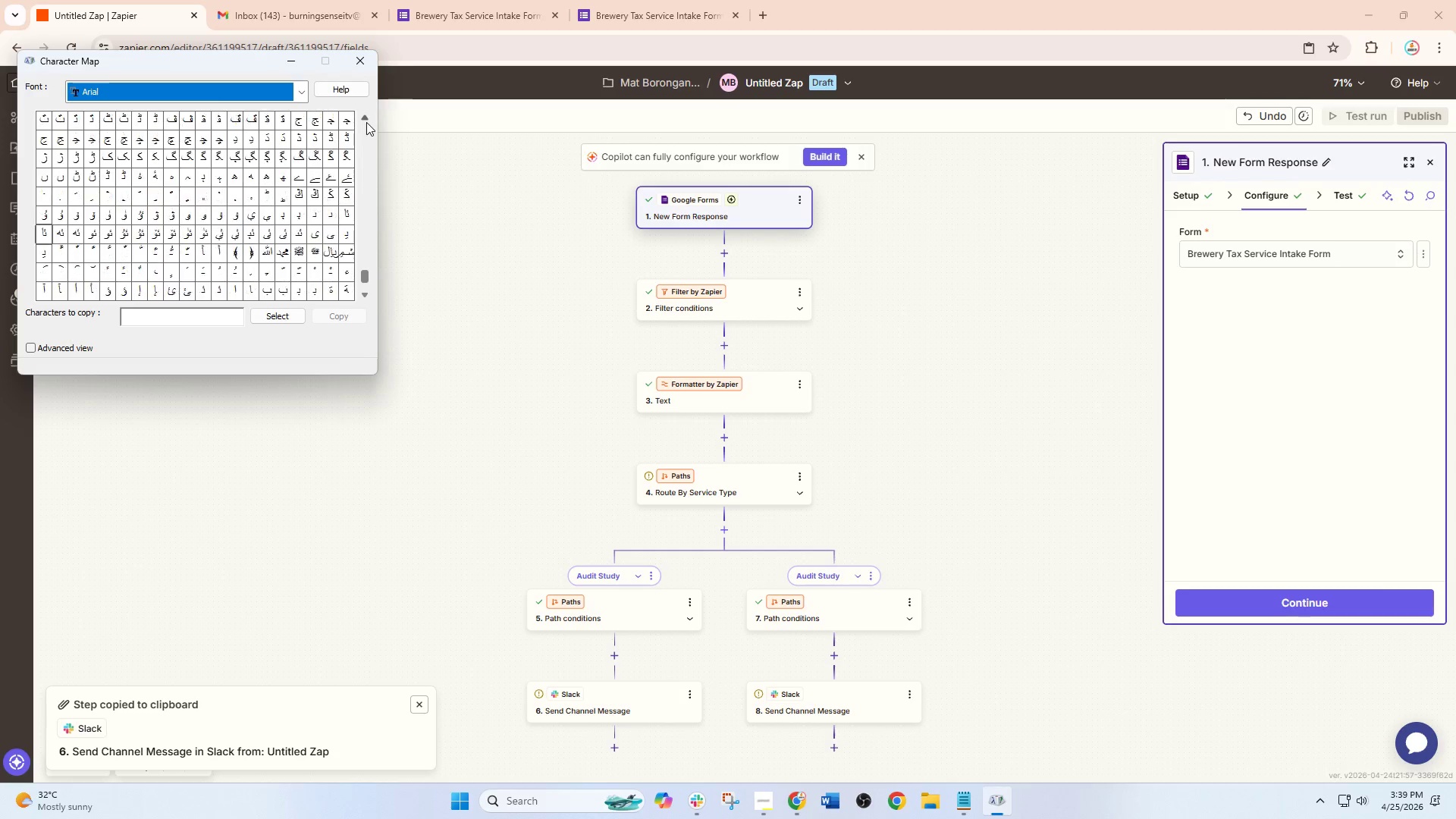 
triple_click([366, 122])
 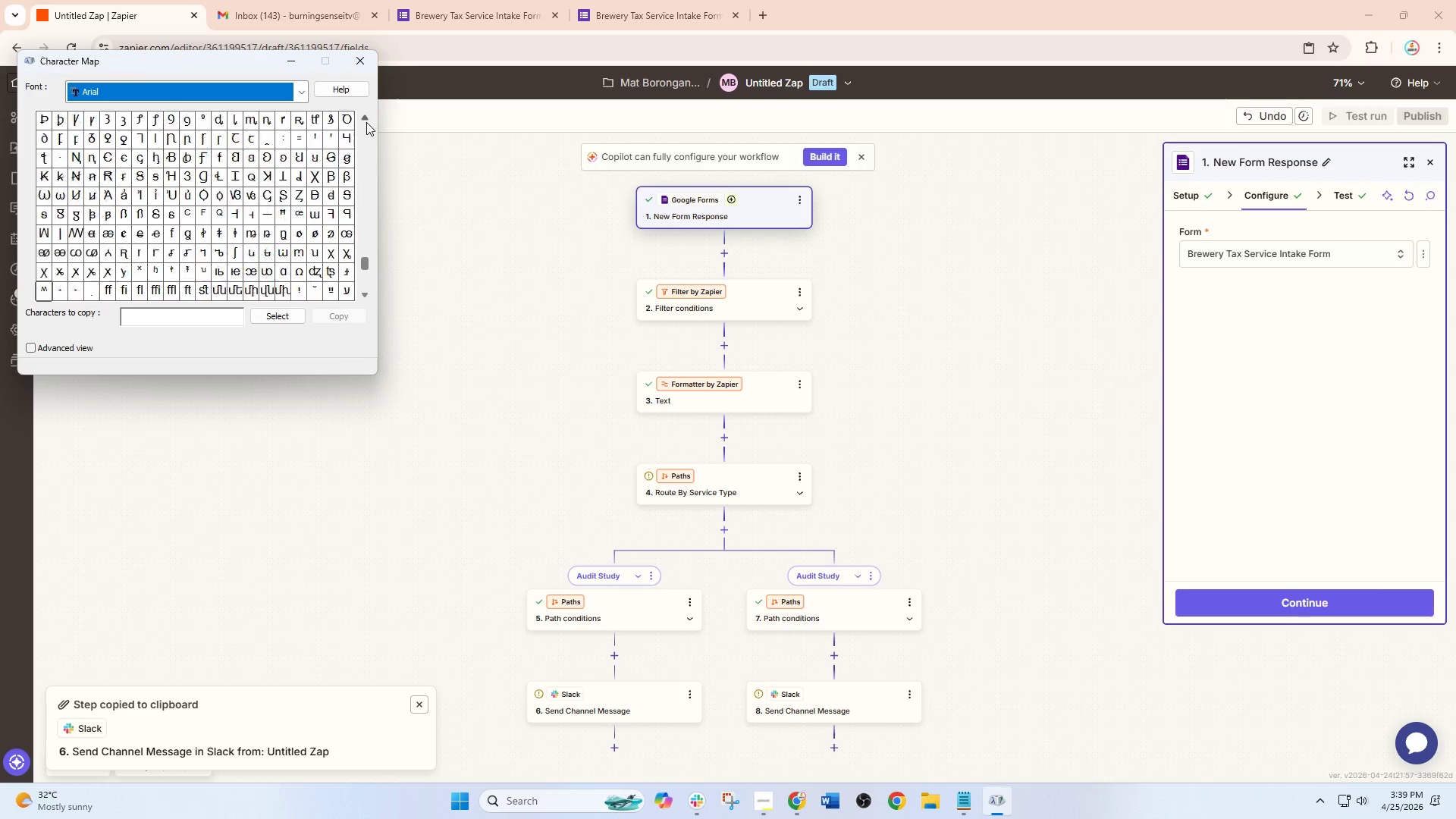 
left_click([366, 122])
 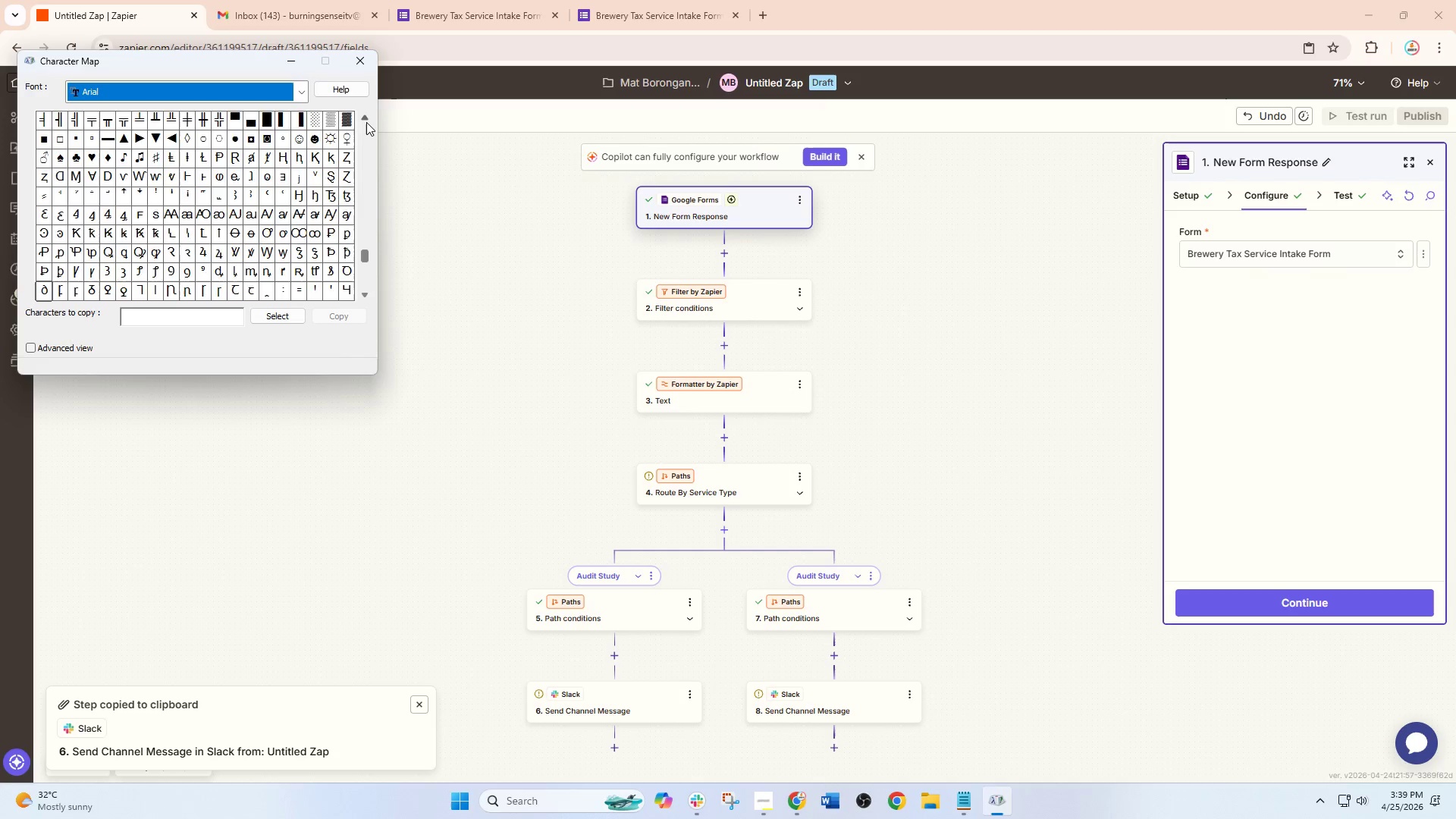 
left_click([366, 122])
 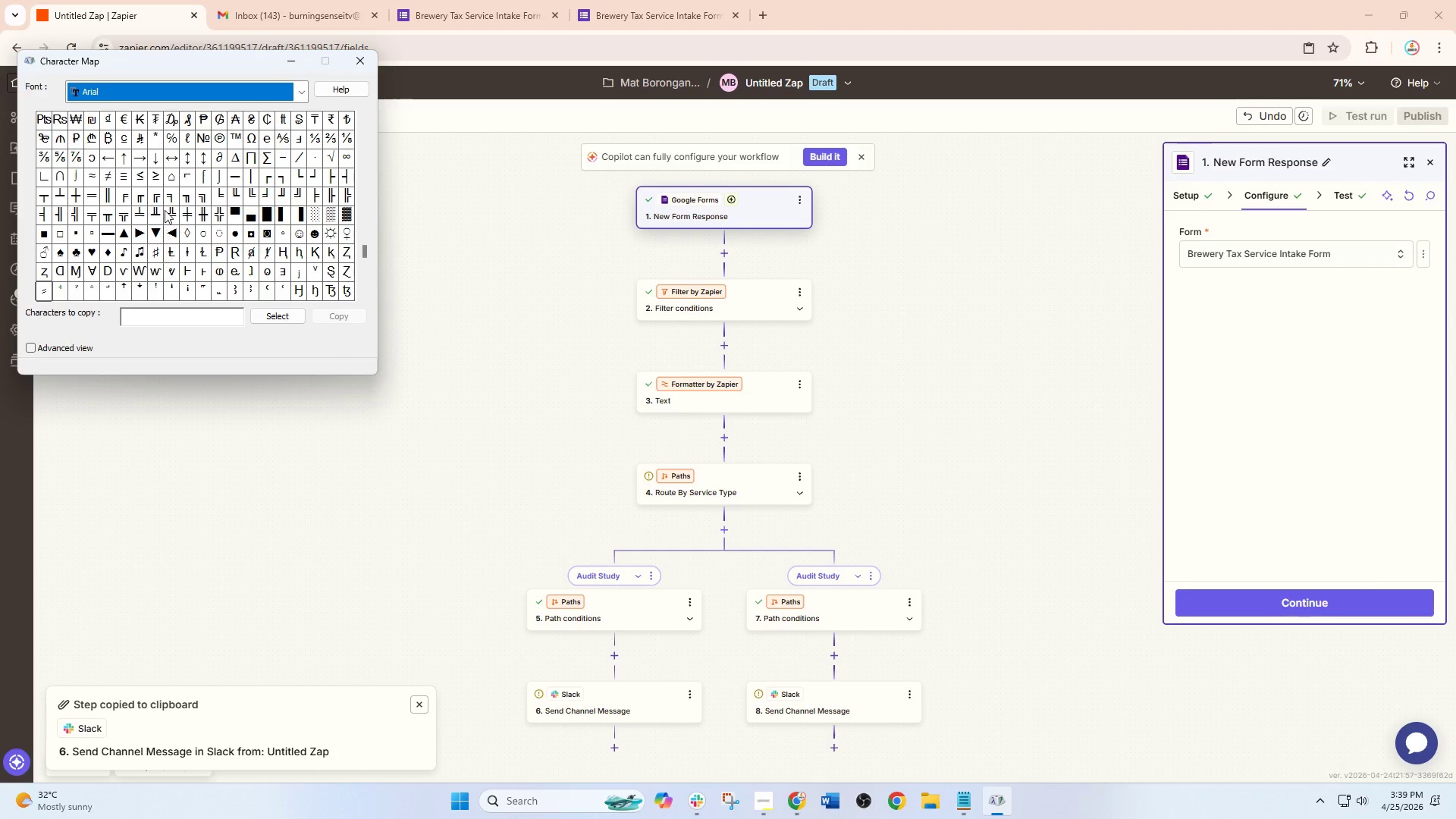 
left_click([135, 155])
 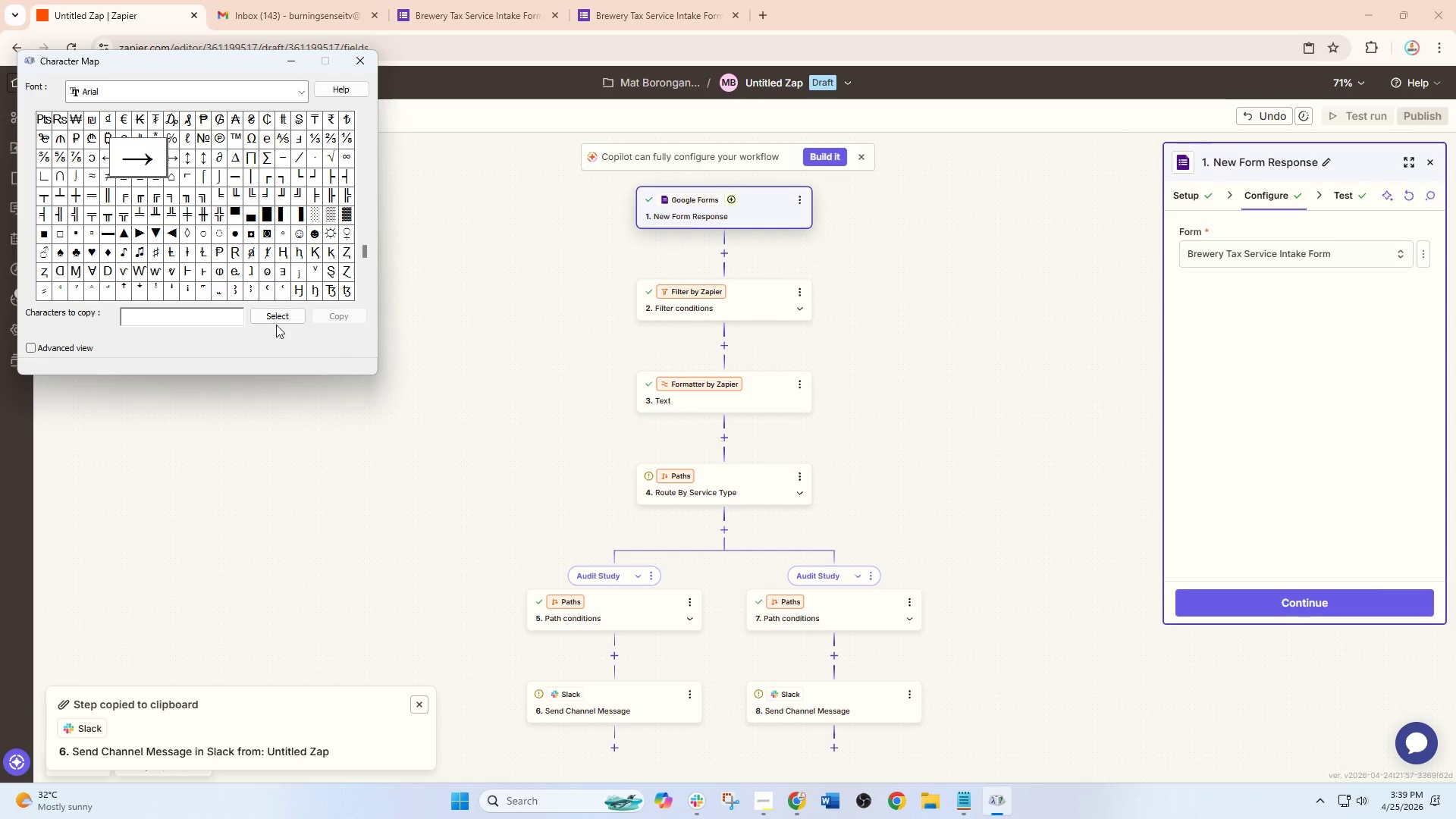 
left_click([274, 307])
 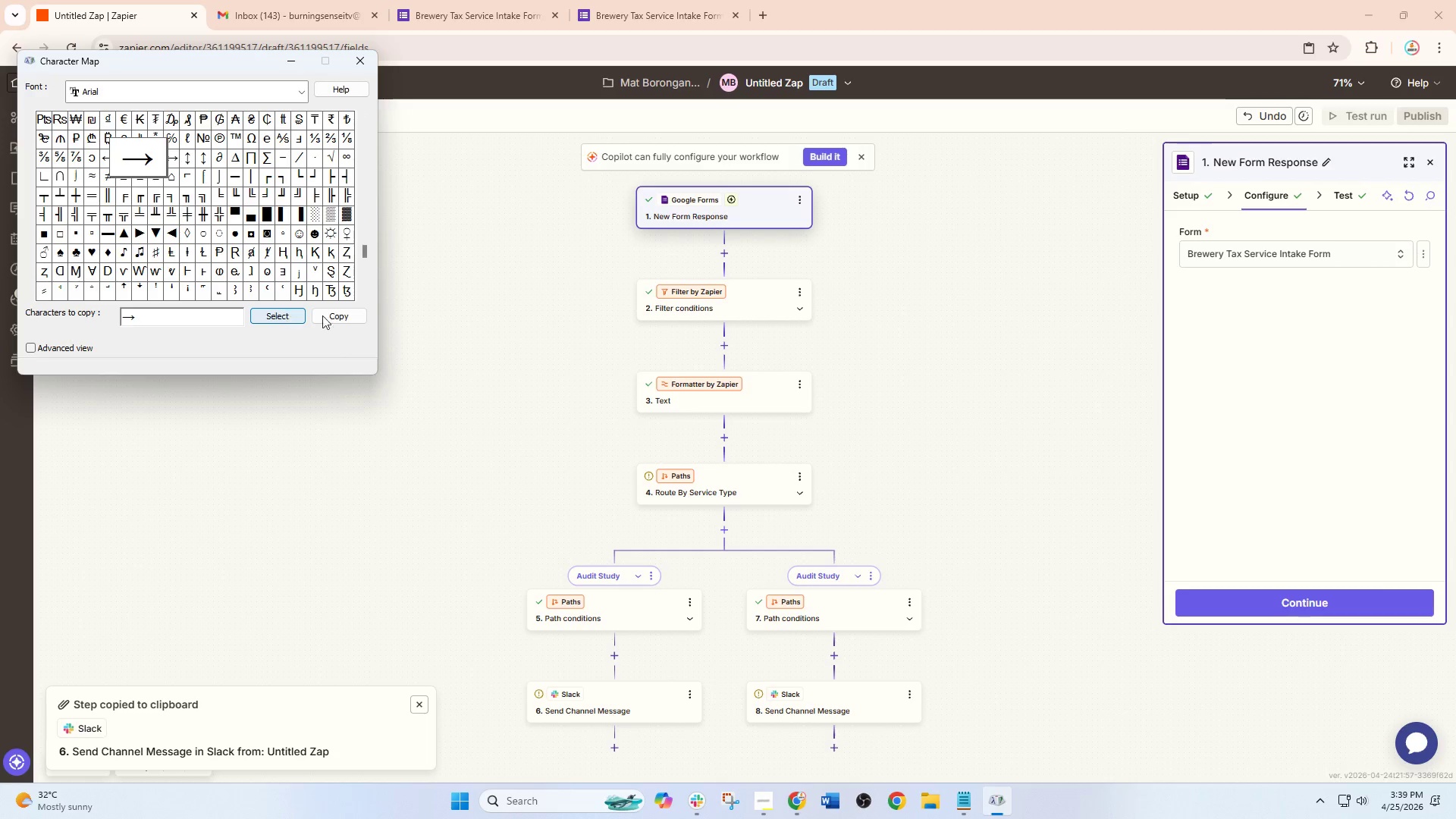 
left_click([331, 314])
 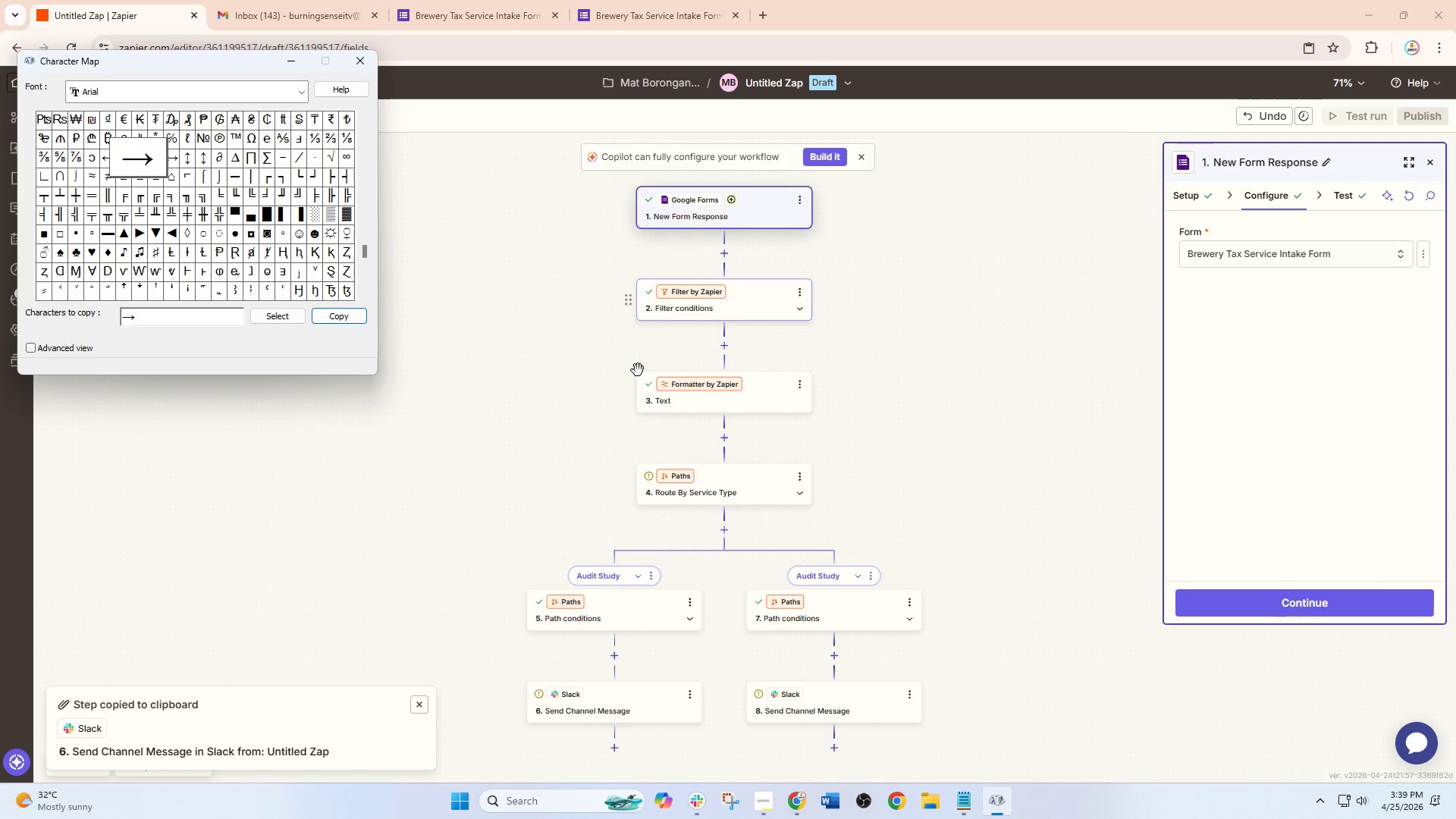 
wait(6.28)
 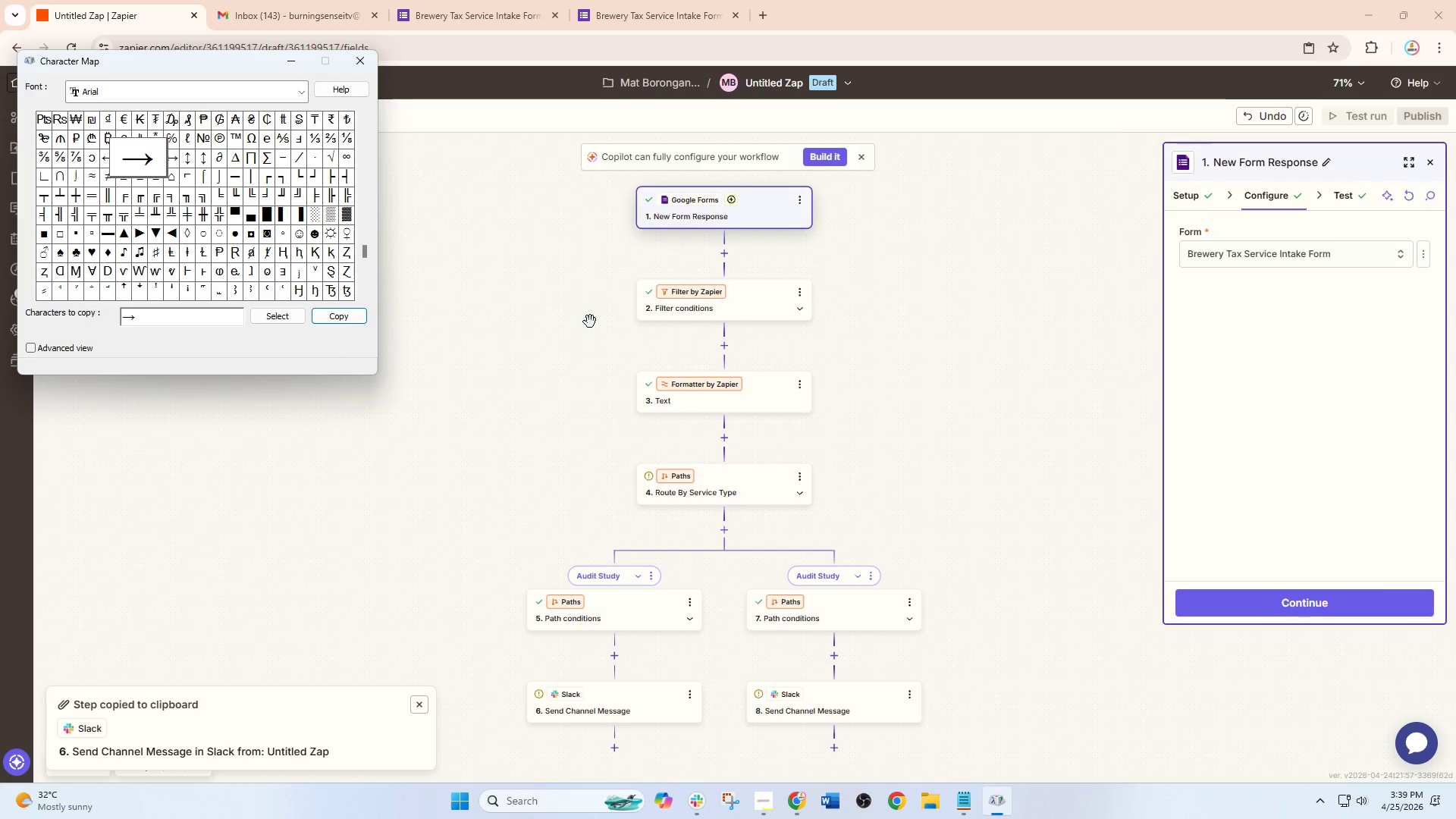 
left_click([465, 2])
 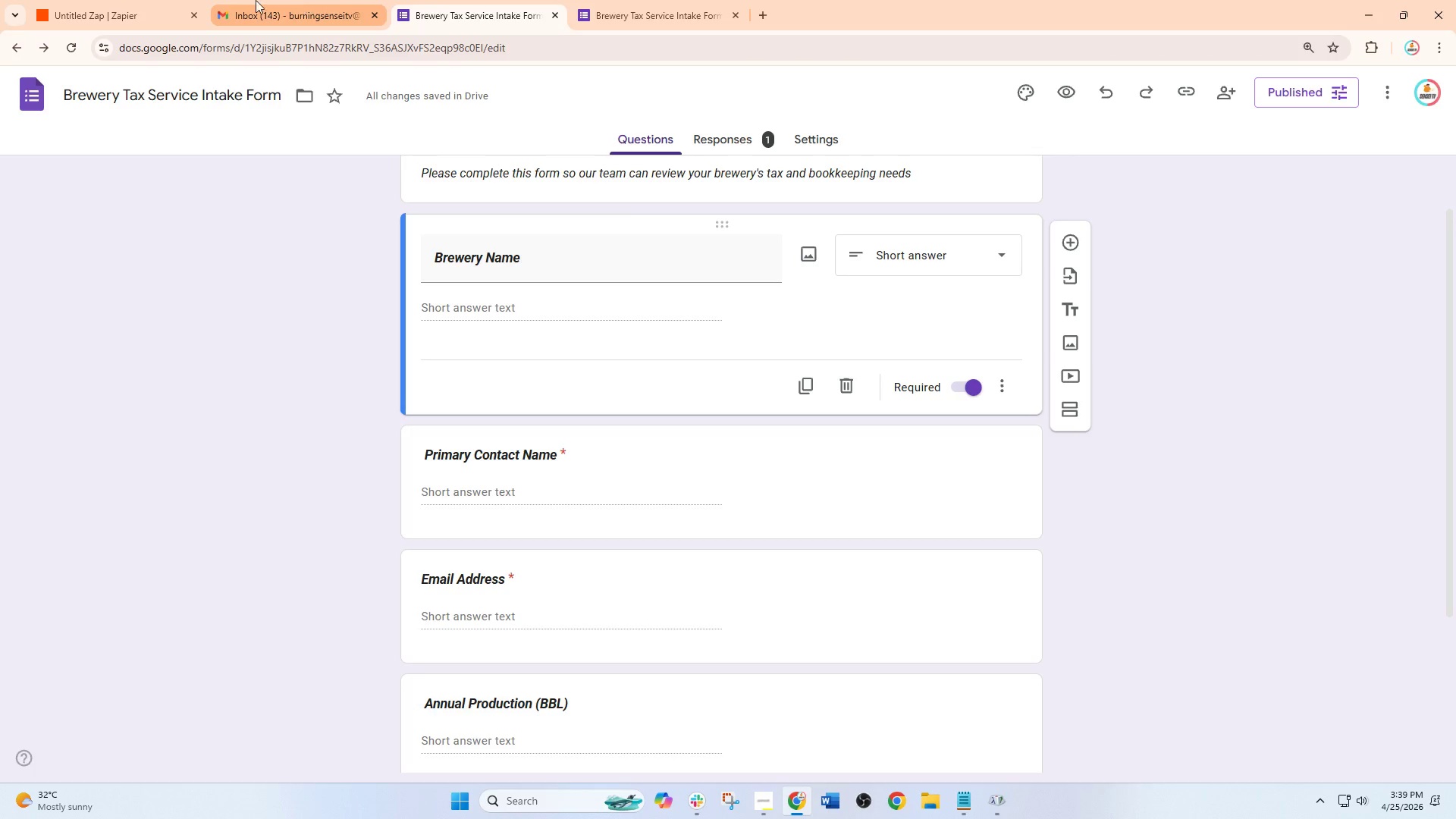 
left_click([121, 0])
 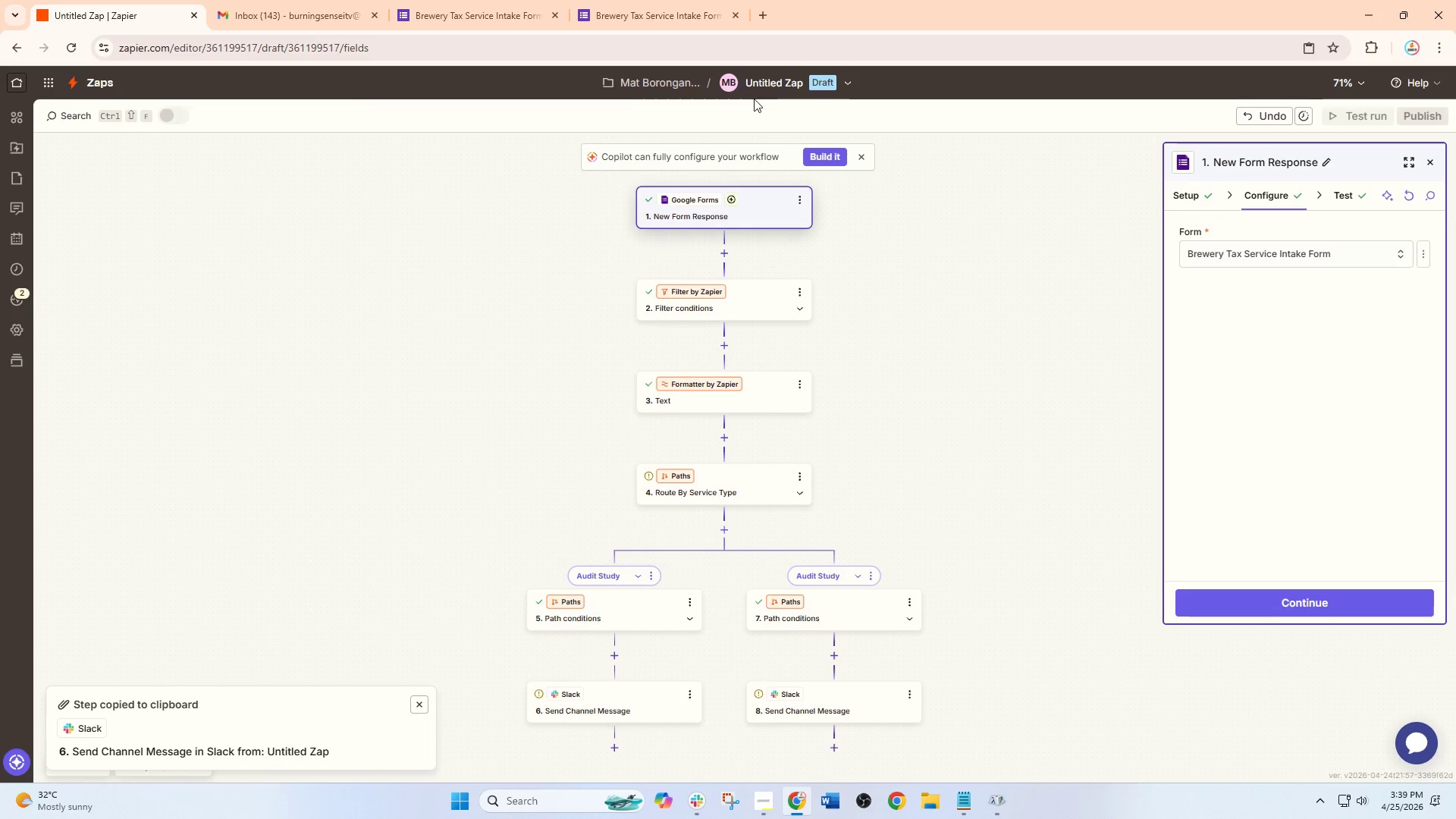 
left_click([792, 77])
 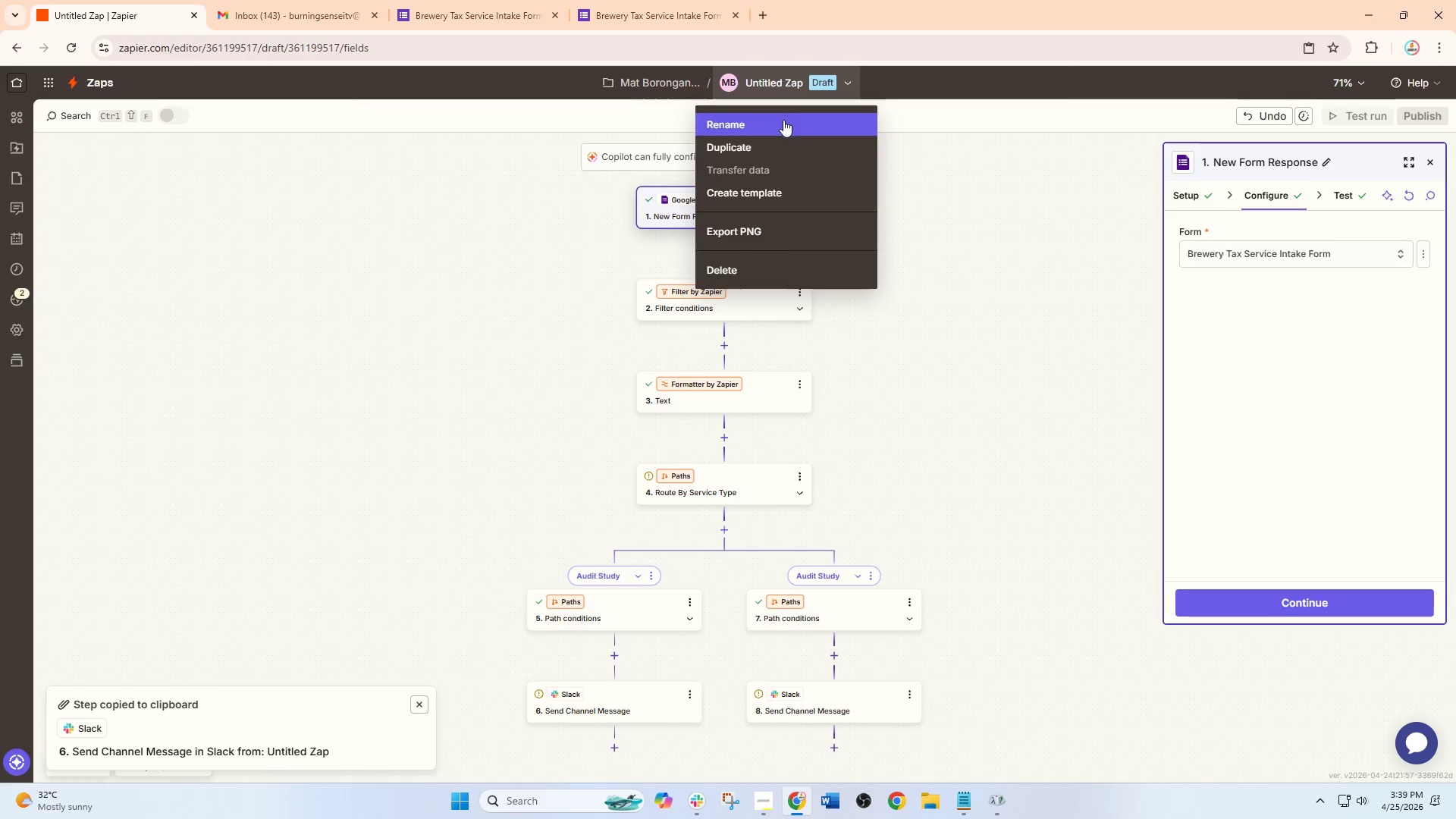 
left_click([781, 122])
 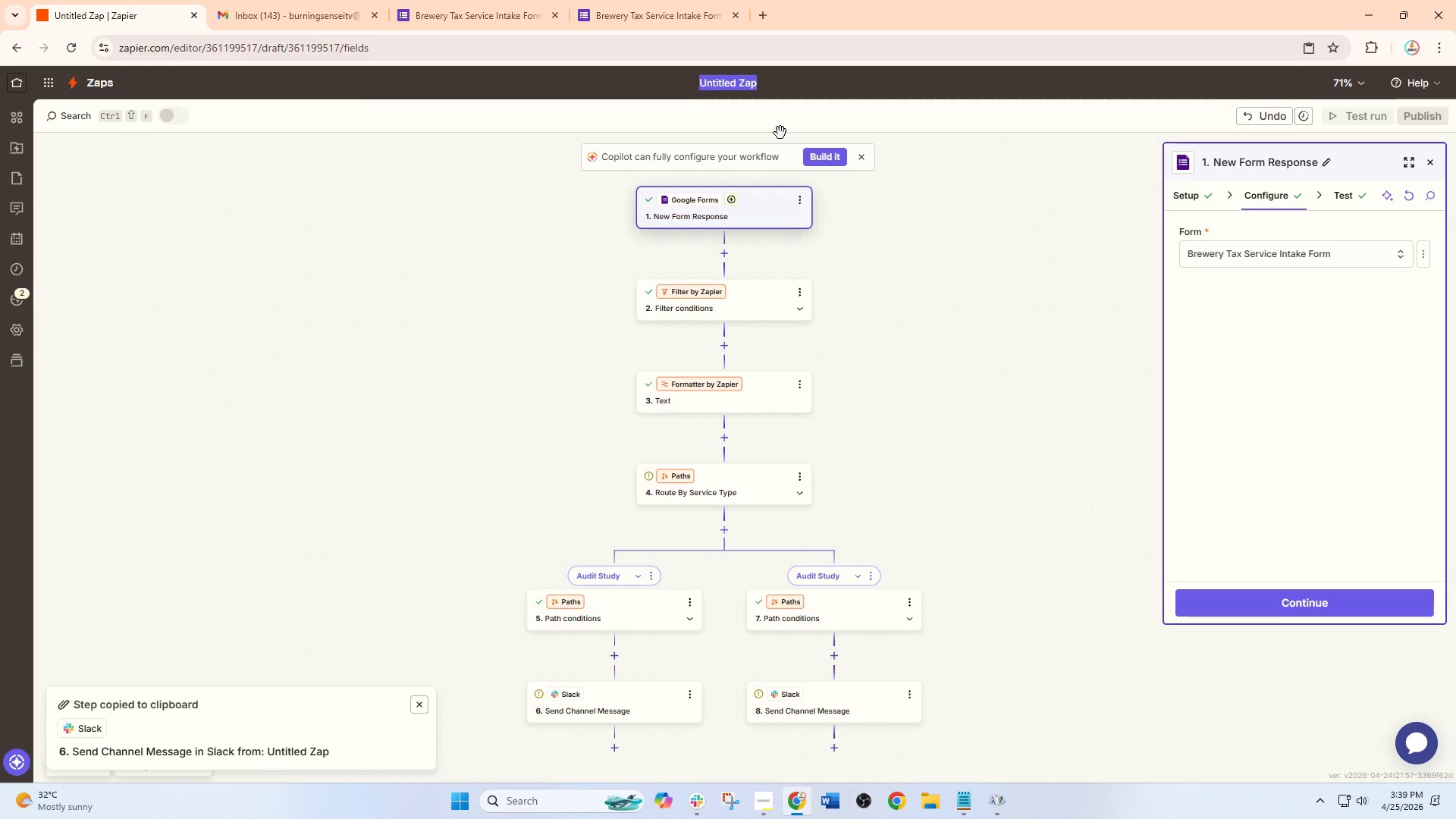 
type(Brewery Tax Intake )
 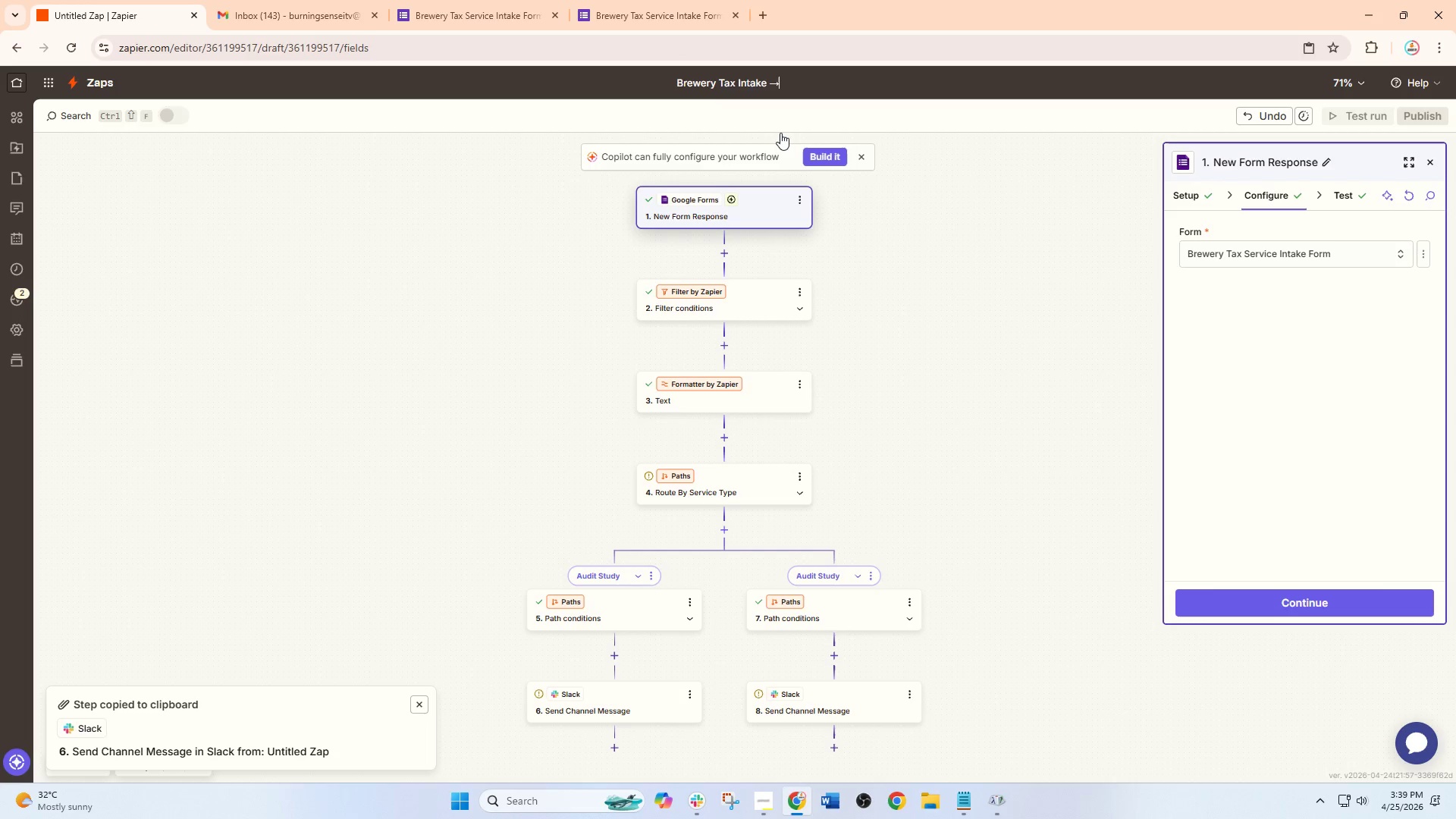 
key(Control+V)
 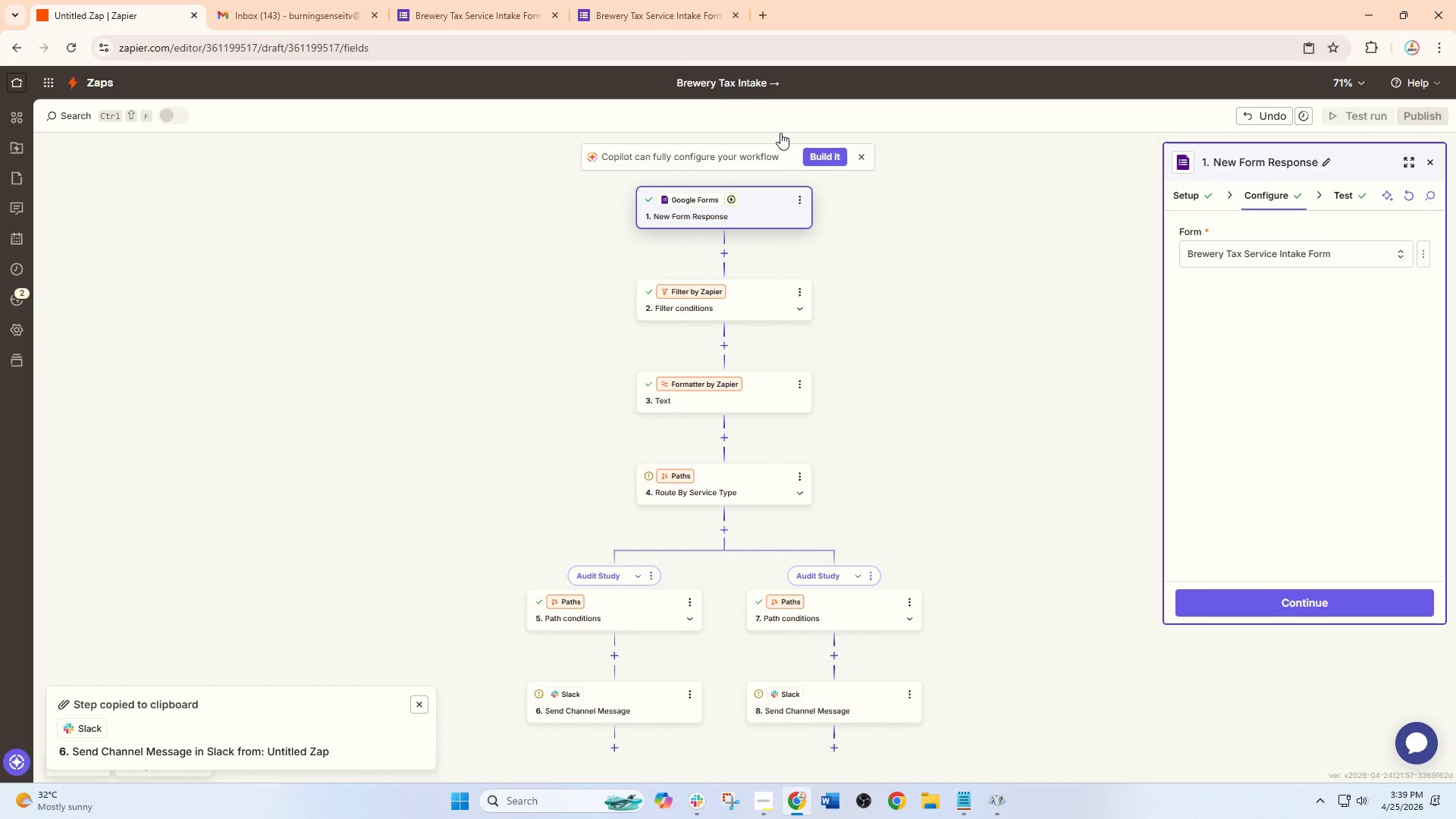 
type( Slack Routing )
 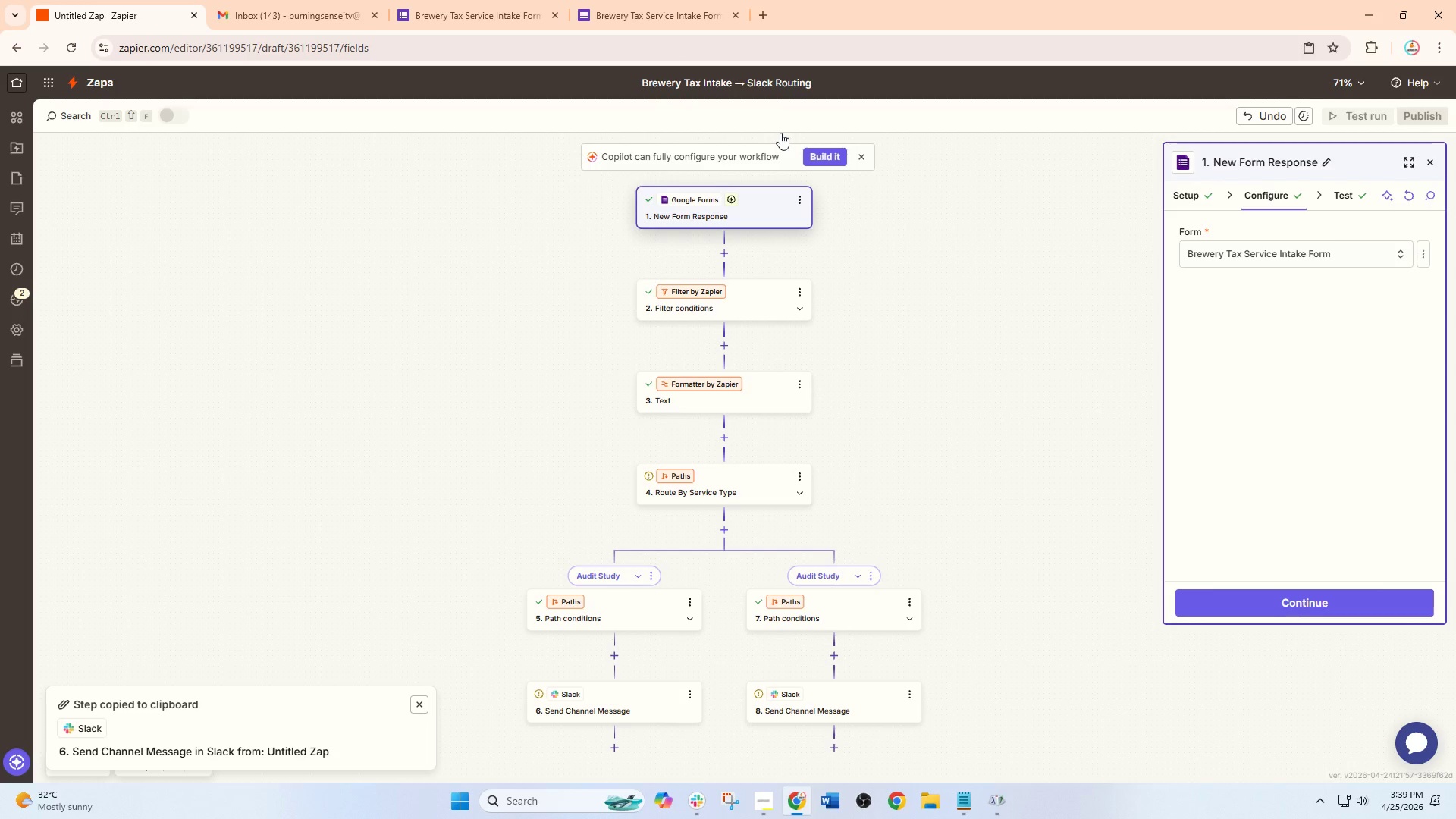 
 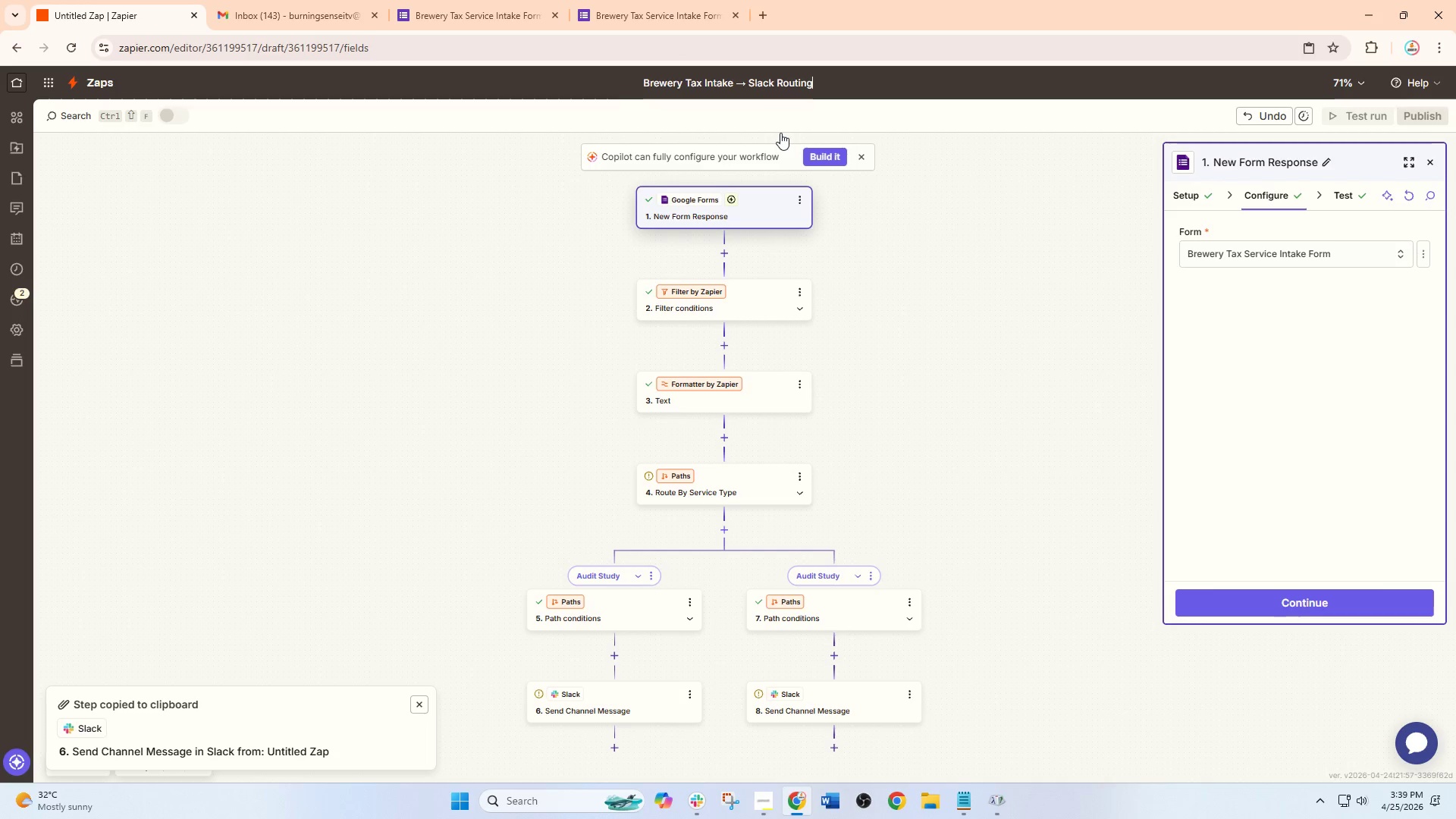 
hold_key(key=ShiftLeft, duration=1.53)
 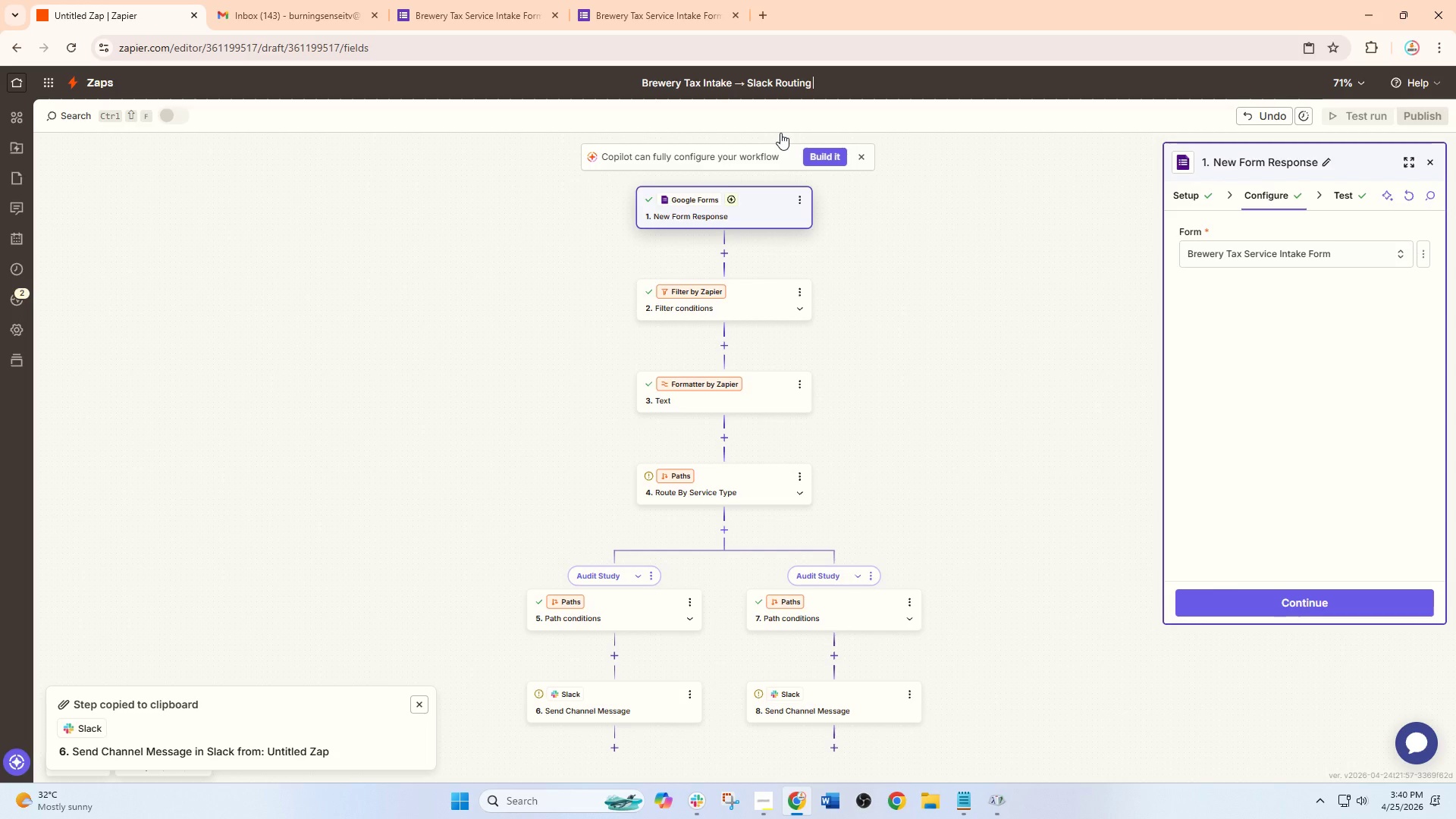 
hold_key(key=ShiftLeft, duration=1.51)
 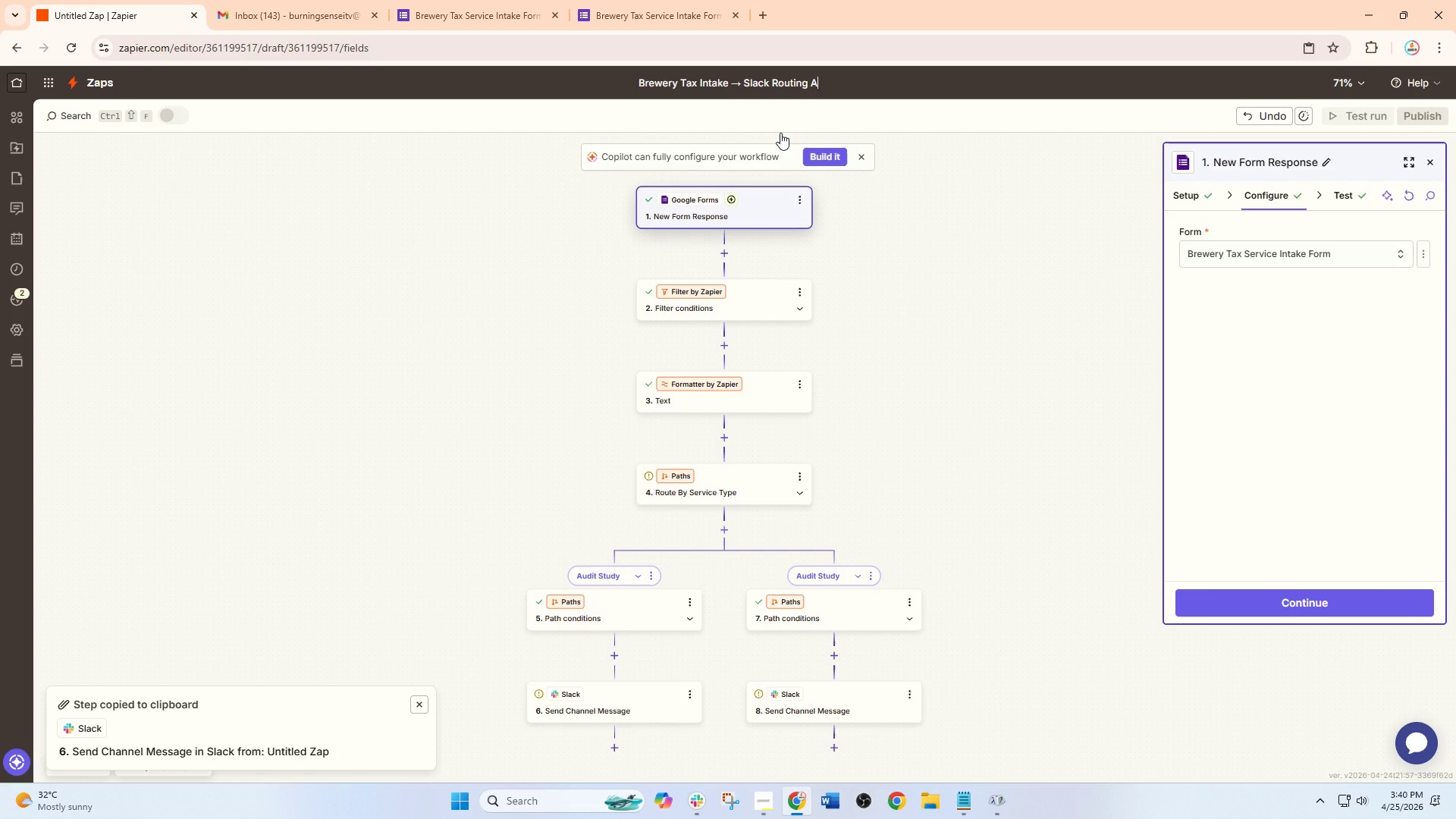 
type(Automation)
 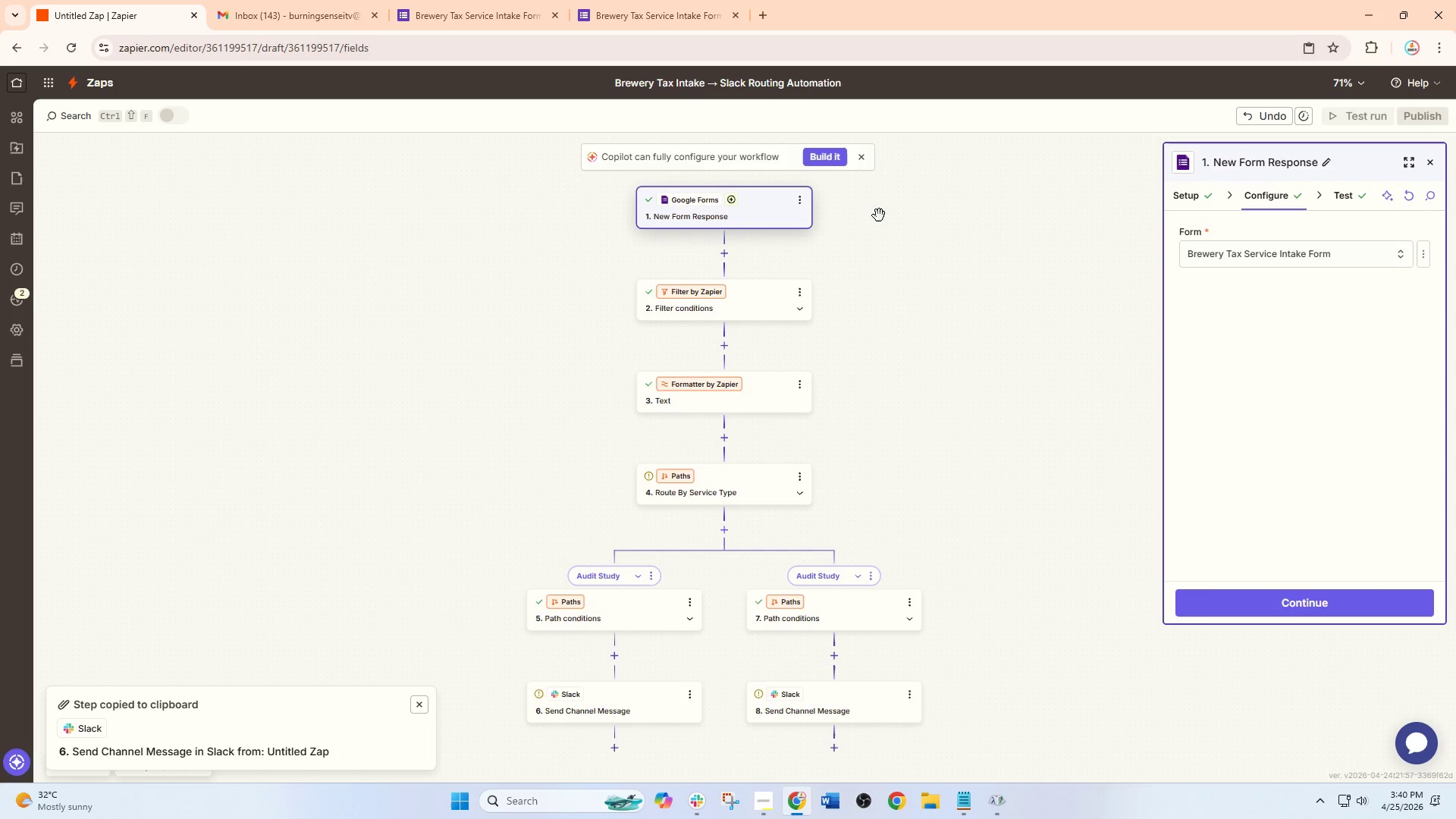 
left_click([891, 231])
 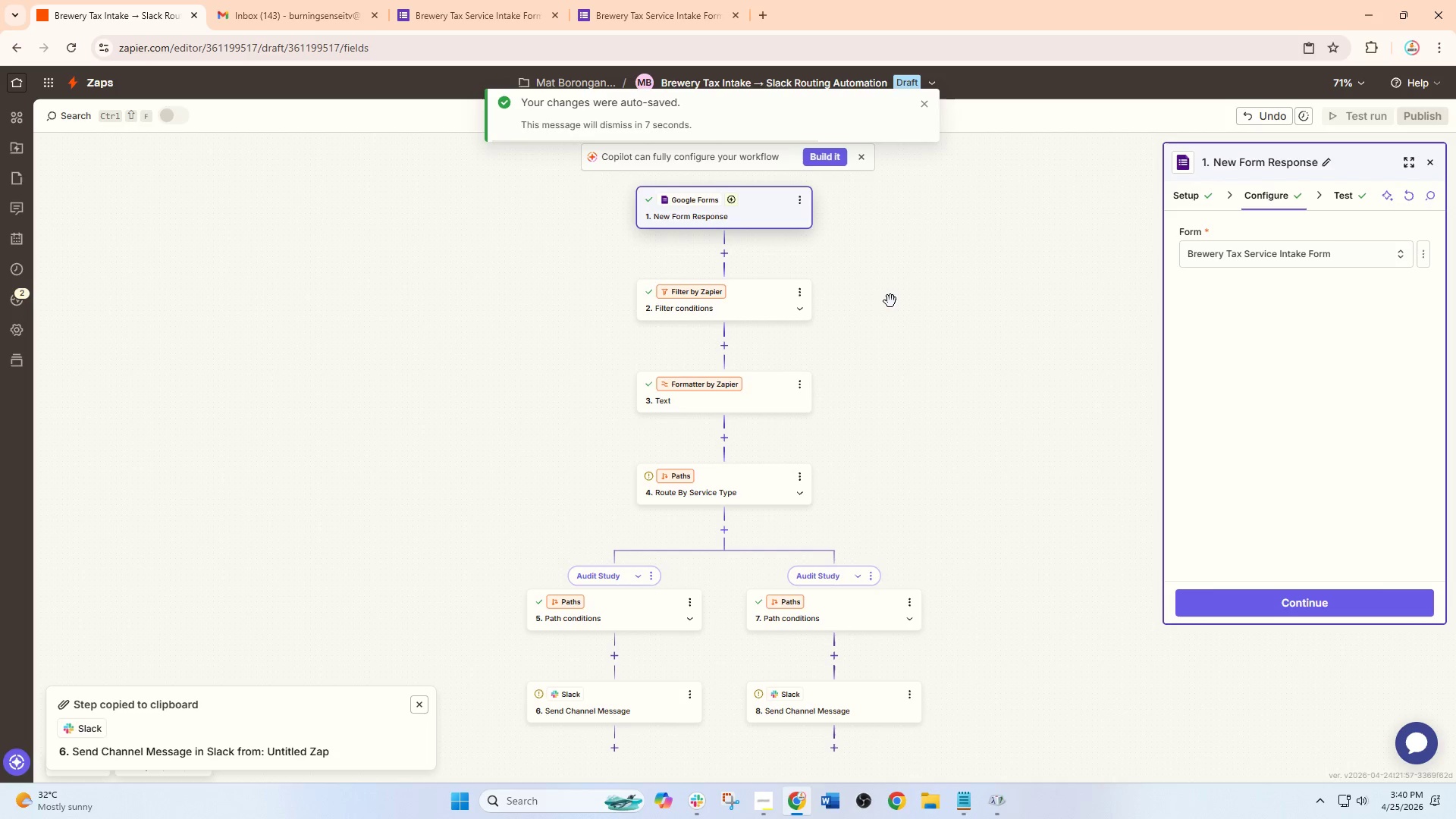 
wait(9.69)
 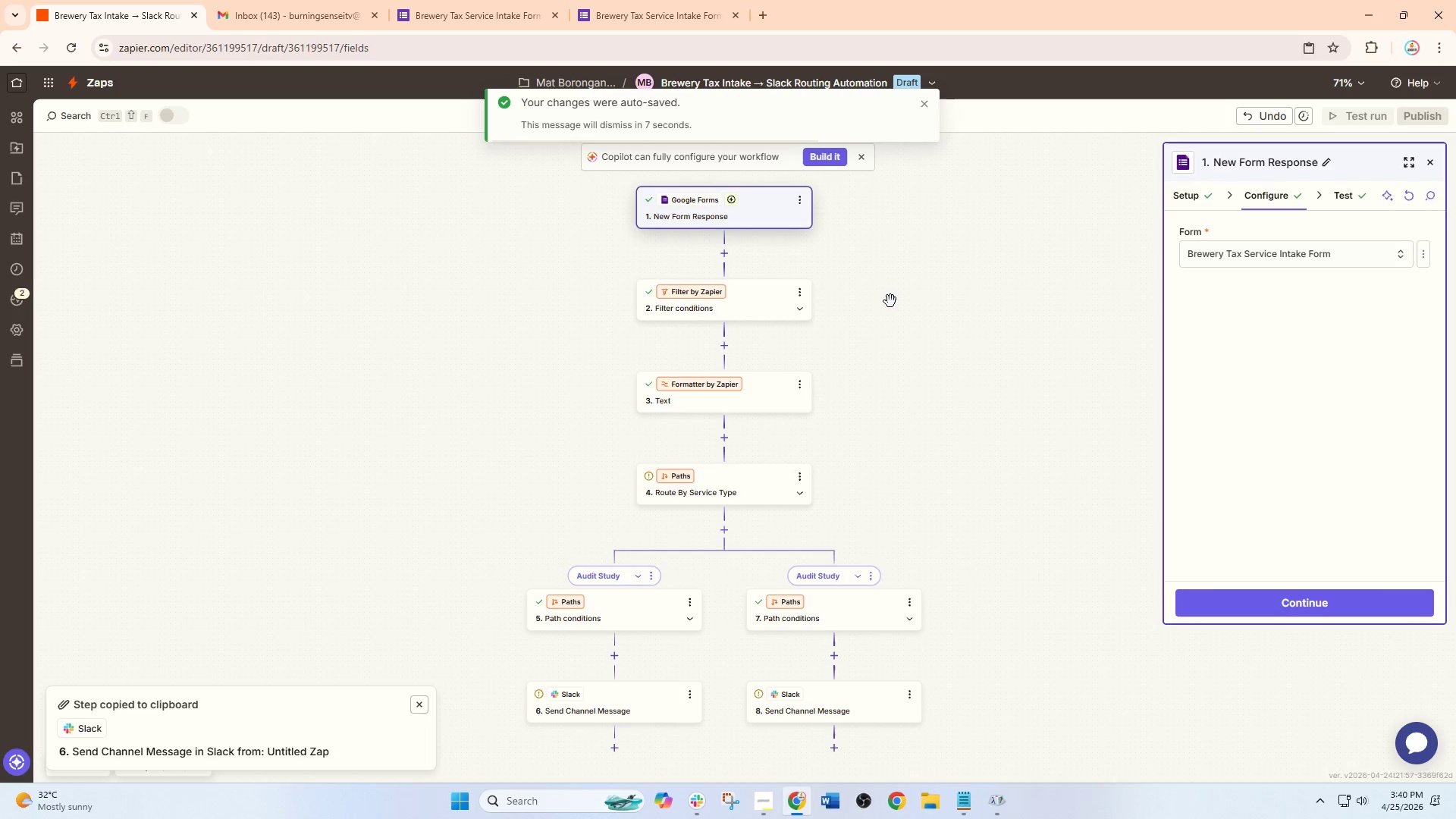 
hold_key(key=ControlLeft, duration=0.56)
scroll: coordinate [792, 212], scroll_direction: up, amount: 7.0
 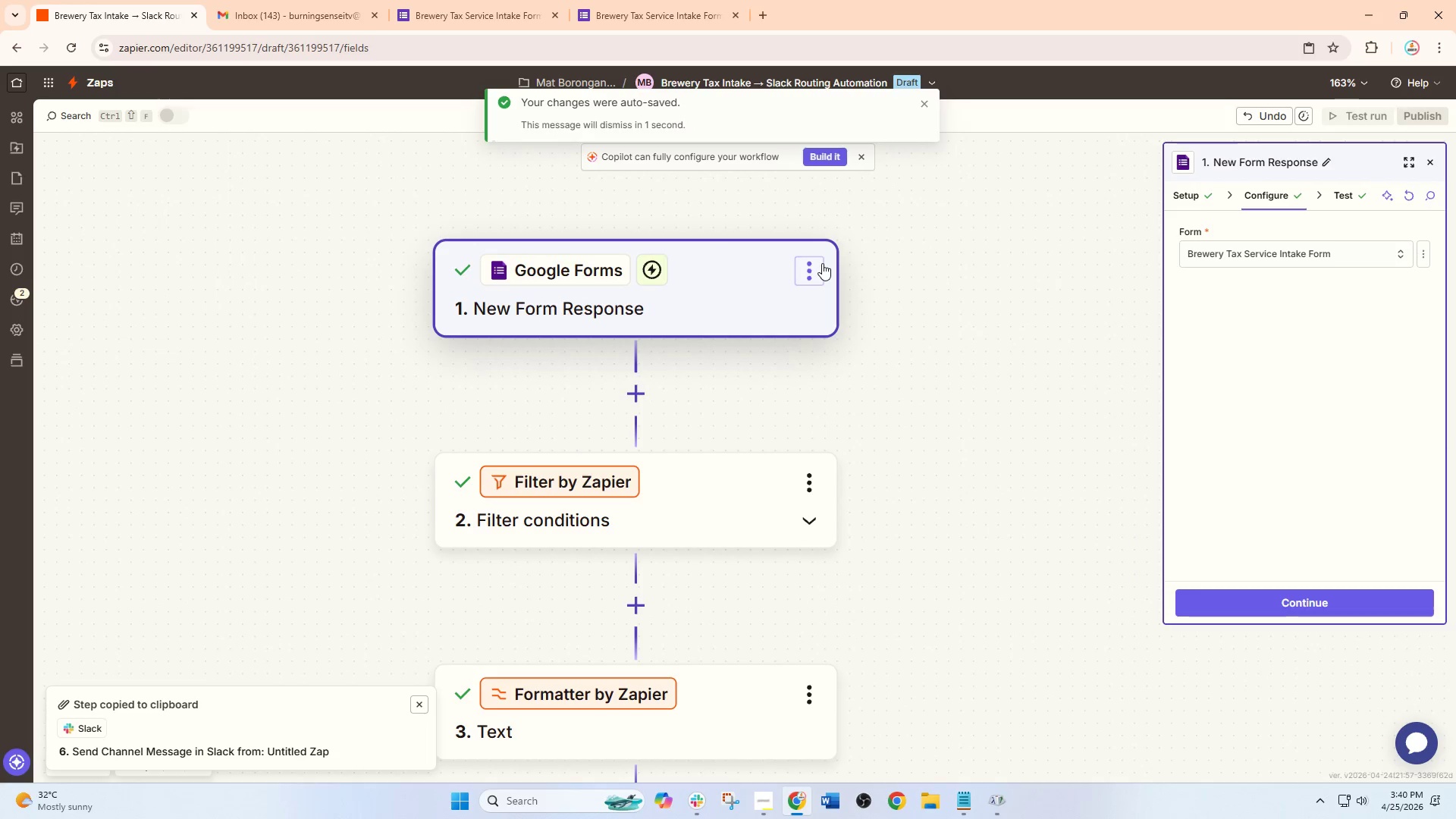 
wait(22.58)
 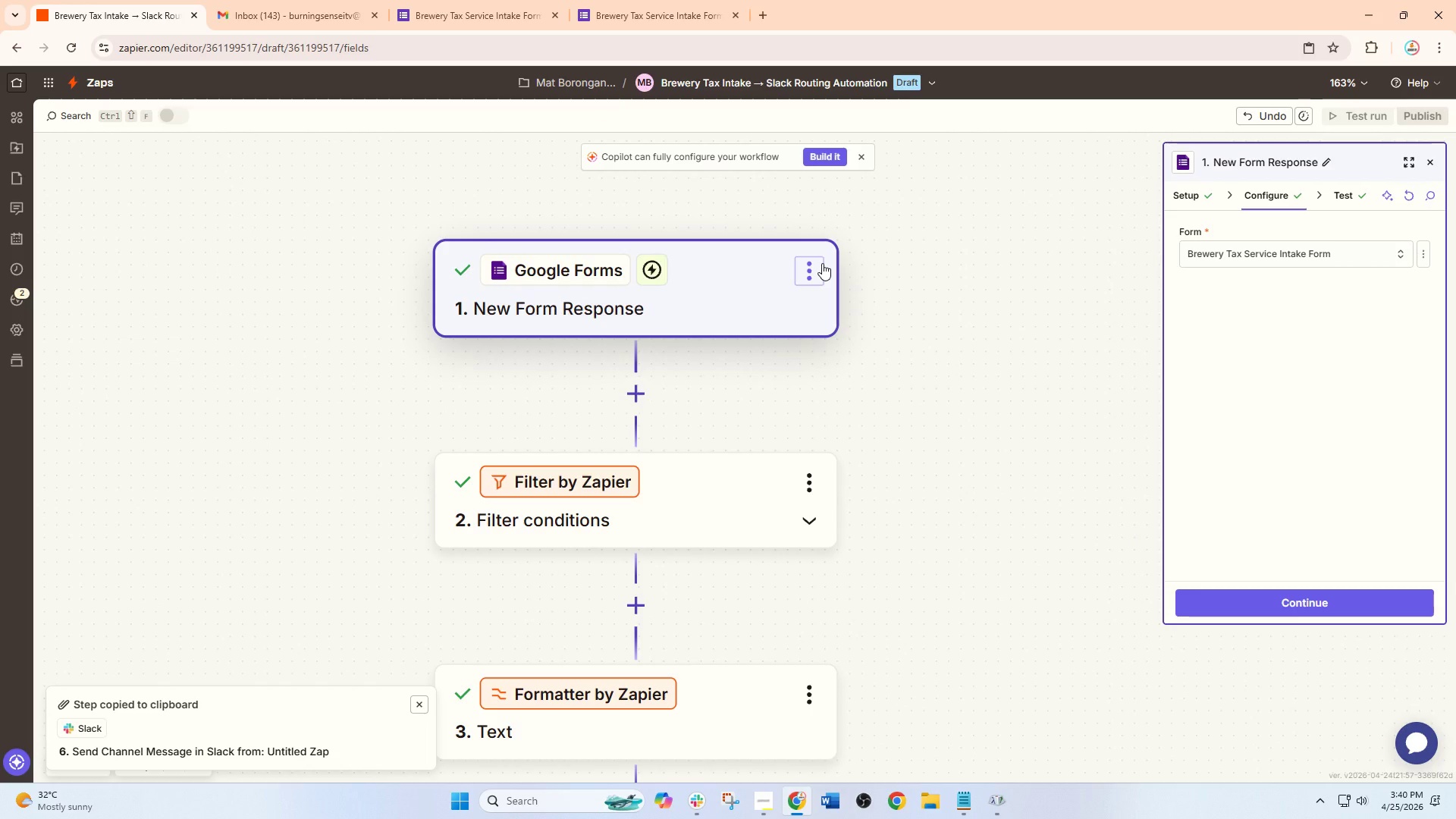 
left_click([815, 272])
 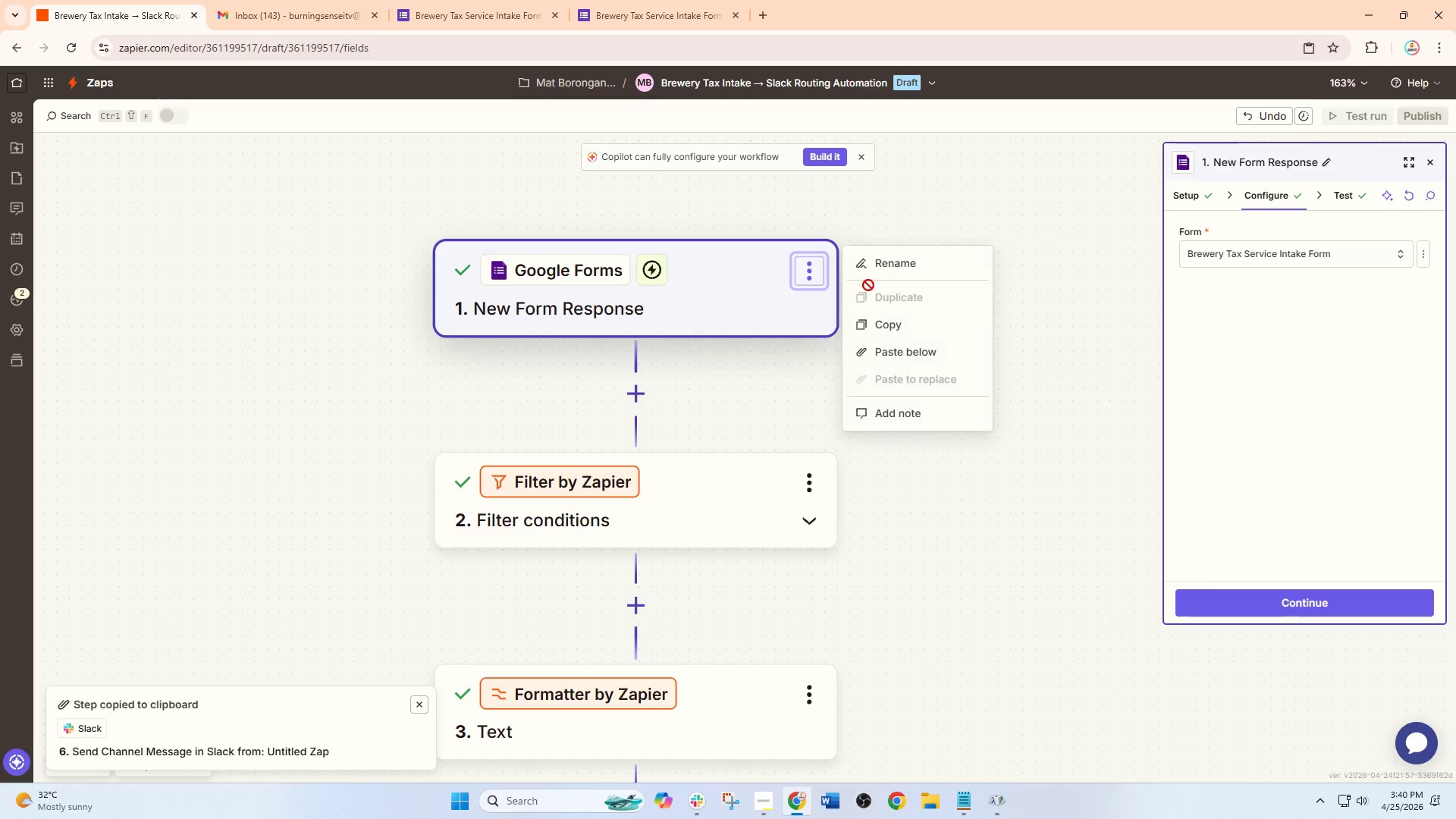 
left_click([897, 271])
 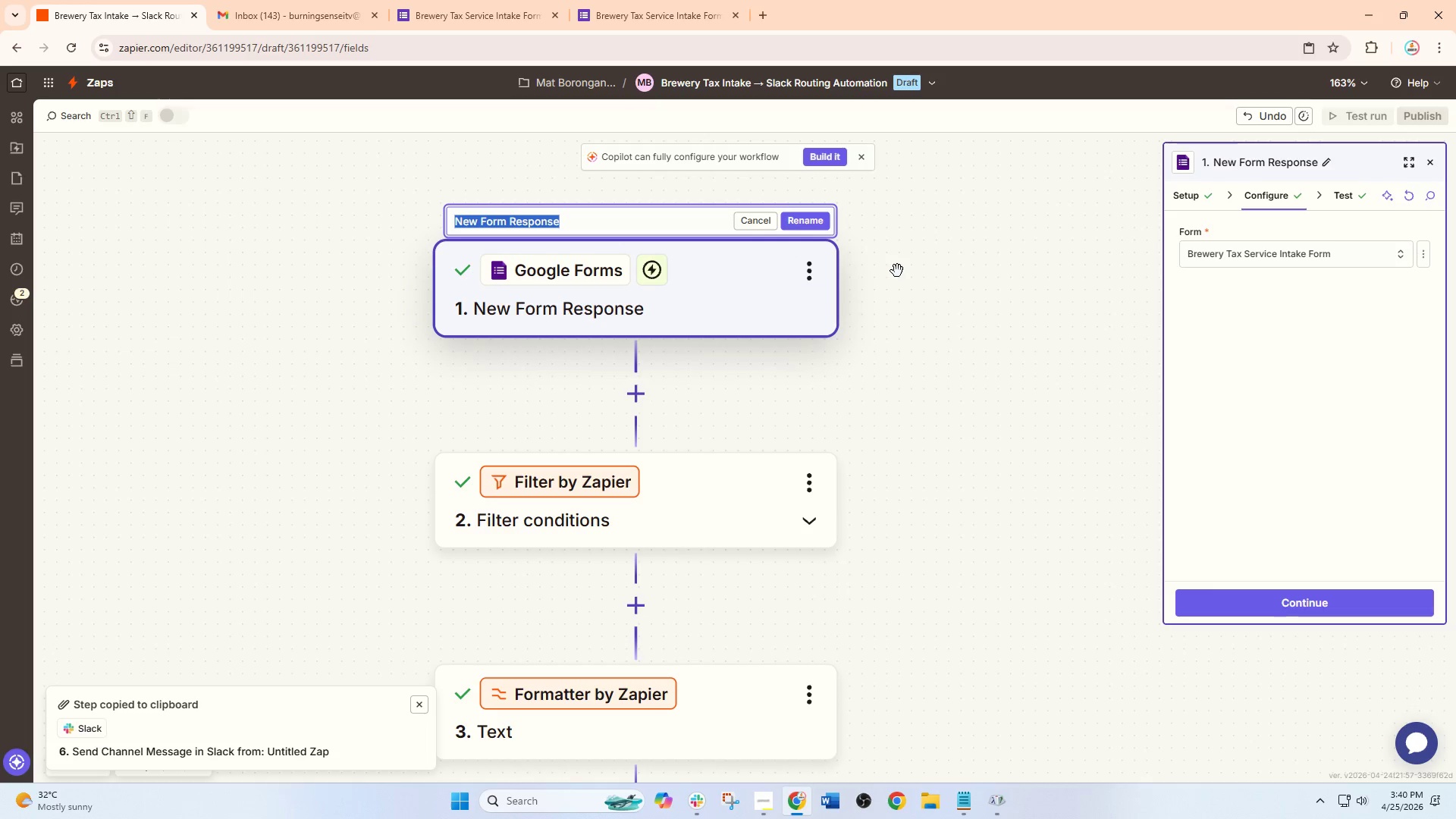 
type(New Brewery Intake Submss)
key(Backspace)
key(Backspace)
type(ission)
 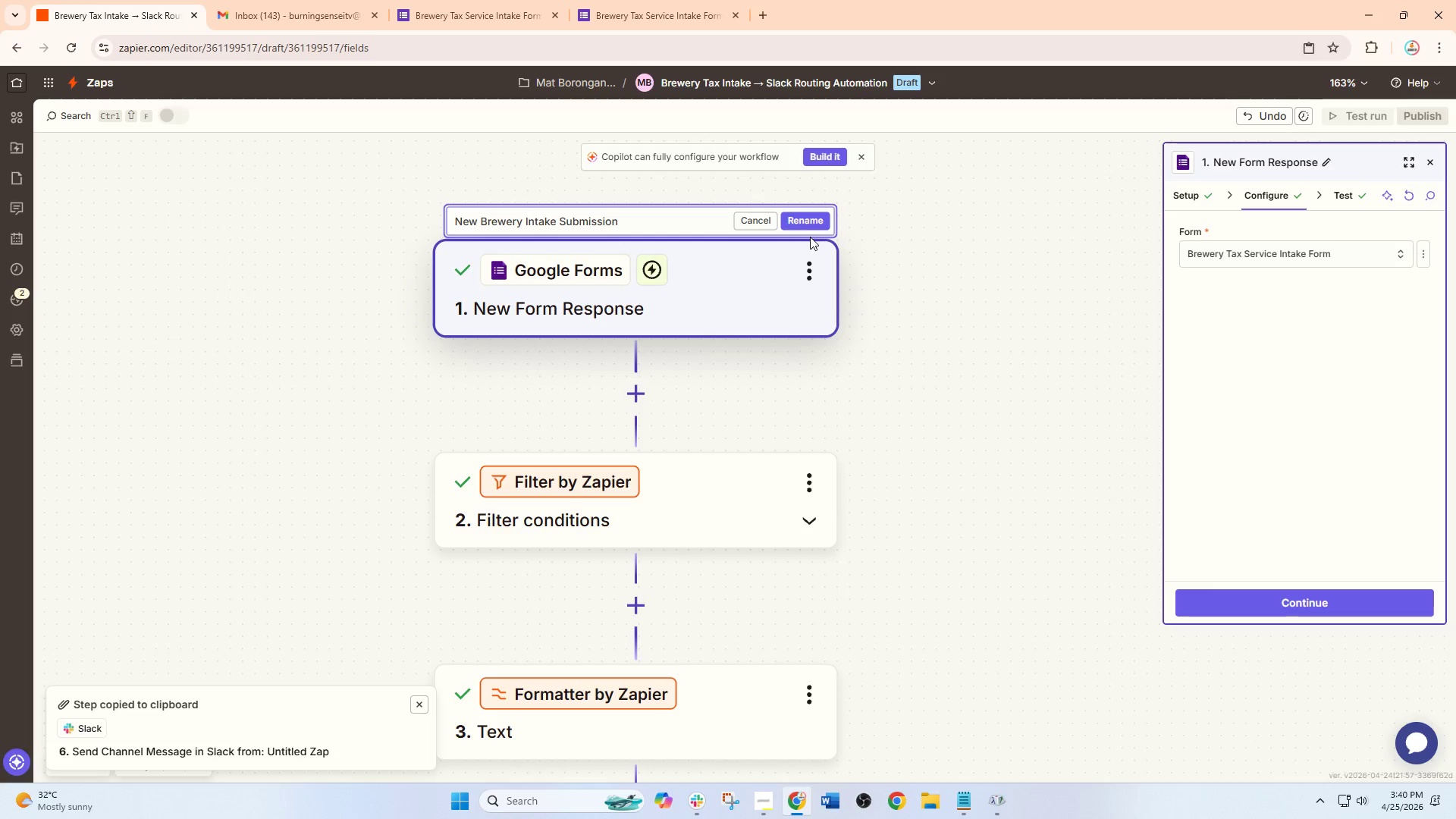 
left_click([806, 221])
 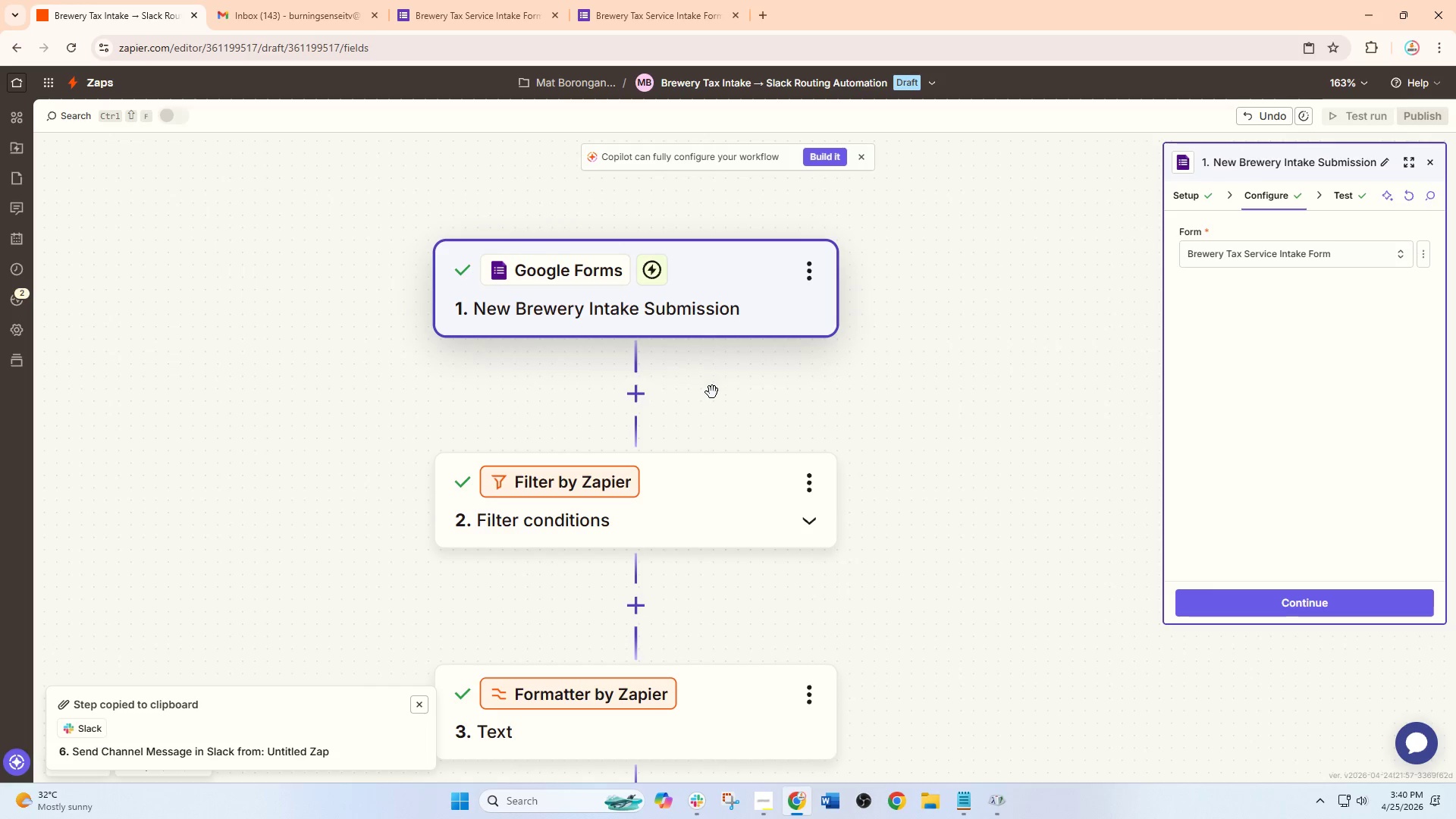 
left_click_drag(start_coordinate=[712, 392], to_coordinate=[749, 299])
 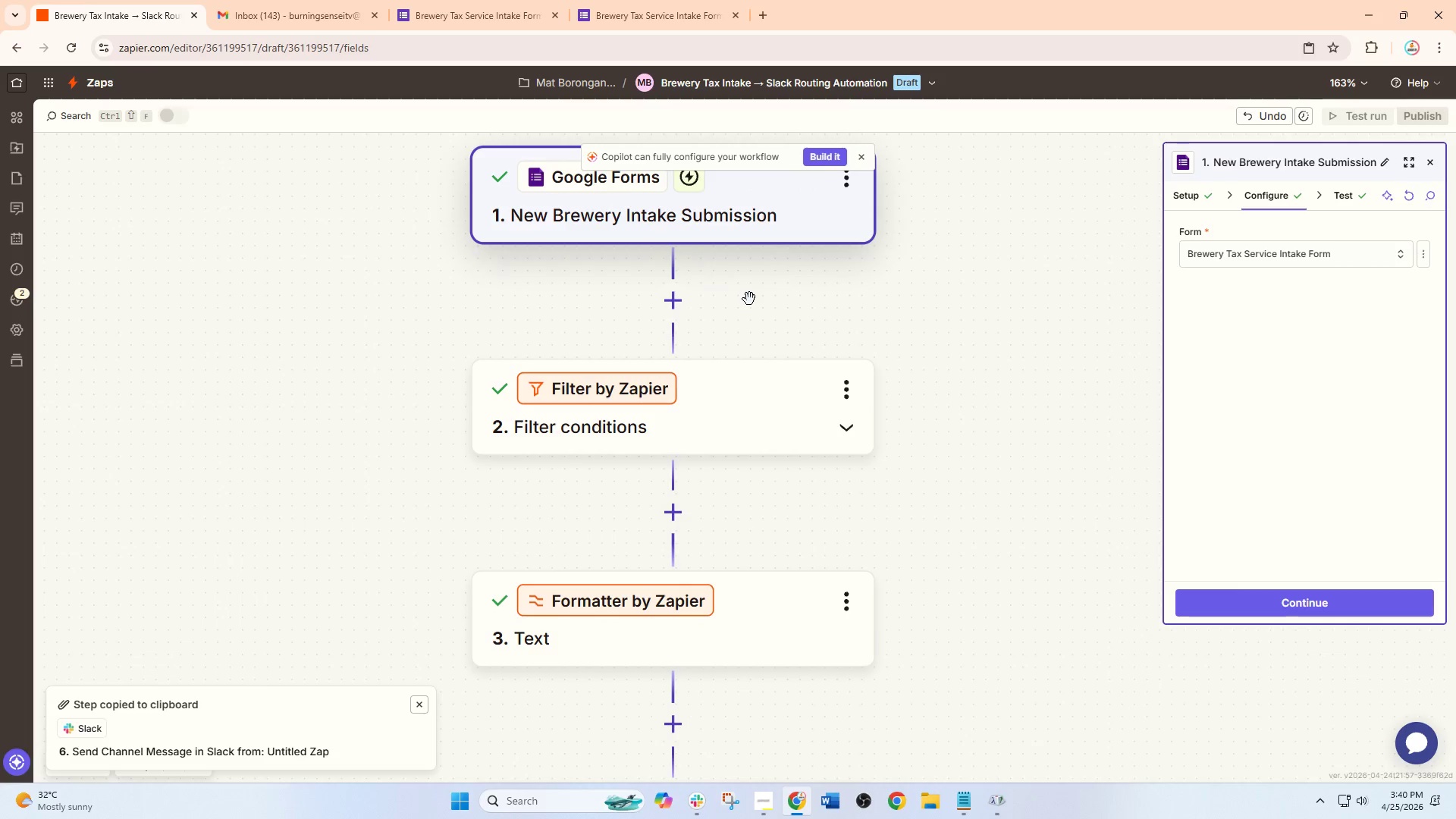 
wait(5.09)
 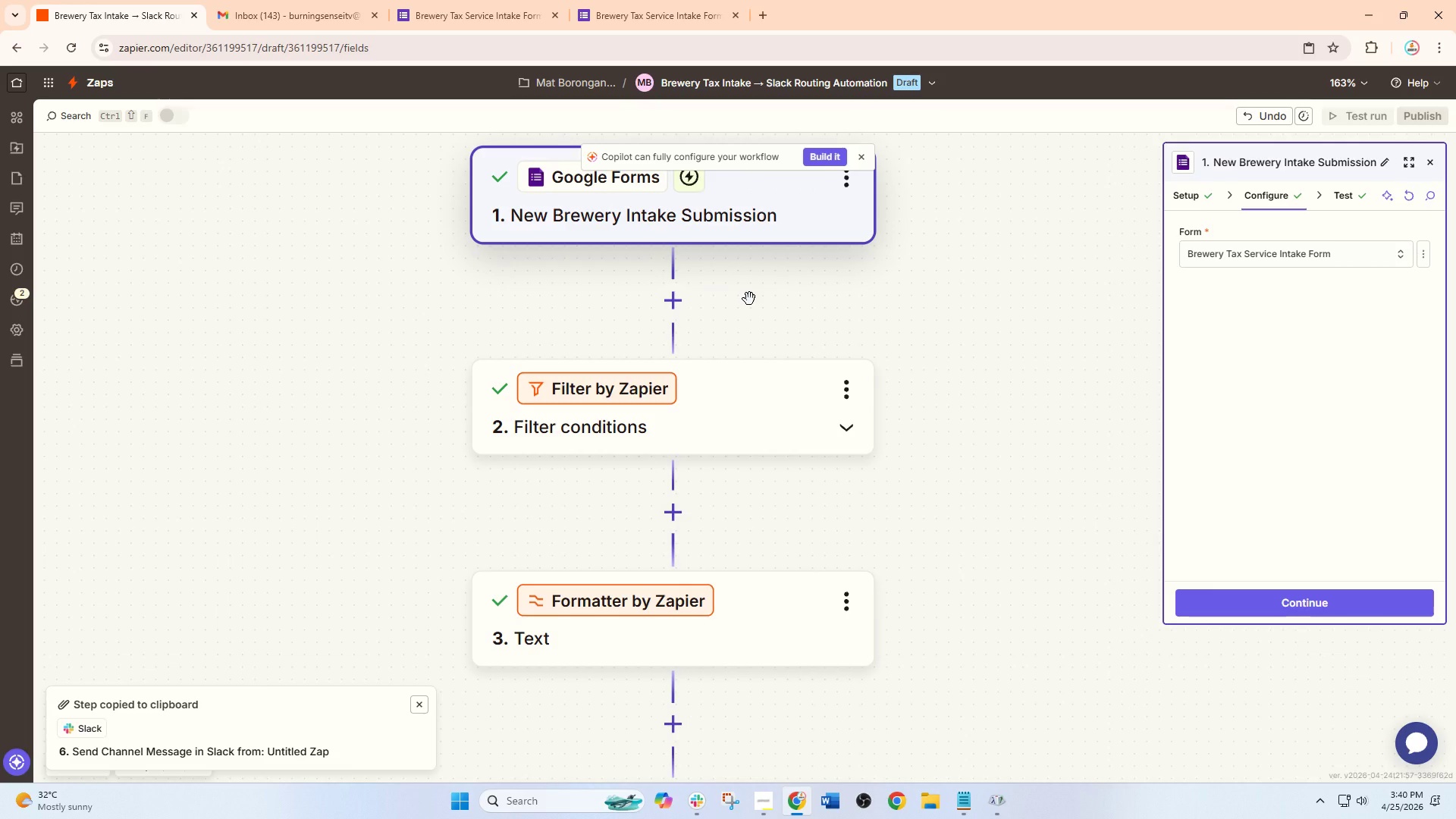 
left_click([850, 380])
 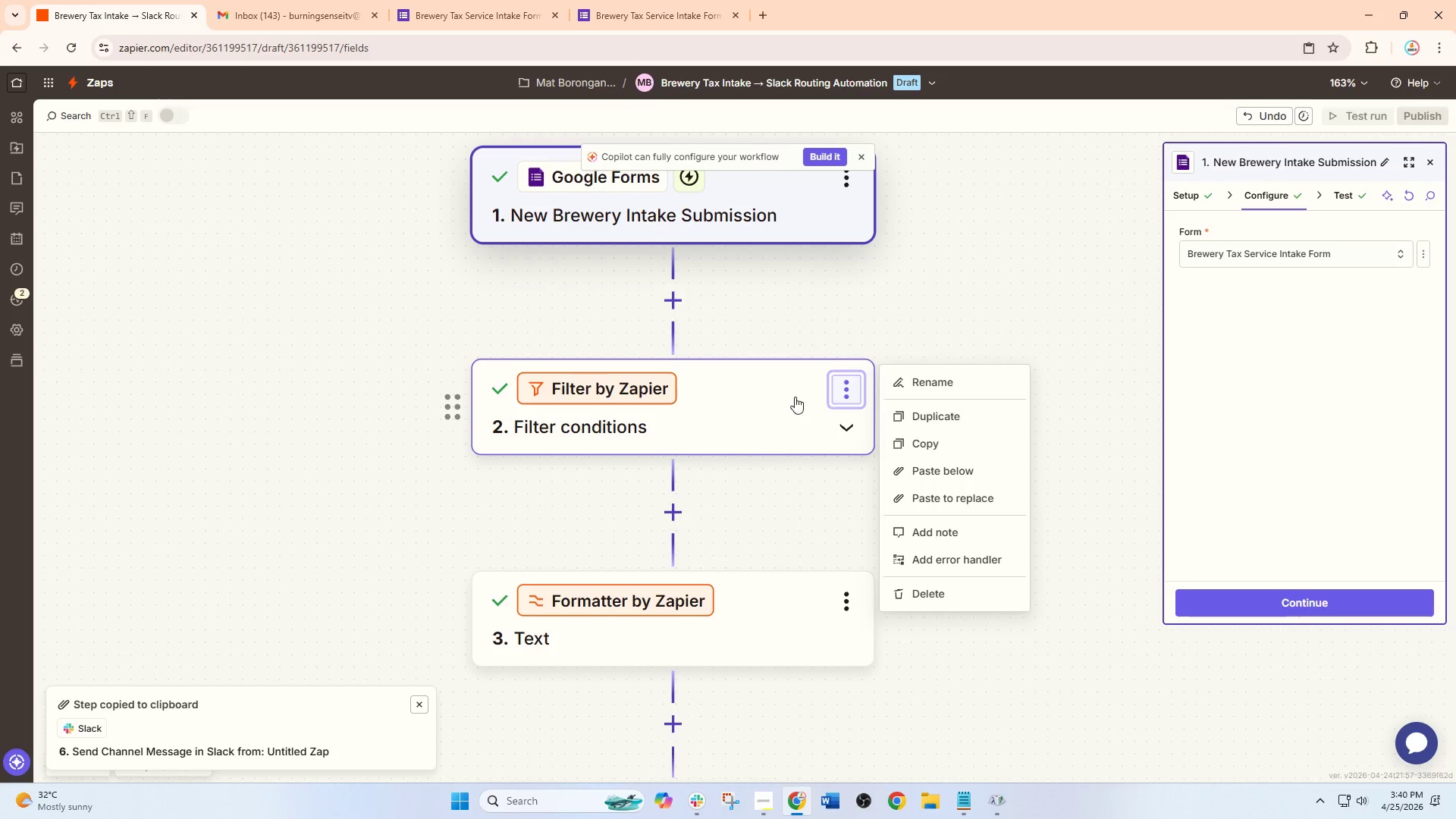 
left_click([792, 399])
 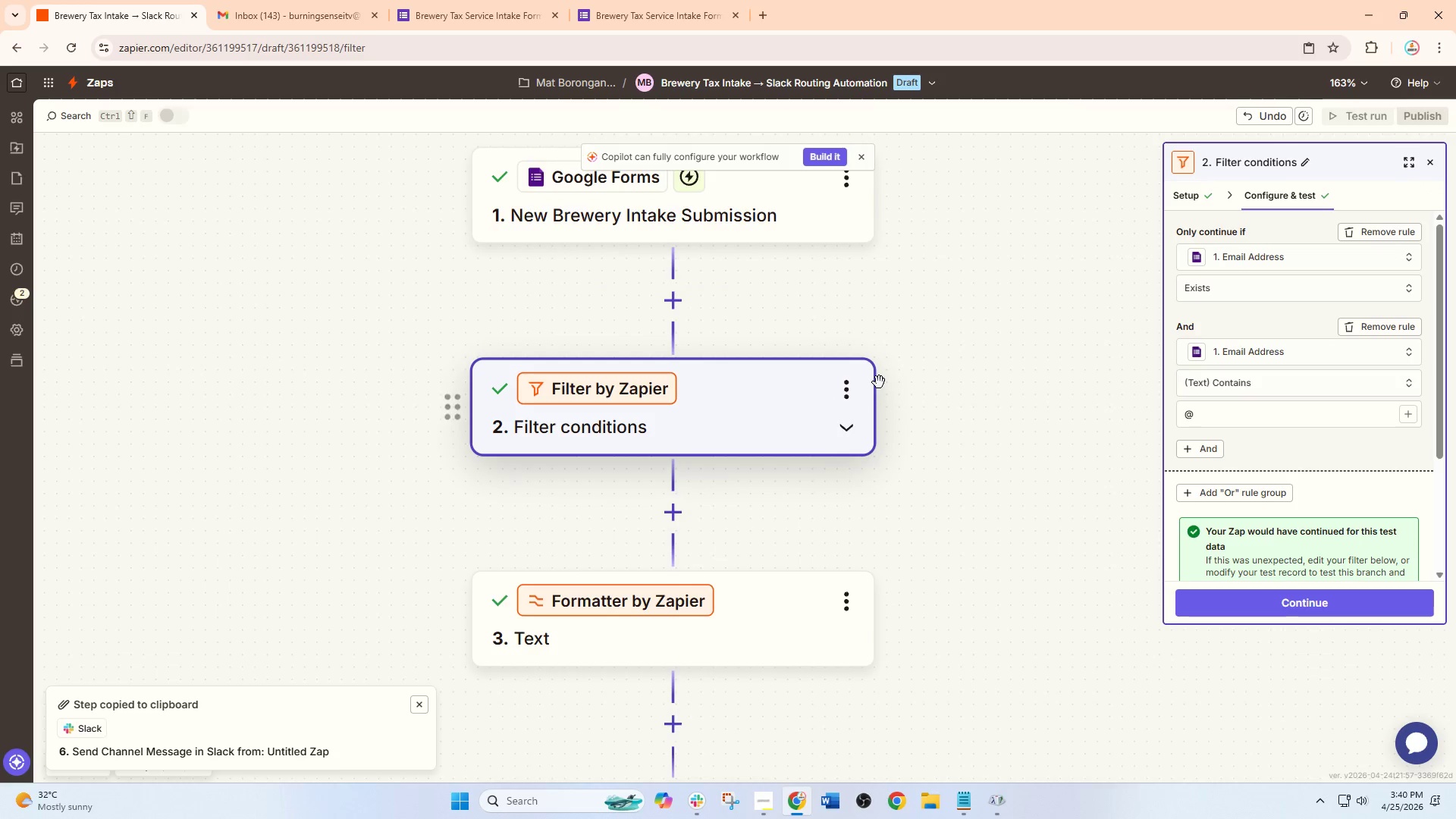 
left_click([845, 390])
 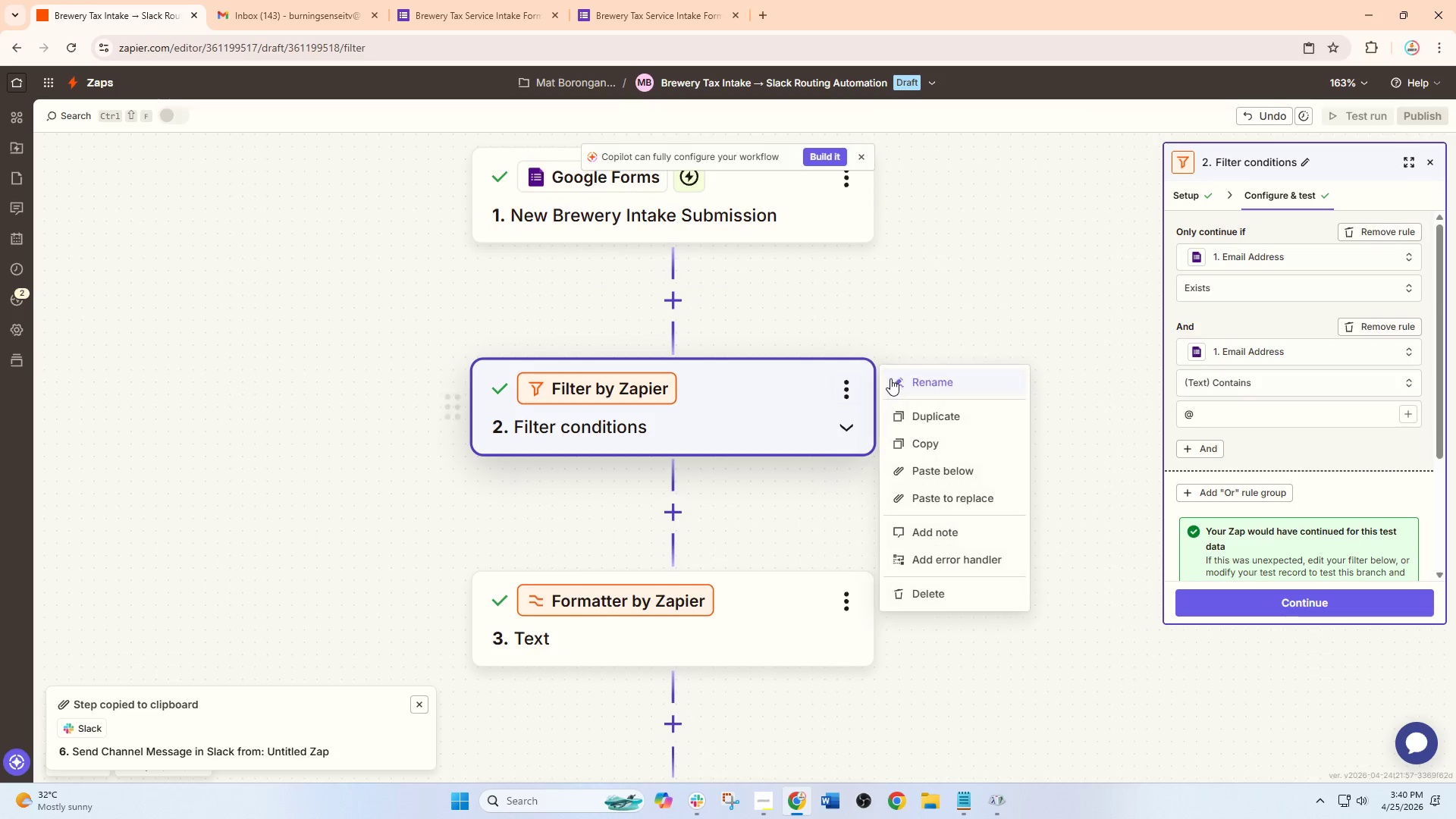 
left_click([908, 381])
 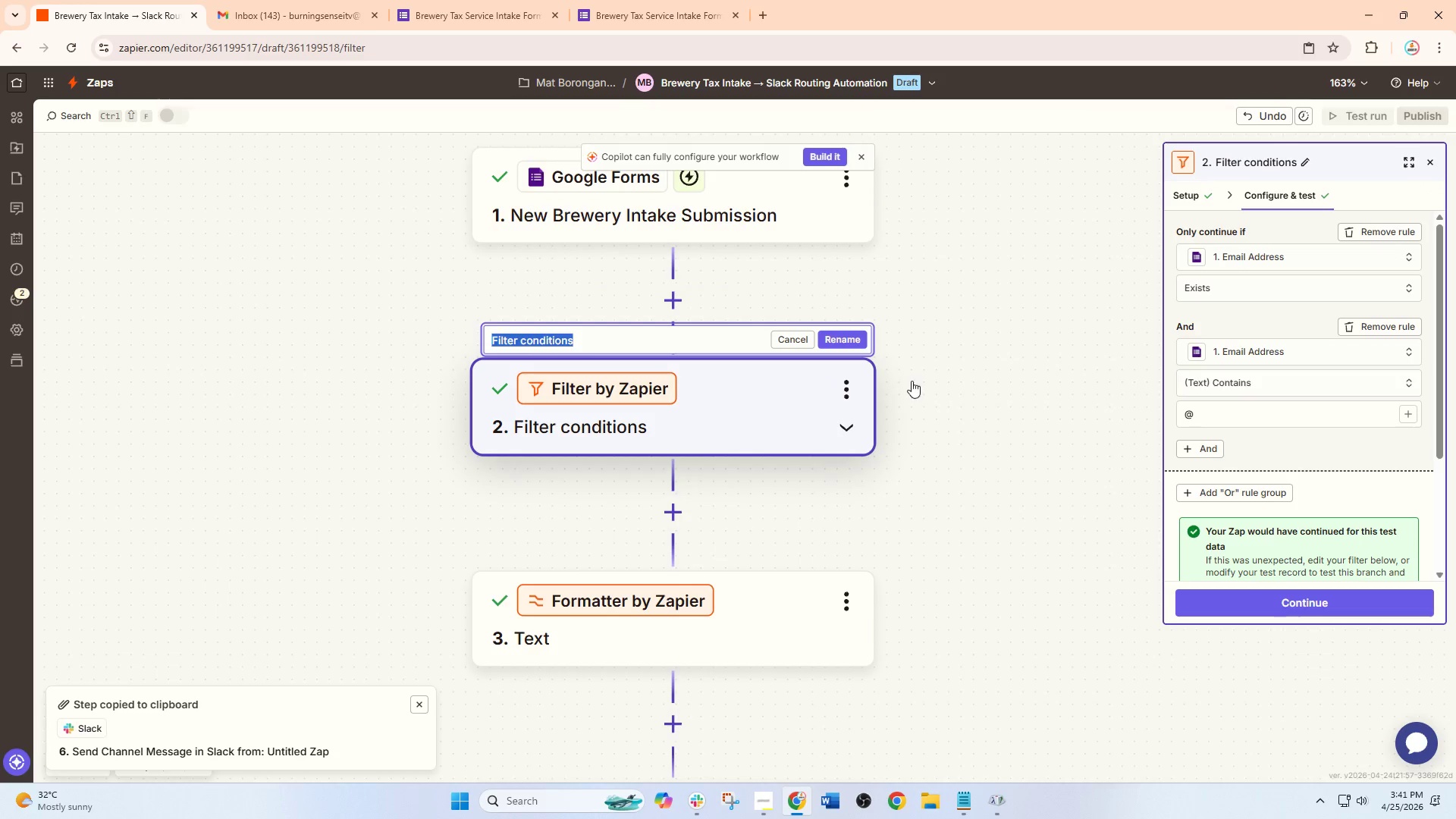 
type(Validate conta)
key(Backspace)
key(Backspace)
key(Backspace)
key(Backspace)
key(Backspace)
type(Contact Email)
 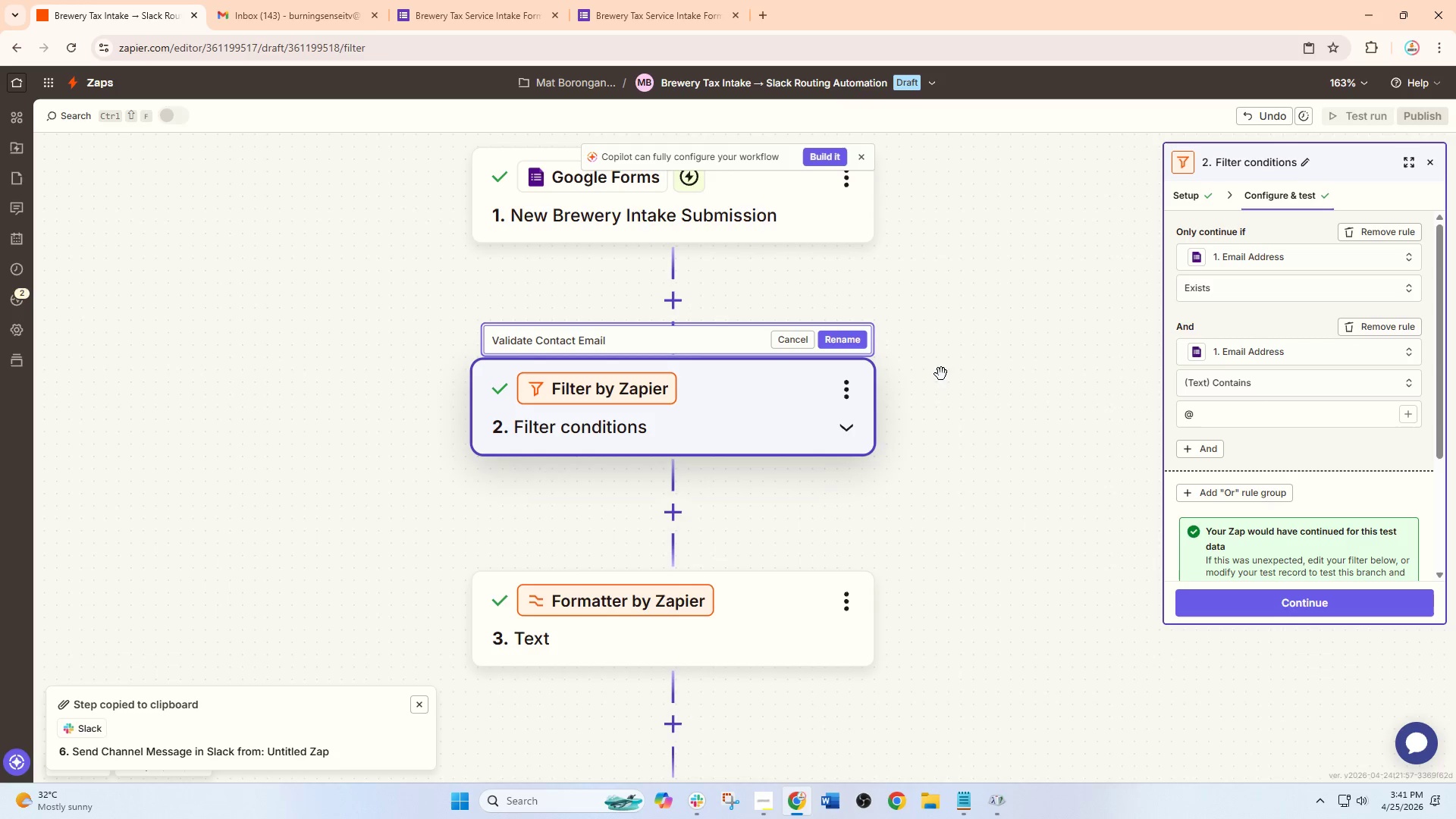 
left_click([838, 339])
 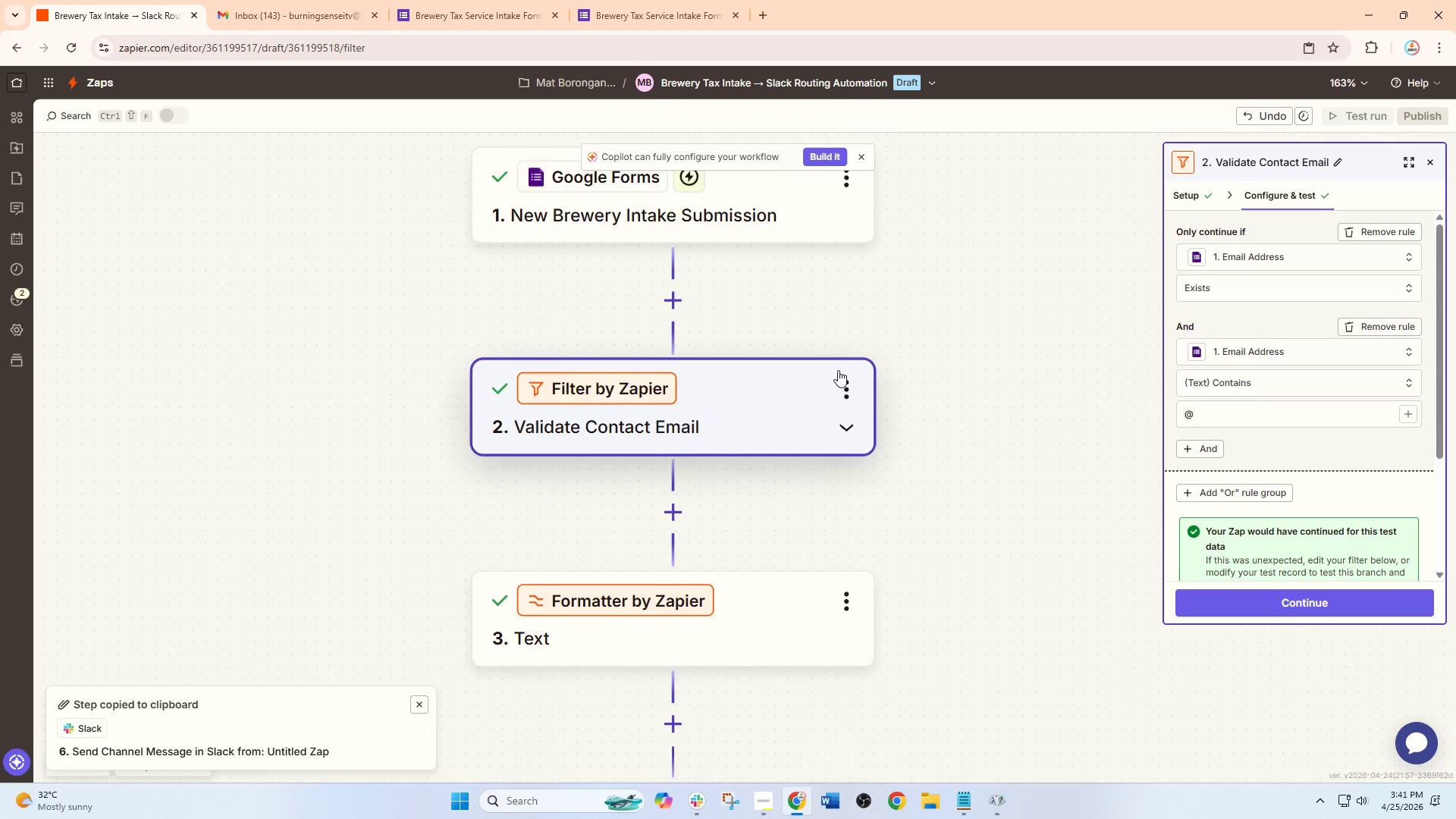 
scroll: coordinate [836, 379], scroll_direction: down, amount: 4.0
 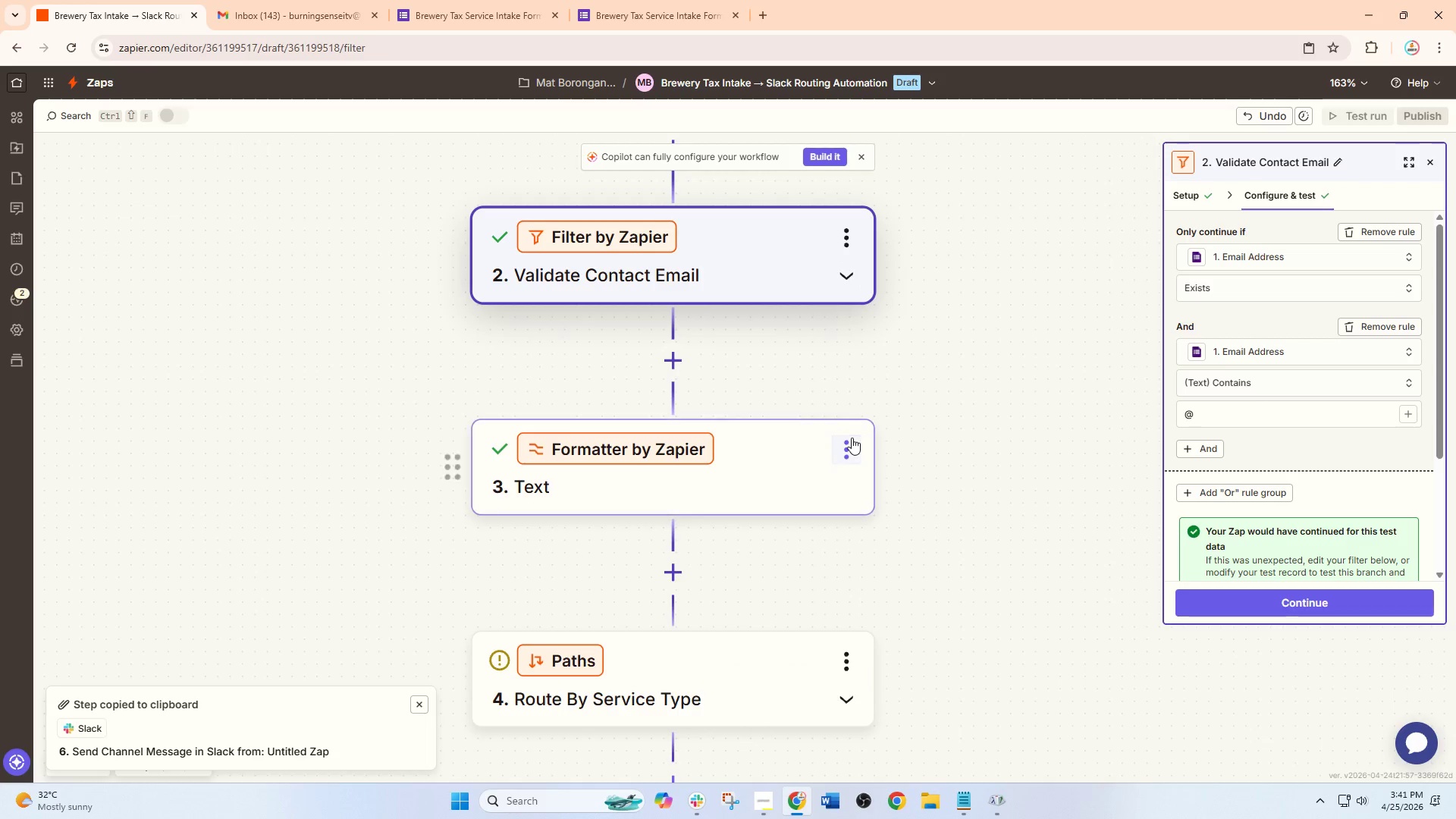 
left_click([851, 440])
 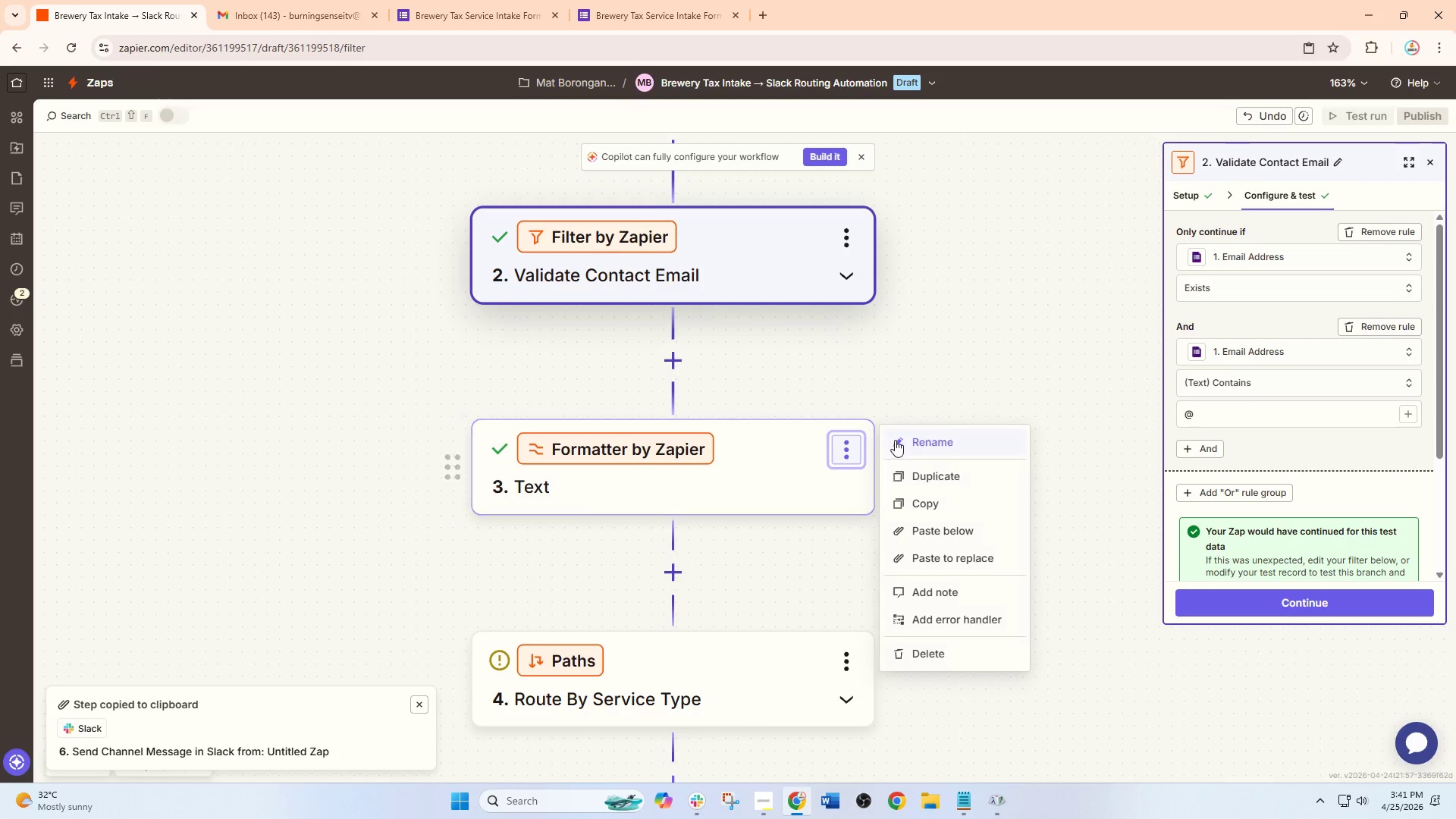 
left_click([905, 441])
 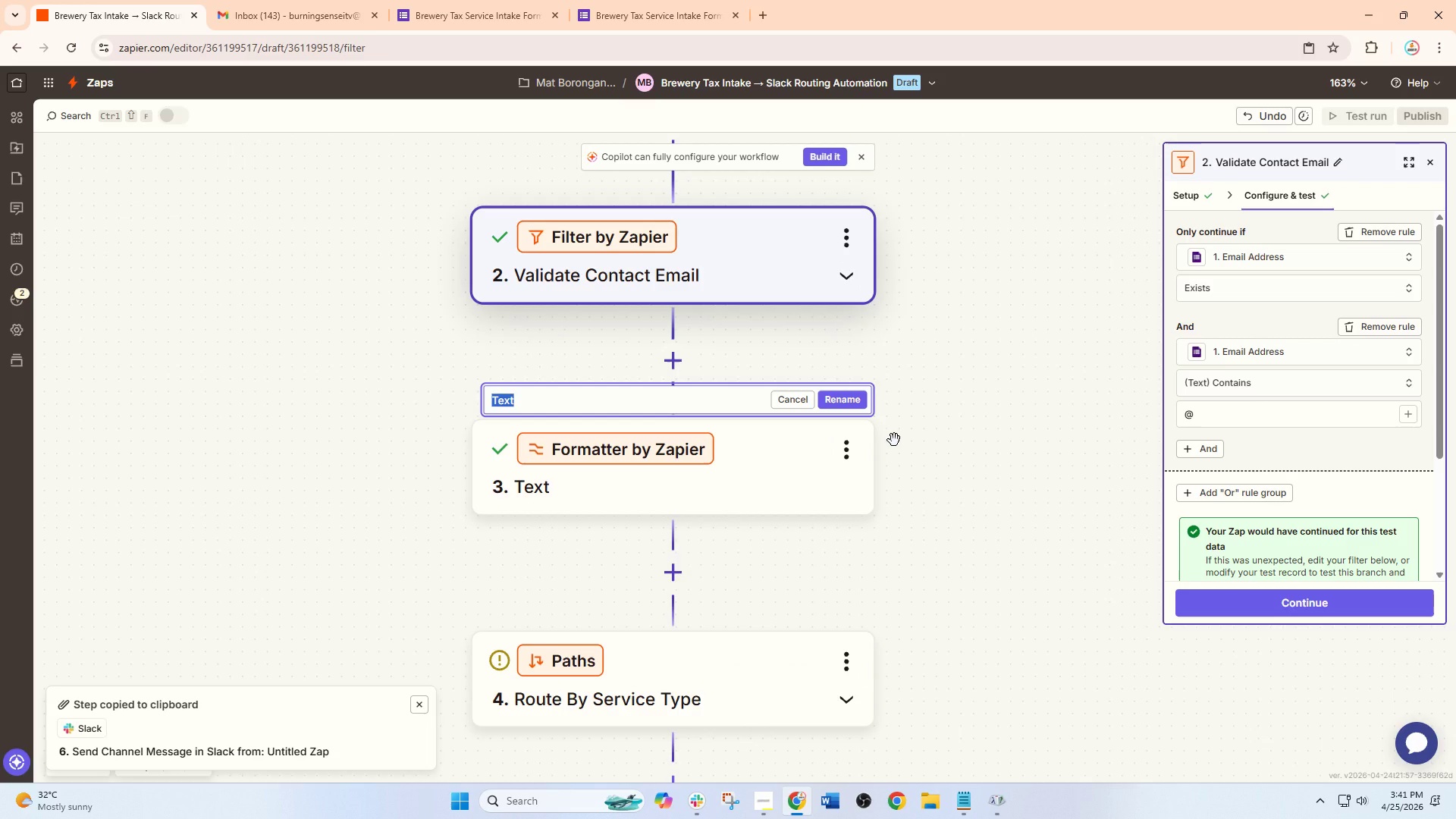 
type(Format Be)
key(Backspace)
type(rewery Name to Title Casew)
key(Backspace)
 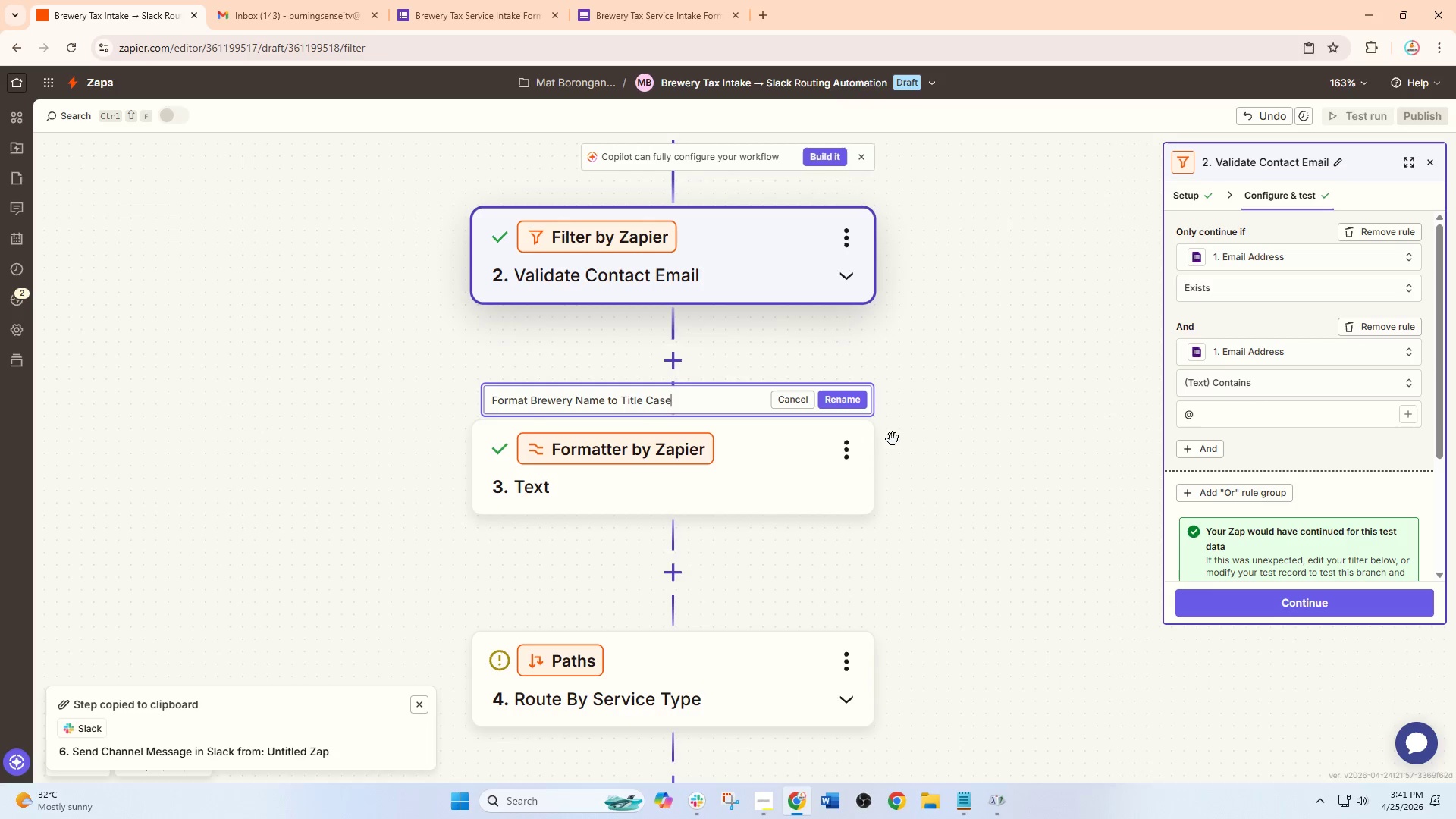 
left_click([852, 395])
 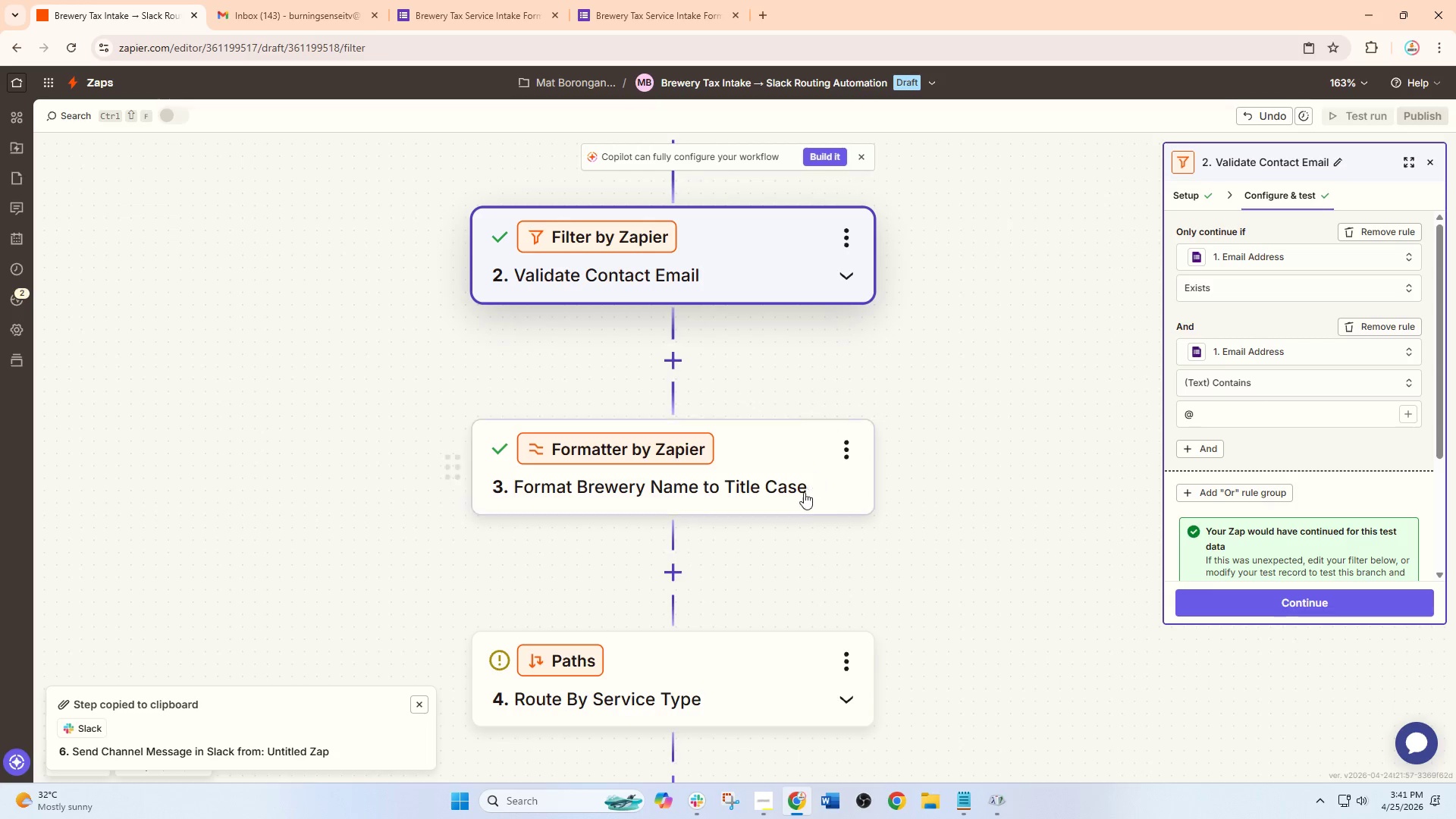 
scroll: coordinate [833, 498], scroll_direction: down, amount: 14.0
 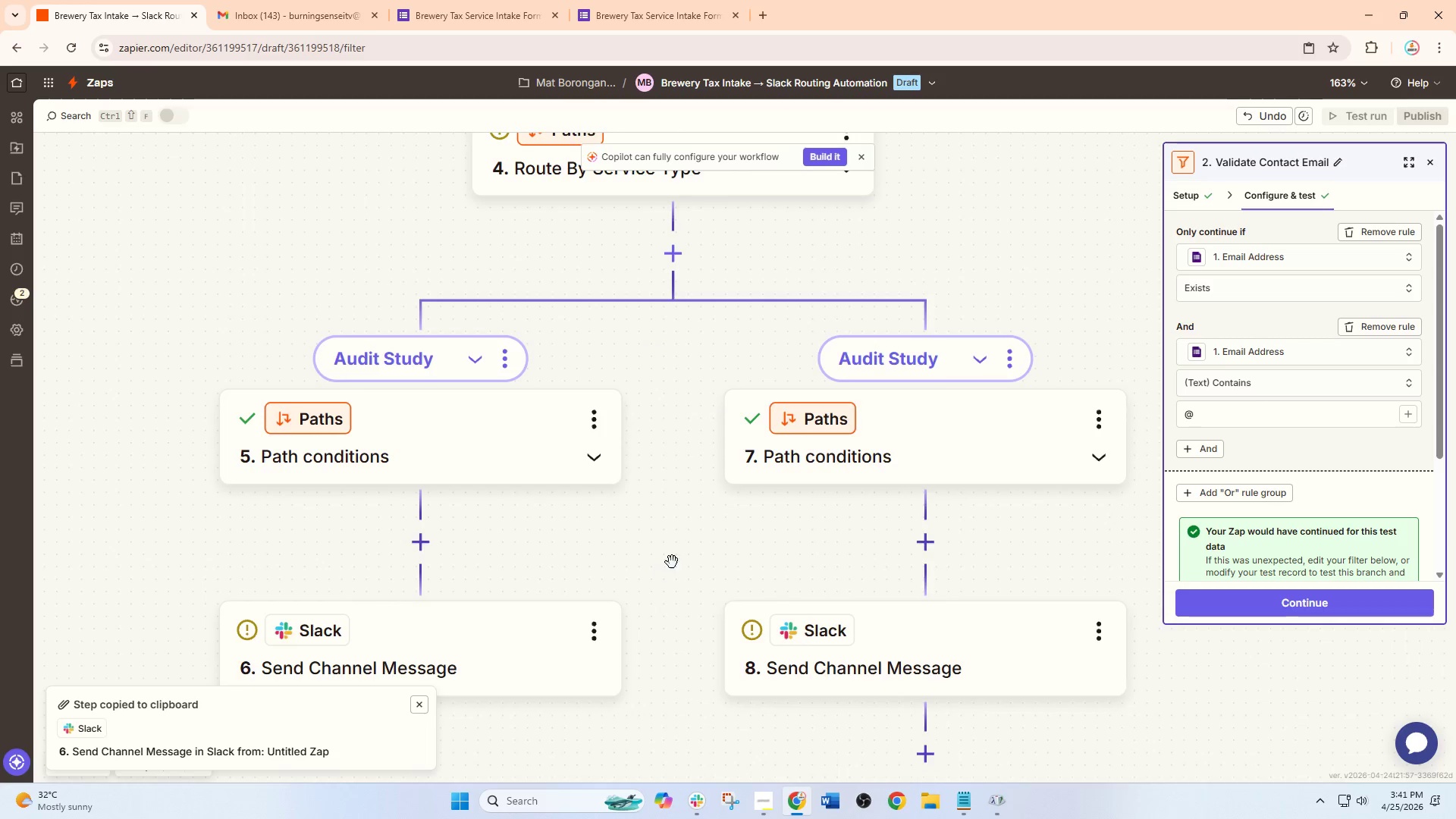 
left_click_drag(start_coordinate=[673, 560], to_coordinate=[777, 469])
 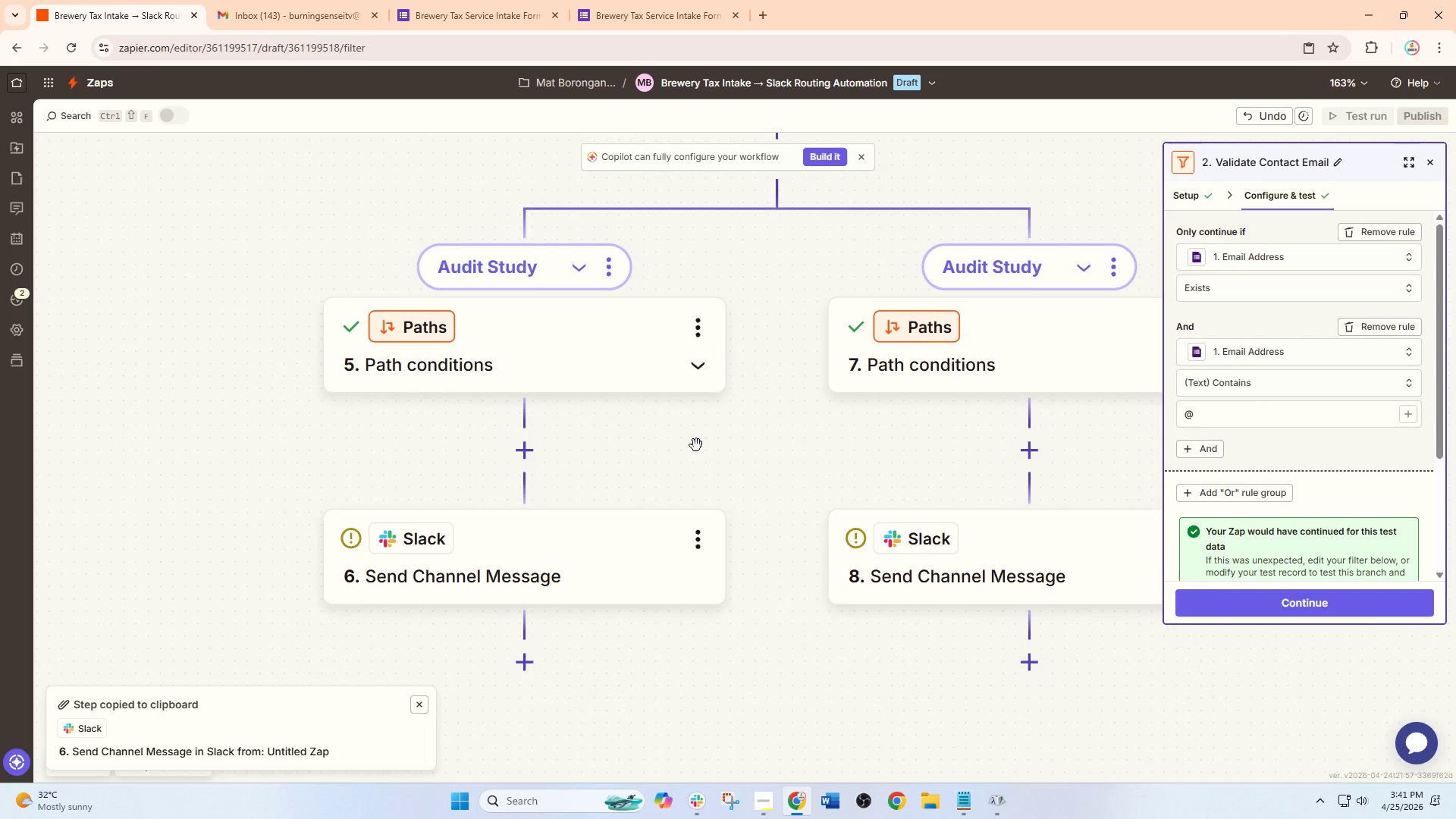 
left_click_drag(start_coordinate=[696, 445], to_coordinate=[704, 437])
 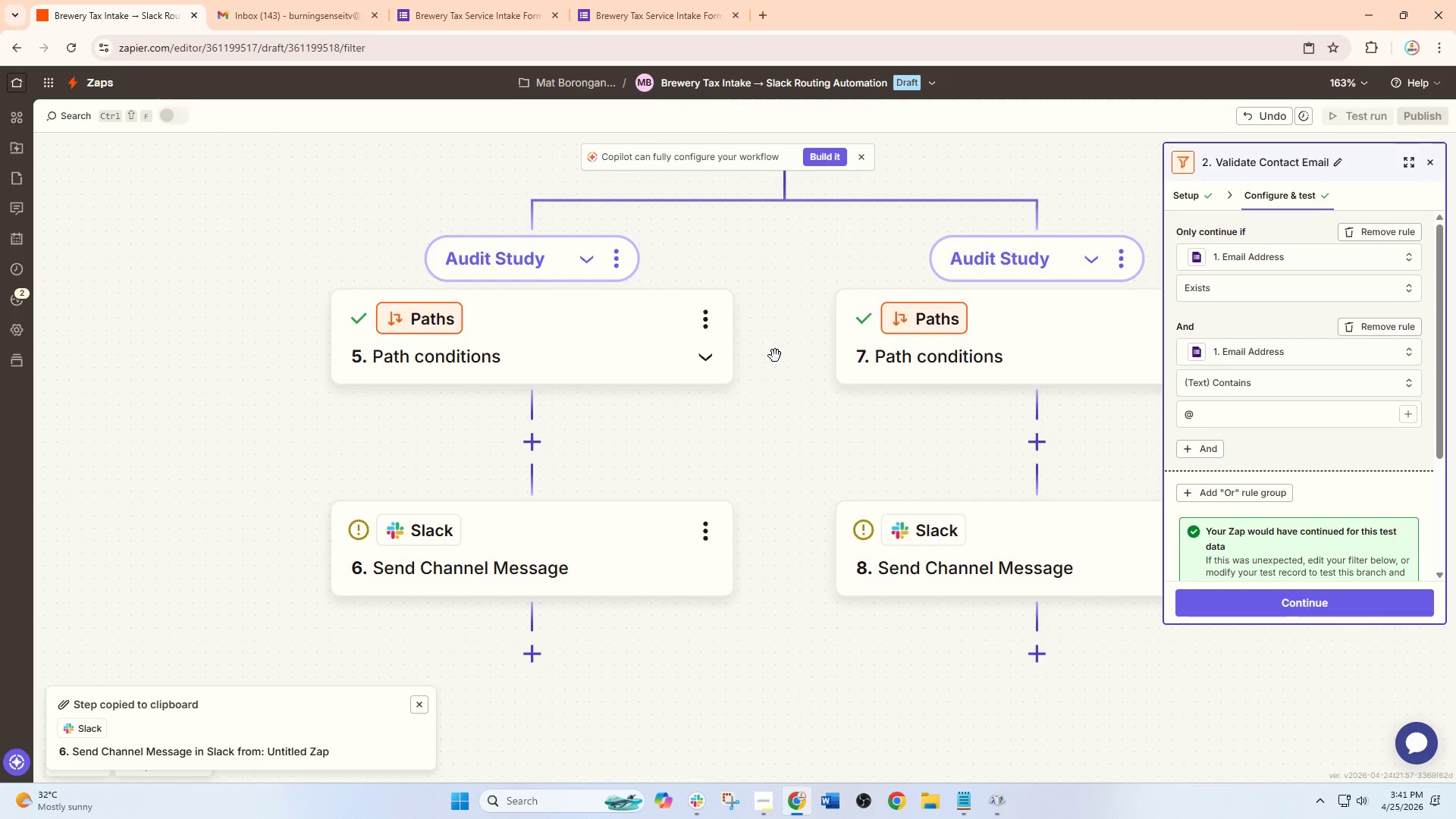 
left_click_drag(start_coordinate=[752, 417], to_coordinate=[767, 398])
 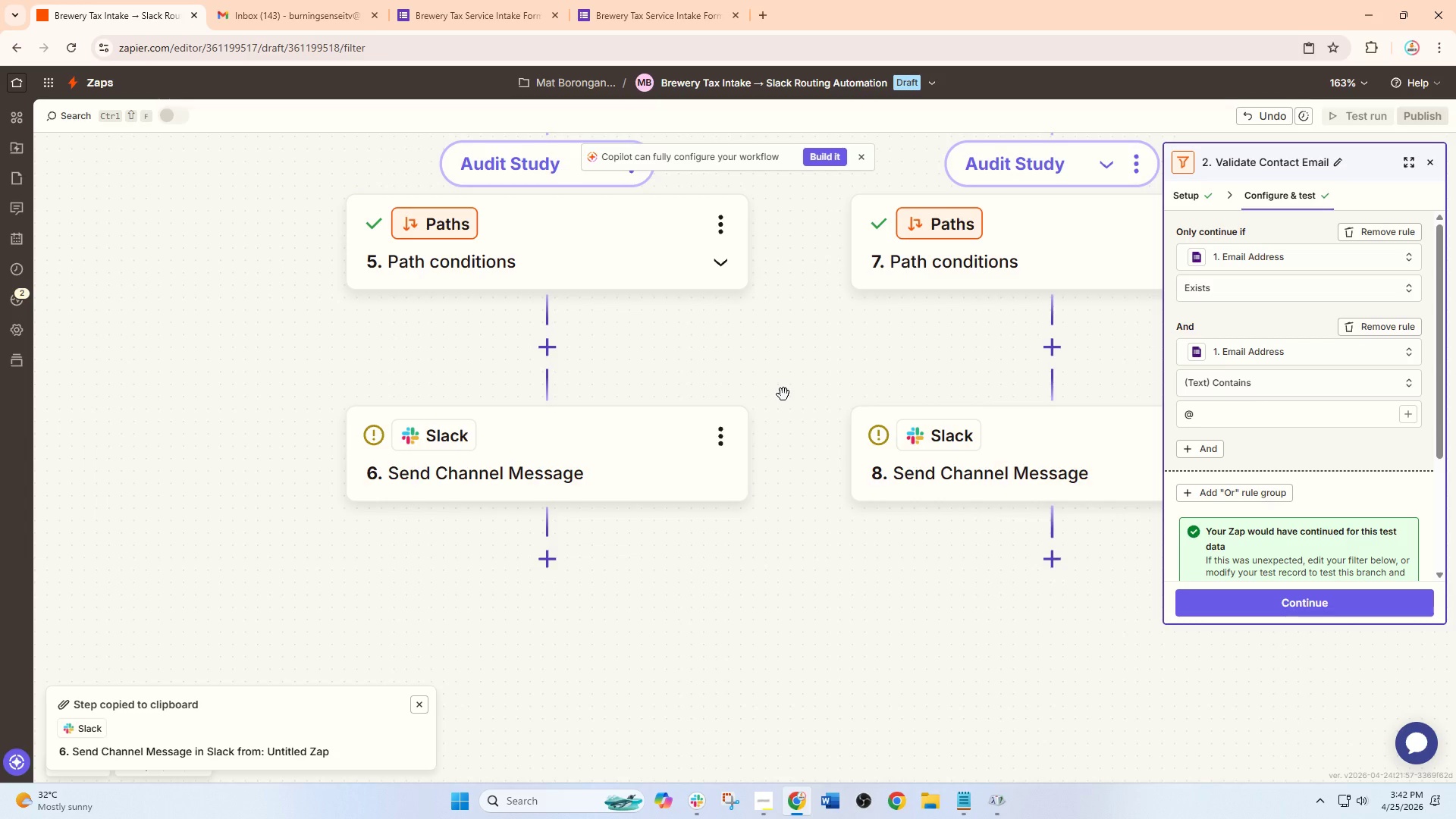 
scroll: coordinate [776, 365], scroll_direction: down, amount: 2.0
 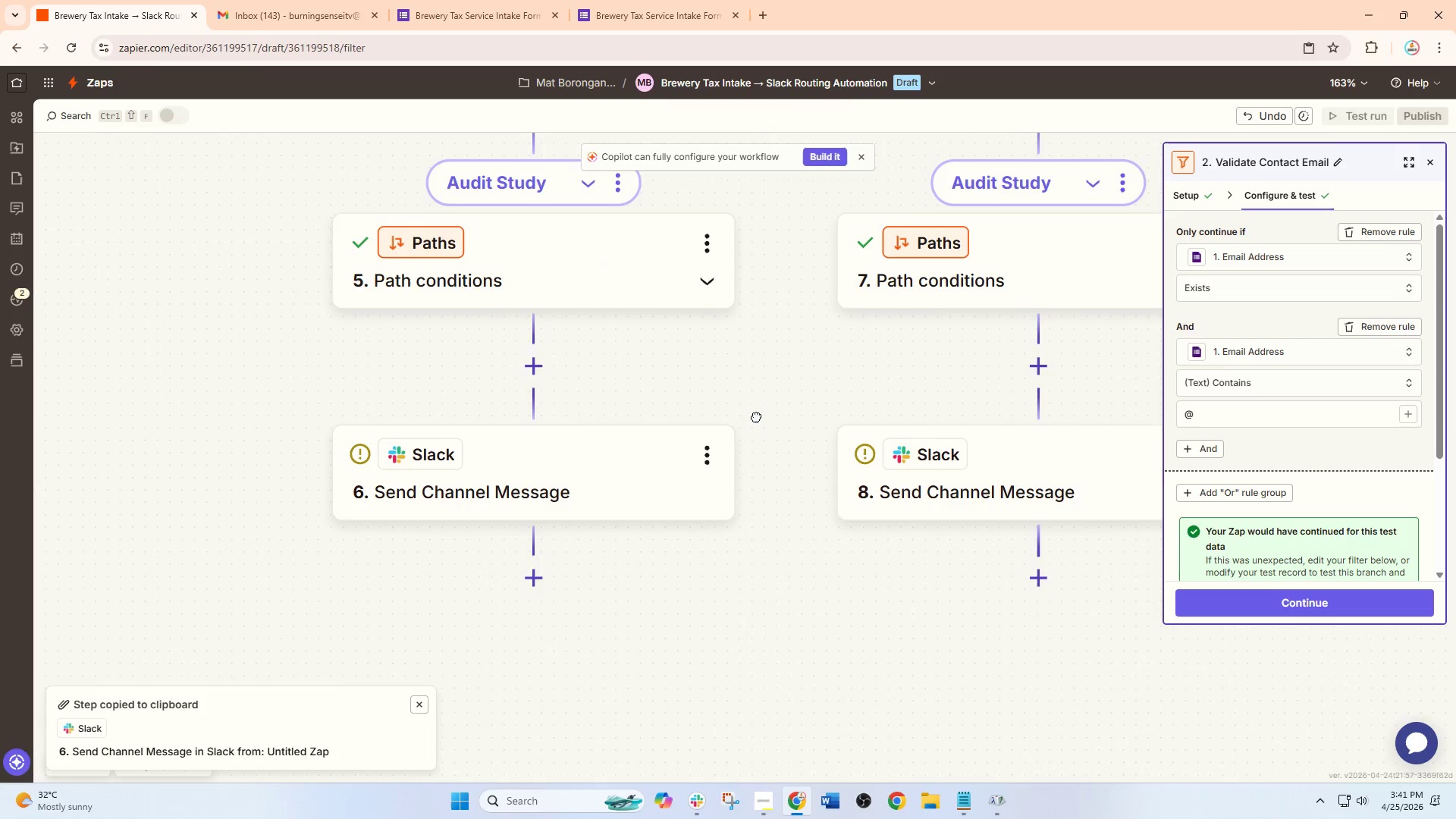 
wait(31.7)
 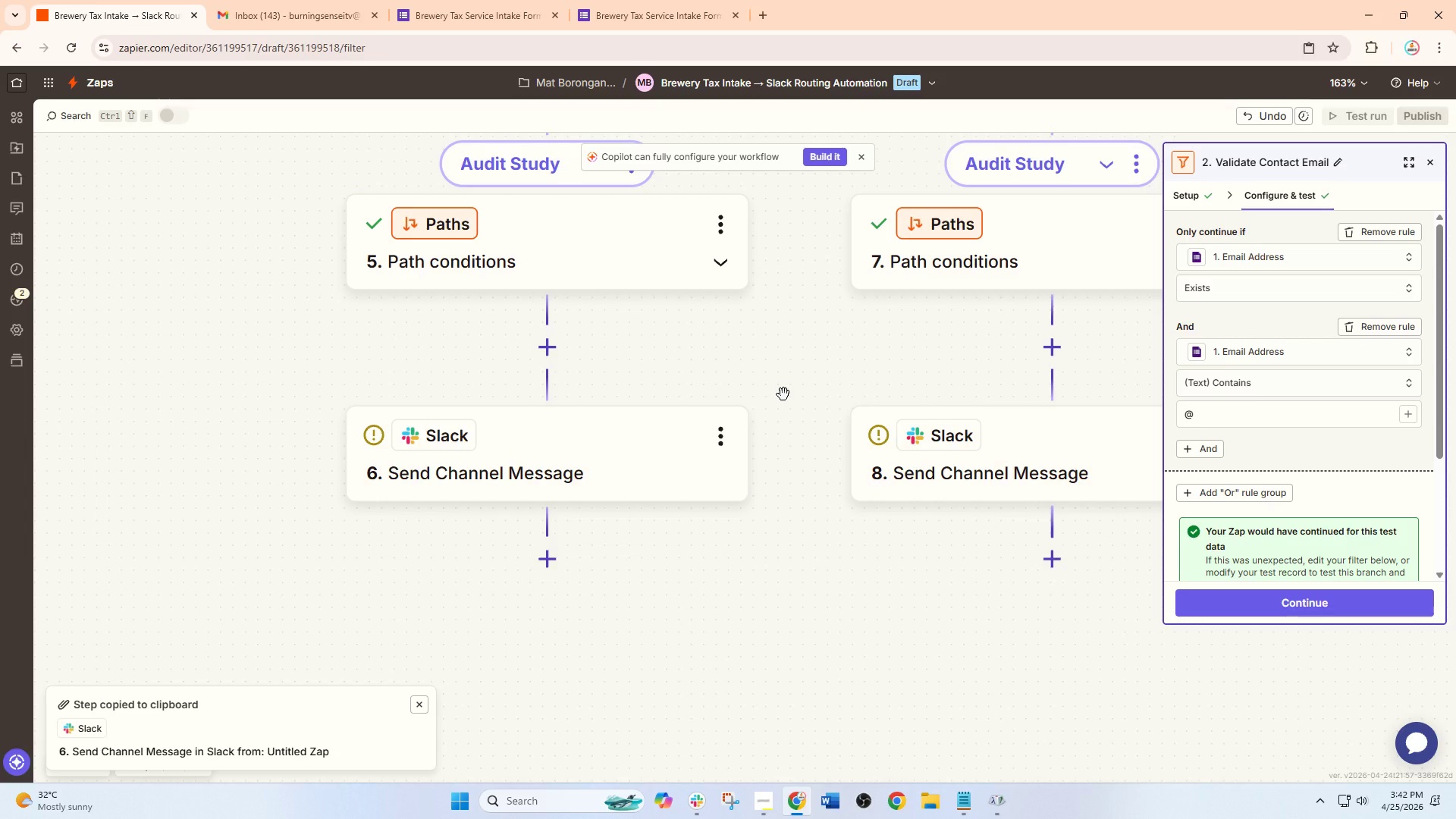 
left_click([729, 435])
 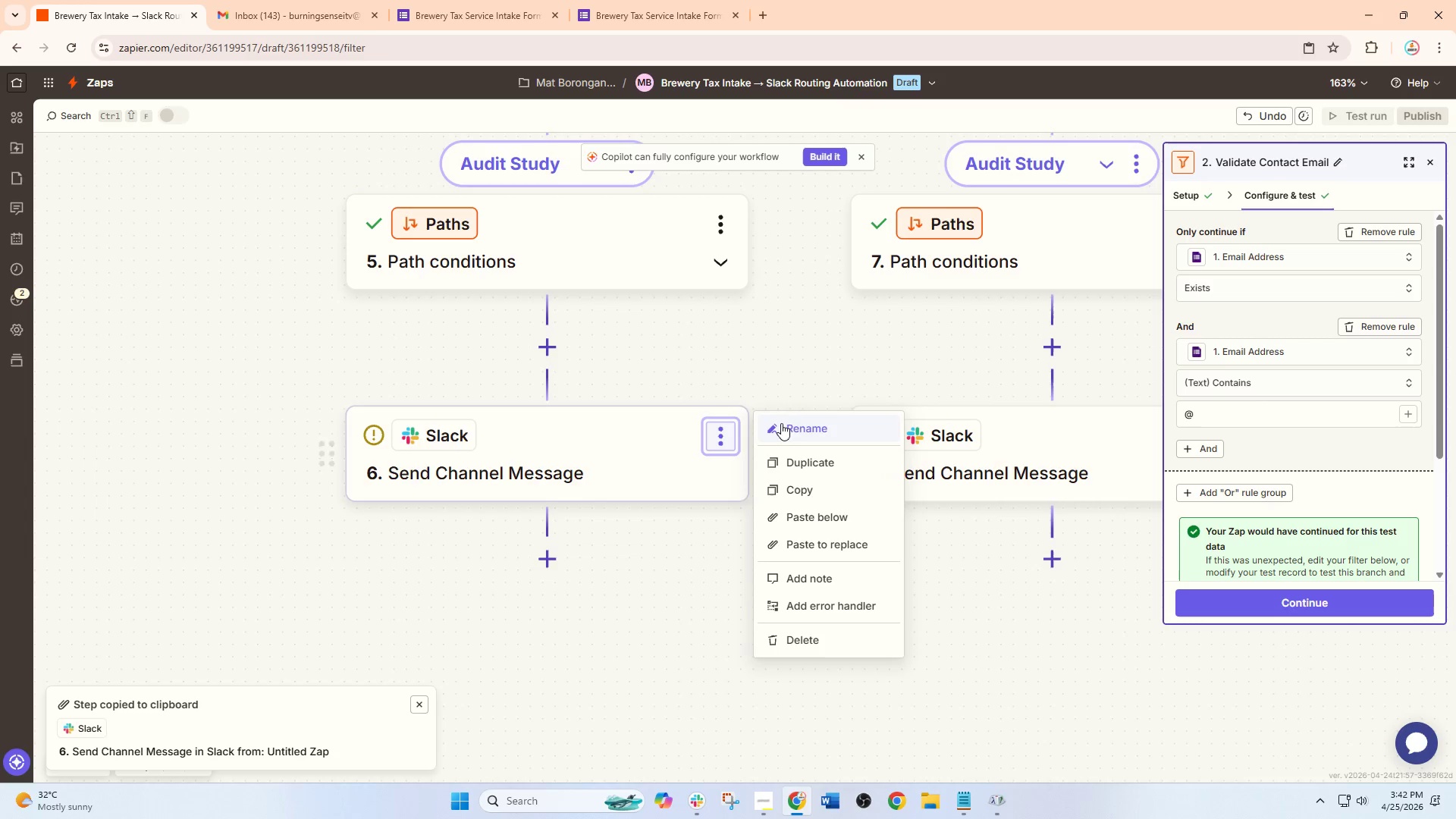 
left_click([799, 424])
 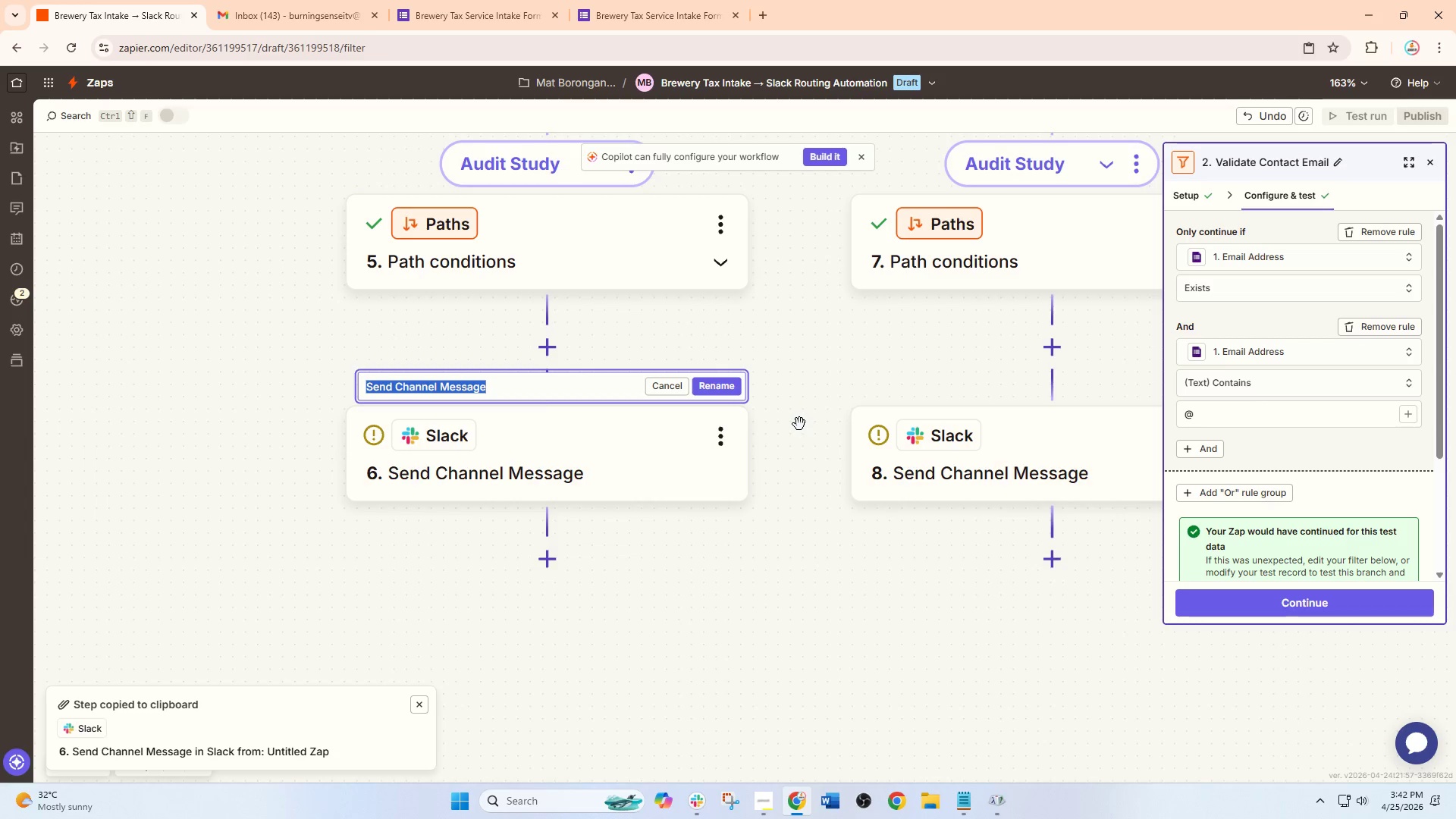 
type(Send Audiot)
key(Backspace)
key(Backspace)
type(t Team Ale)
 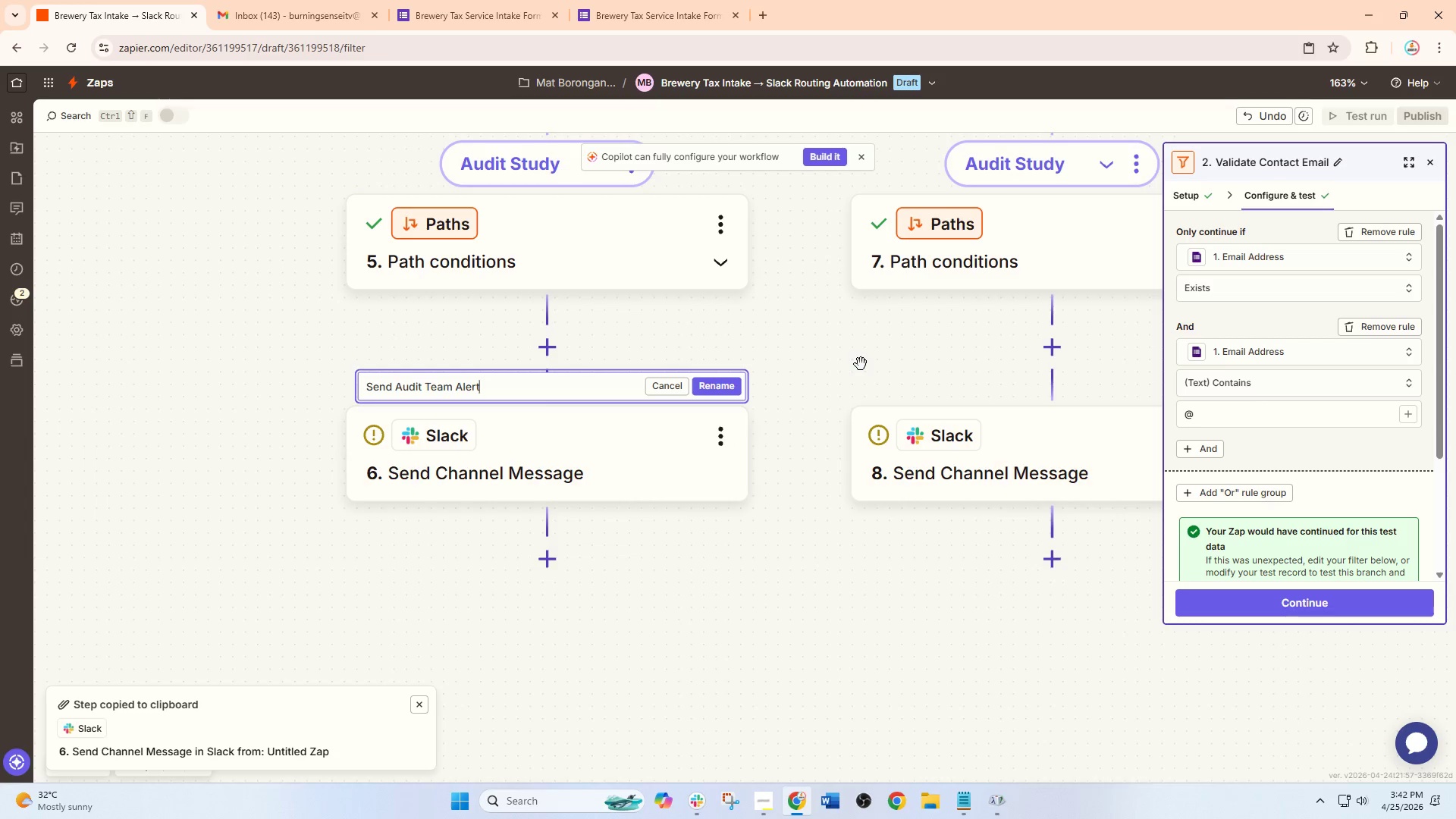 
 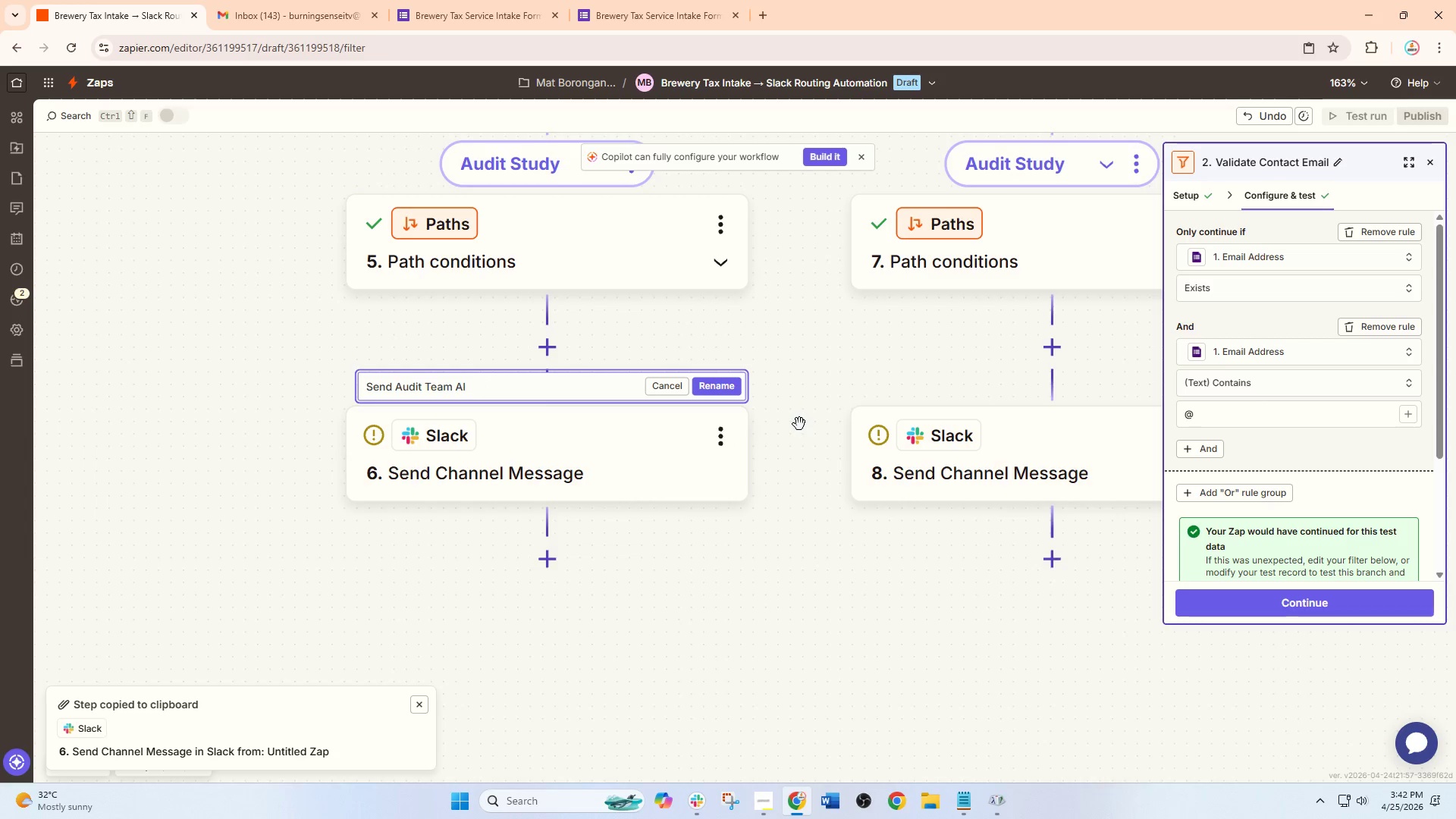 
type(rt)
 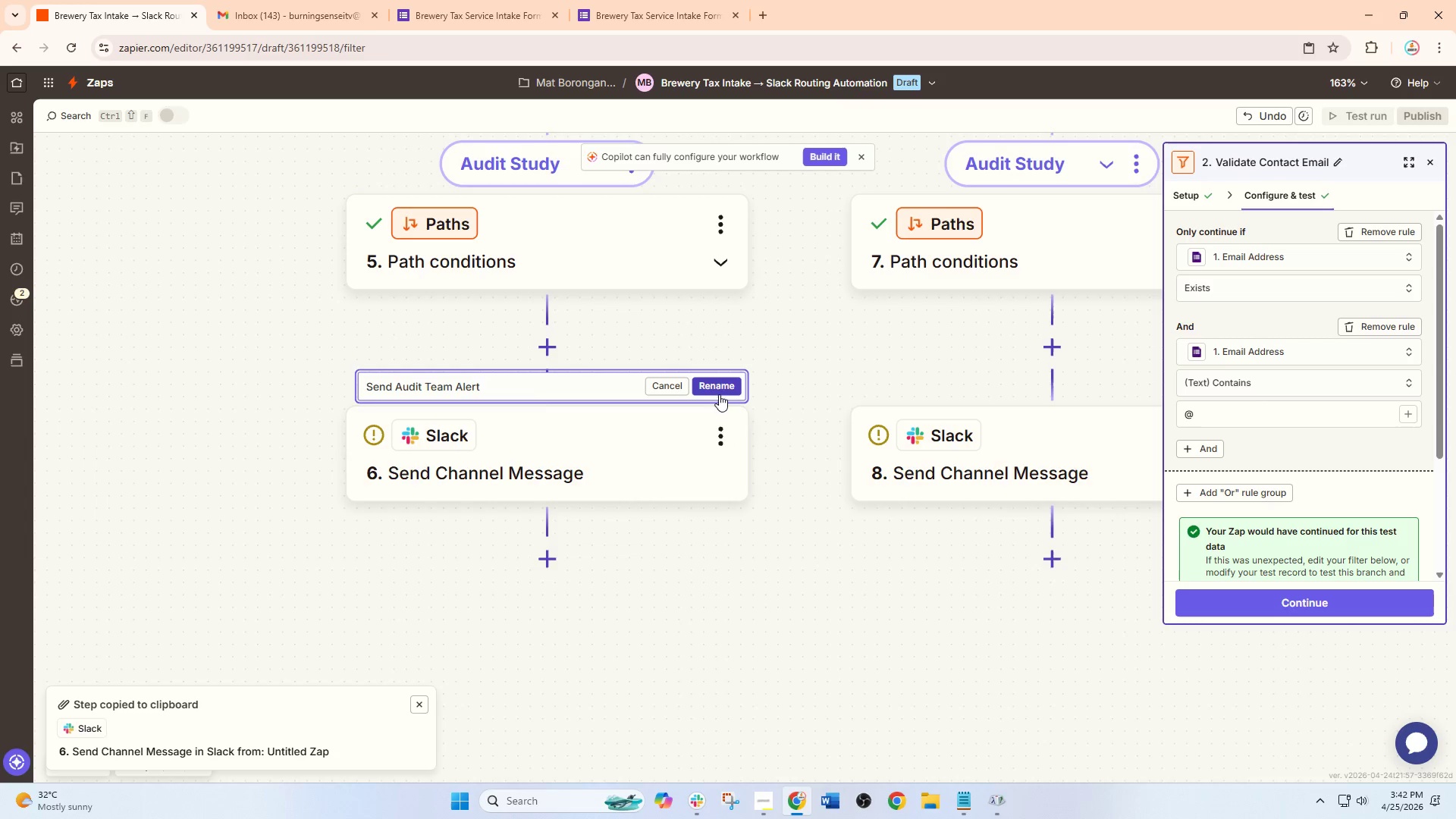 
left_click([715, 388])
 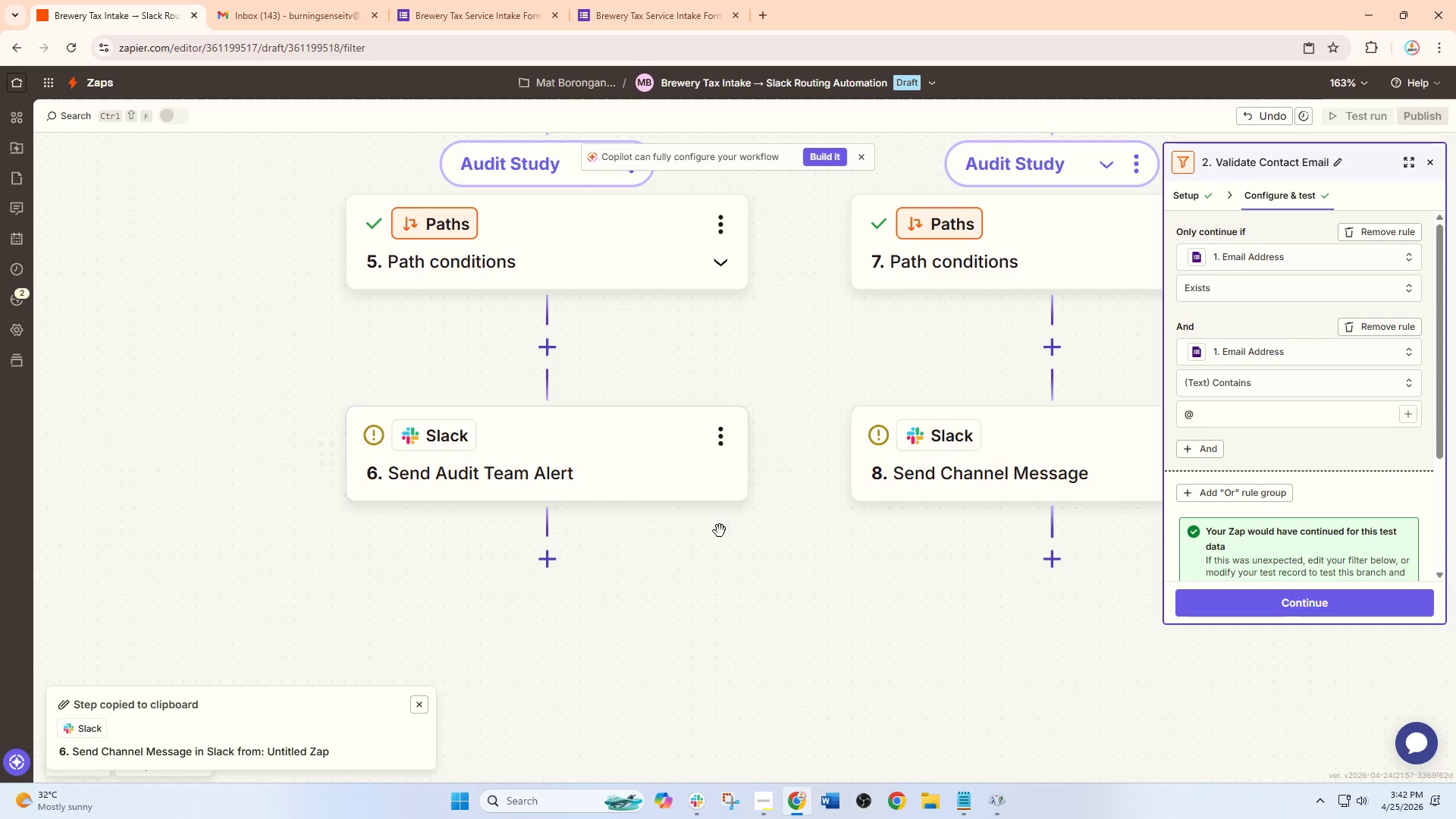 
left_click_drag(start_coordinate=[720, 533], to_coordinate=[712, 494])
 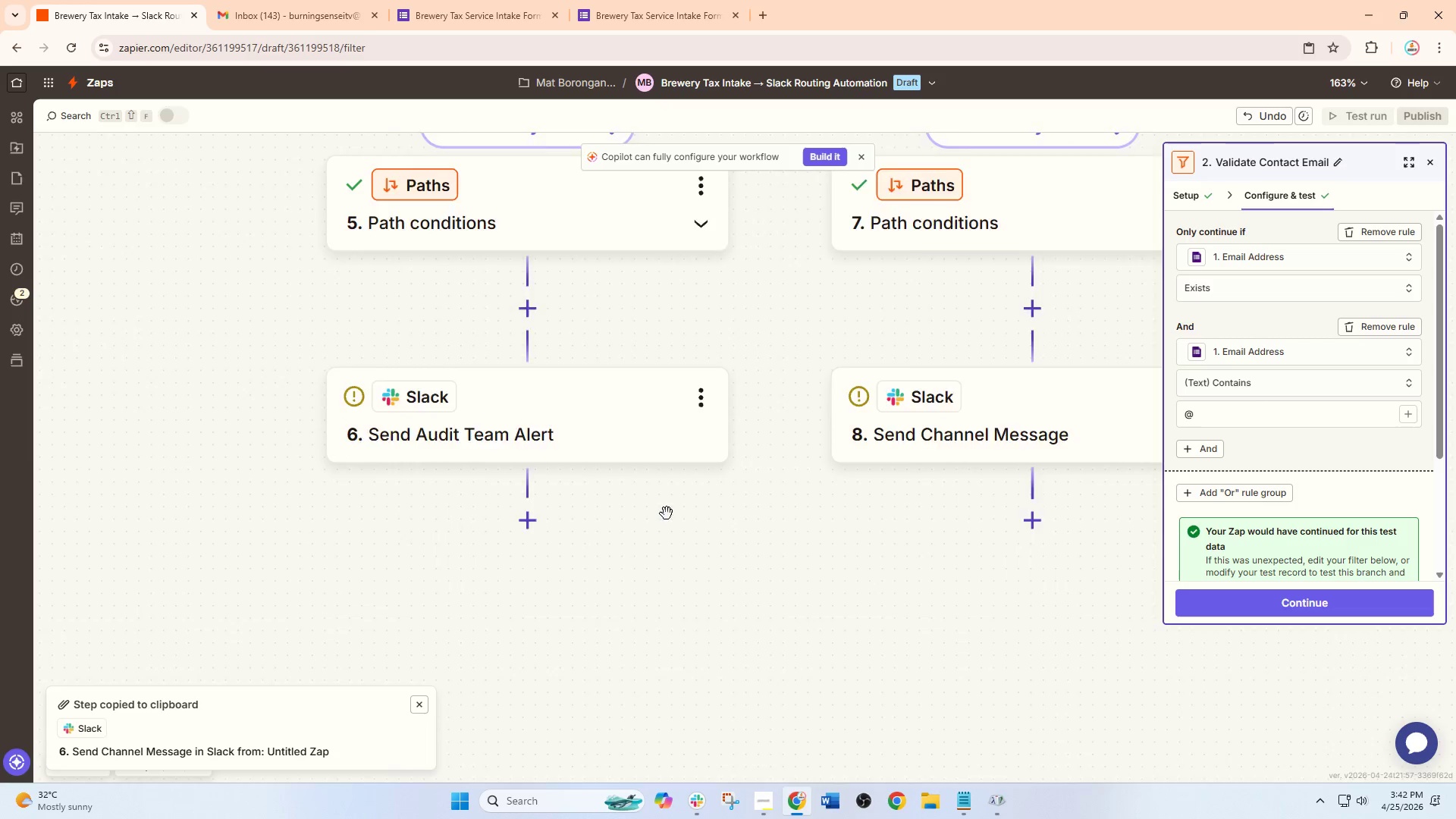 
left_click_drag(start_coordinate=[739, 507], to_coordinate=[517, 547])
 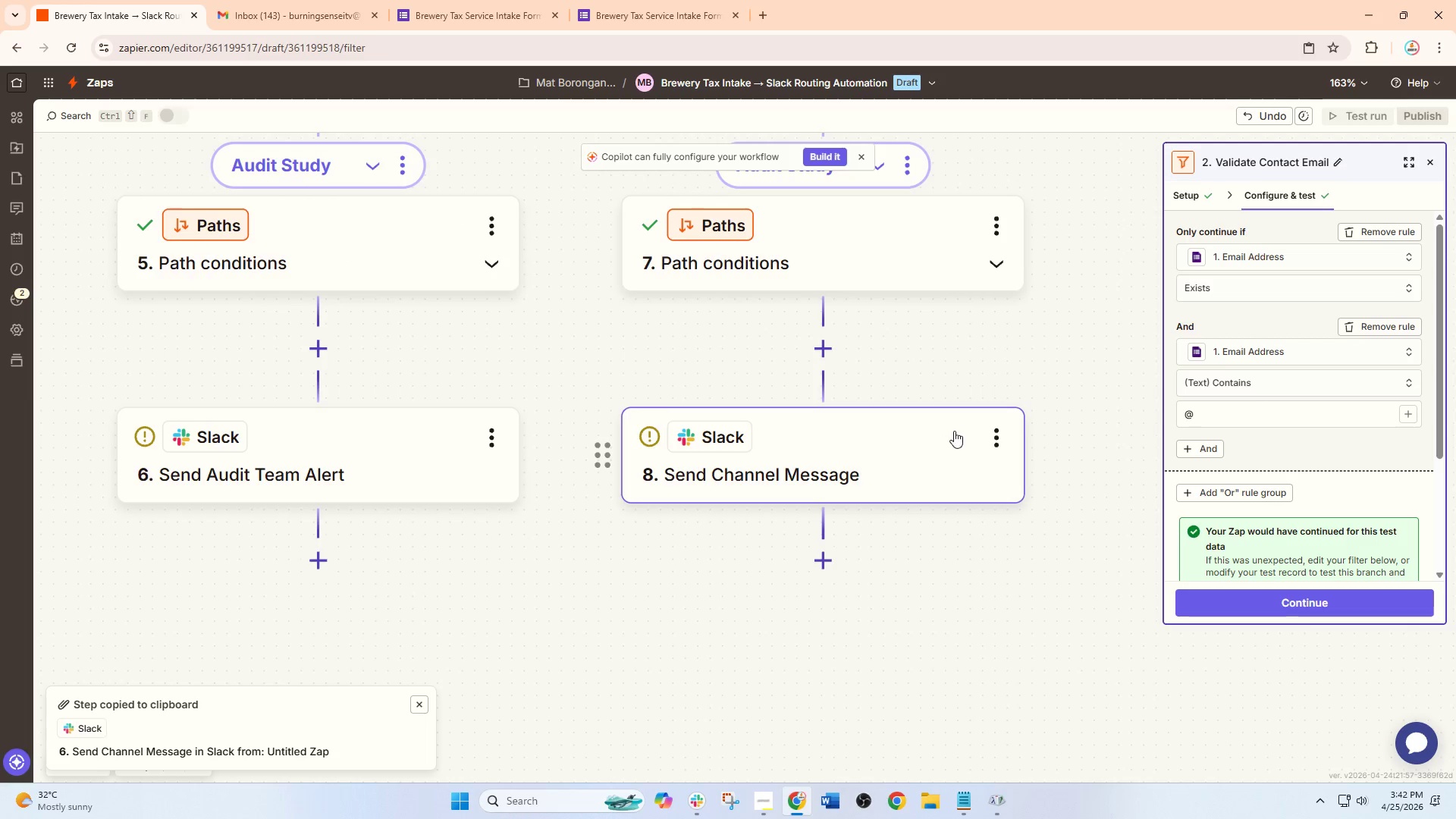 
left_click([993, 430])
 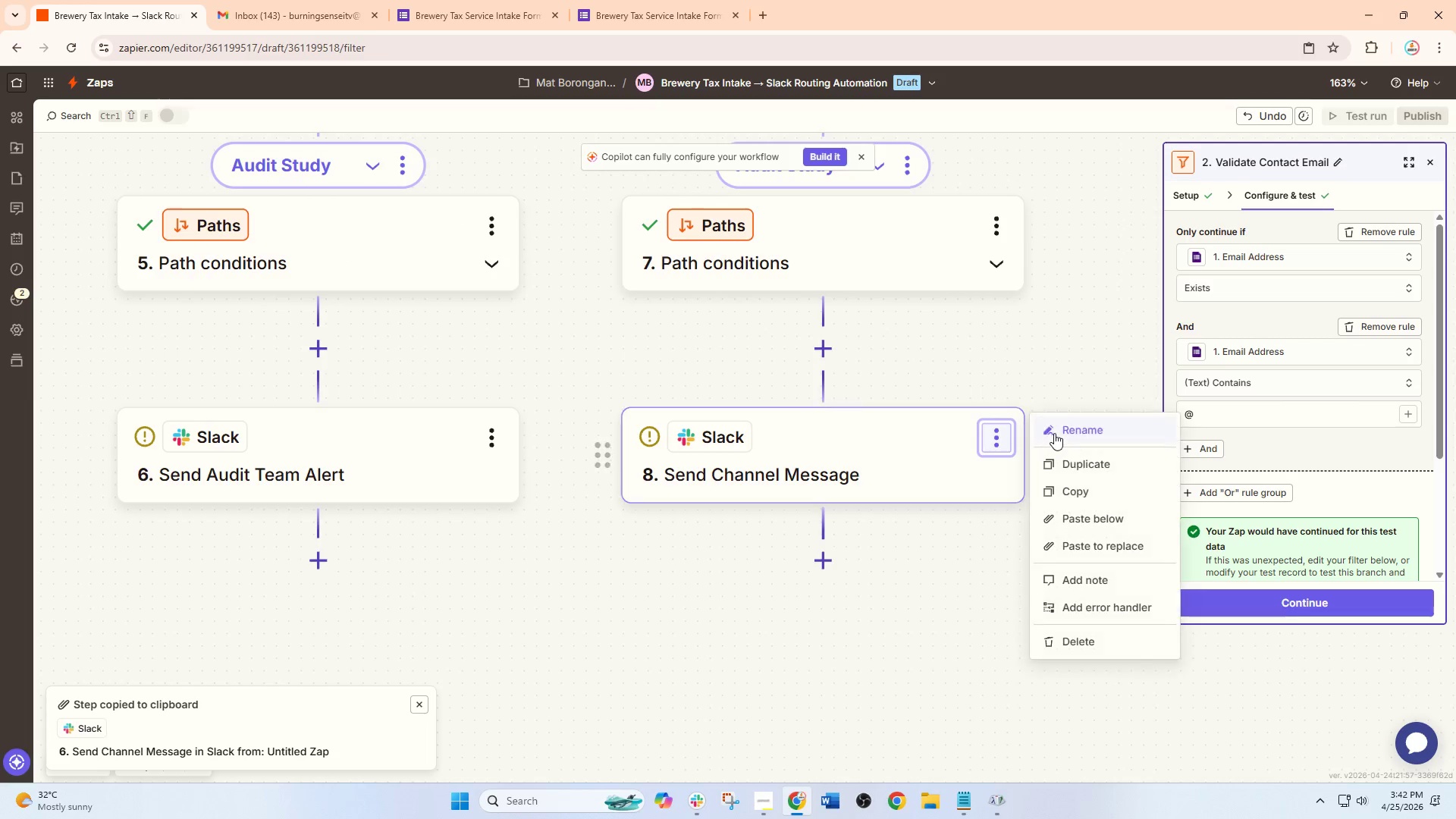 
left_click([1055, 433])
 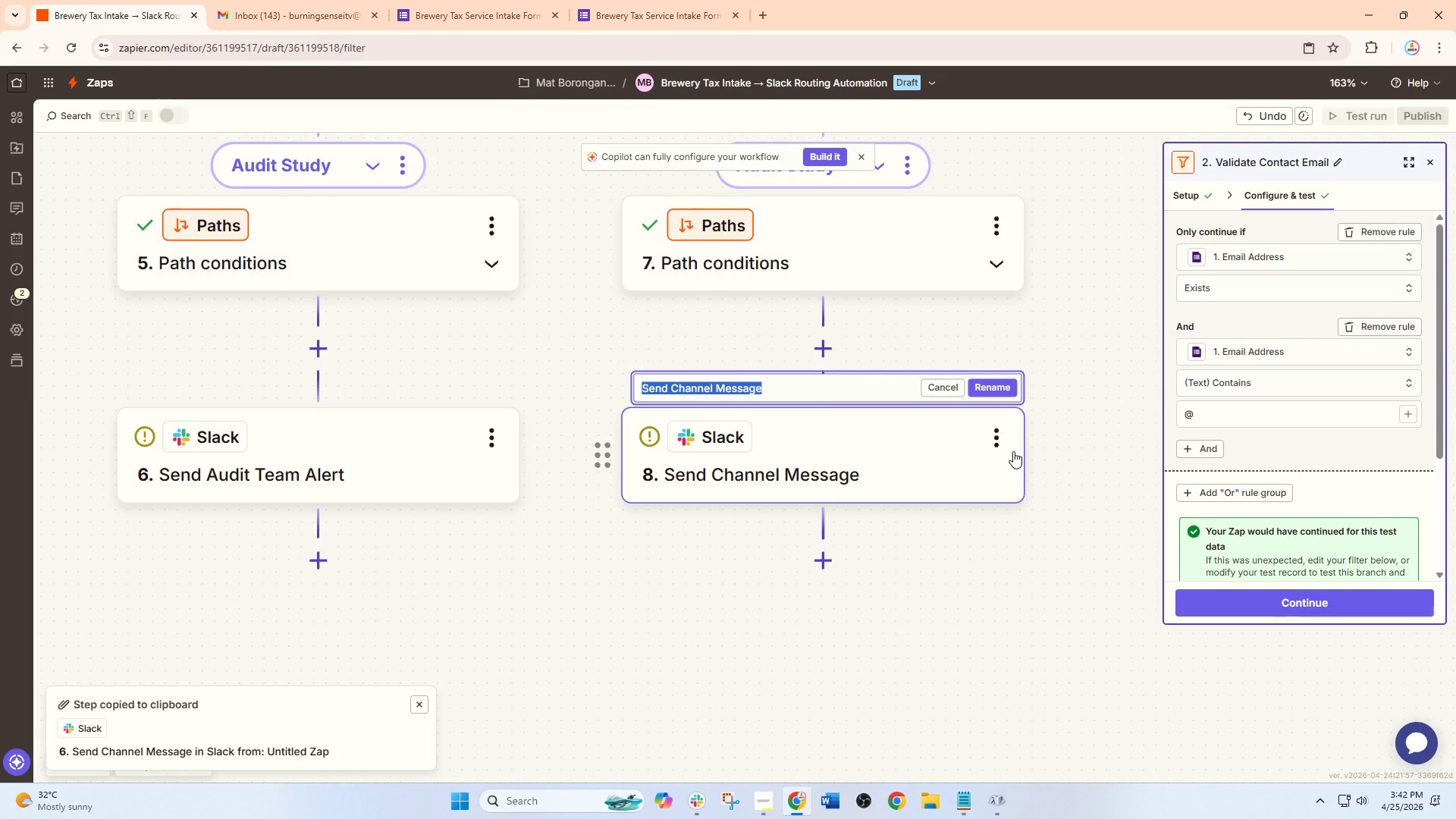 
wait(7.72)
 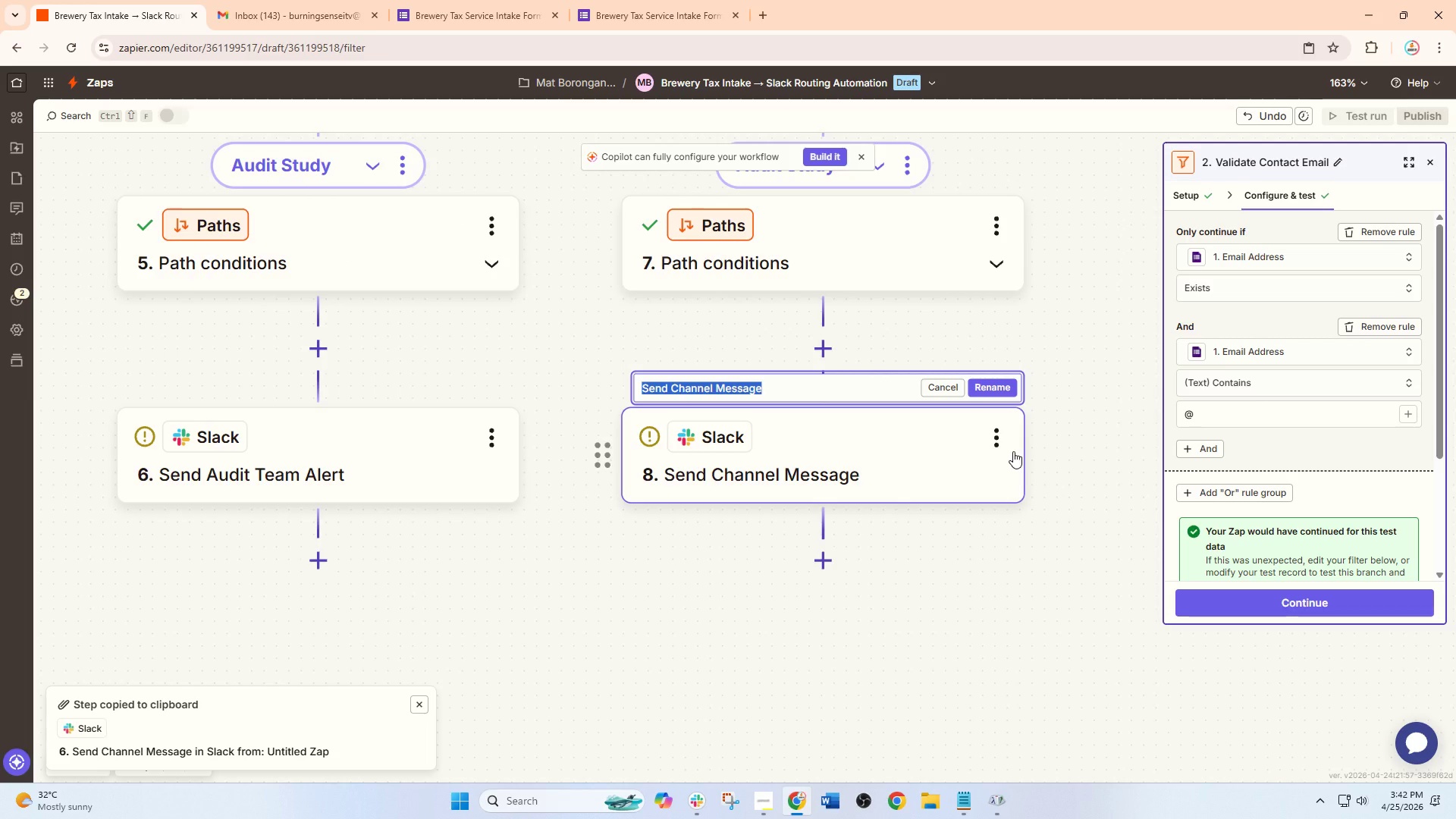 
type(Send Bookkeepign)
key(Backspace)
key(Backspace)
type(ng Team Alert)
 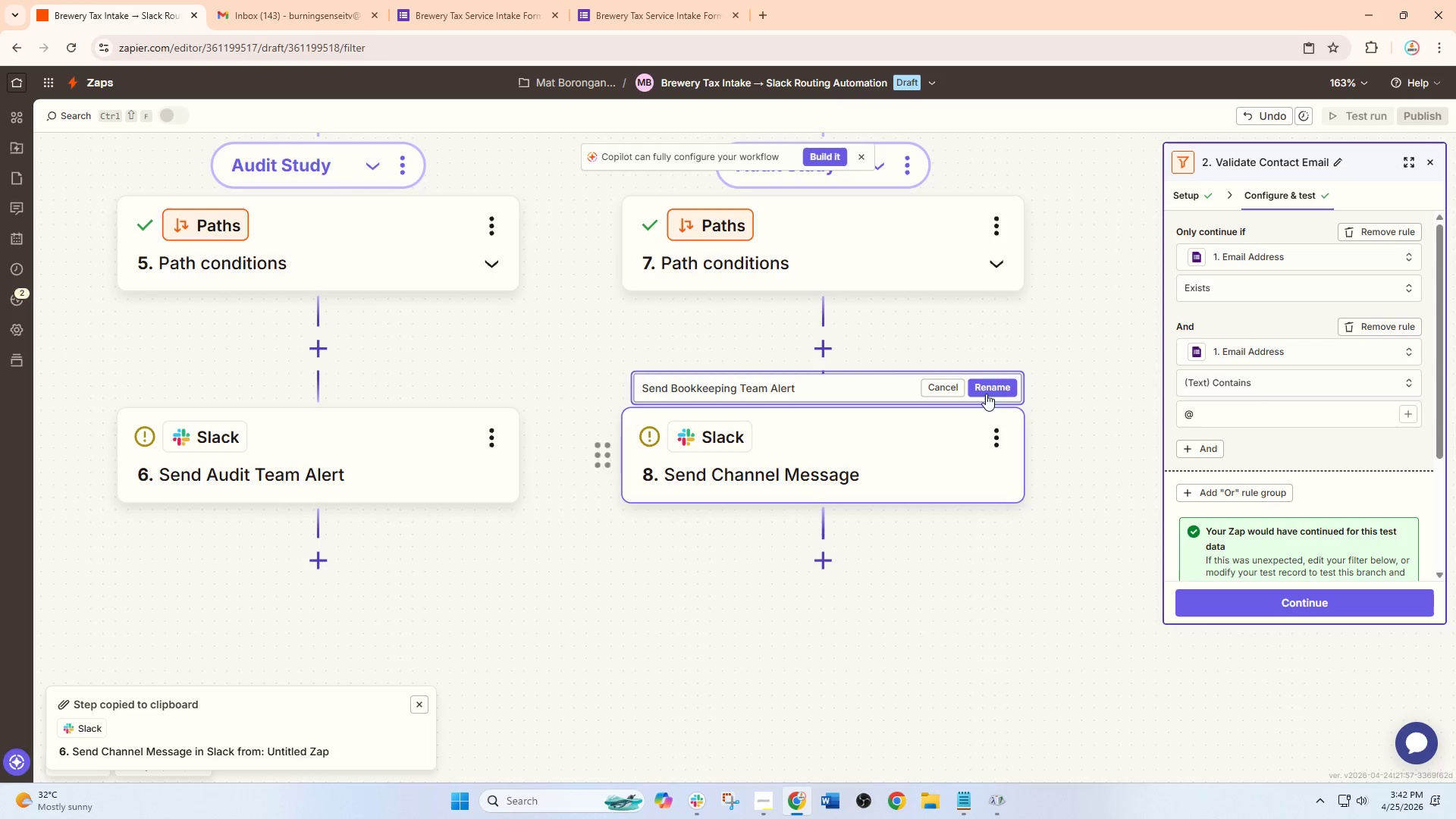 
left_click([995, 378])
 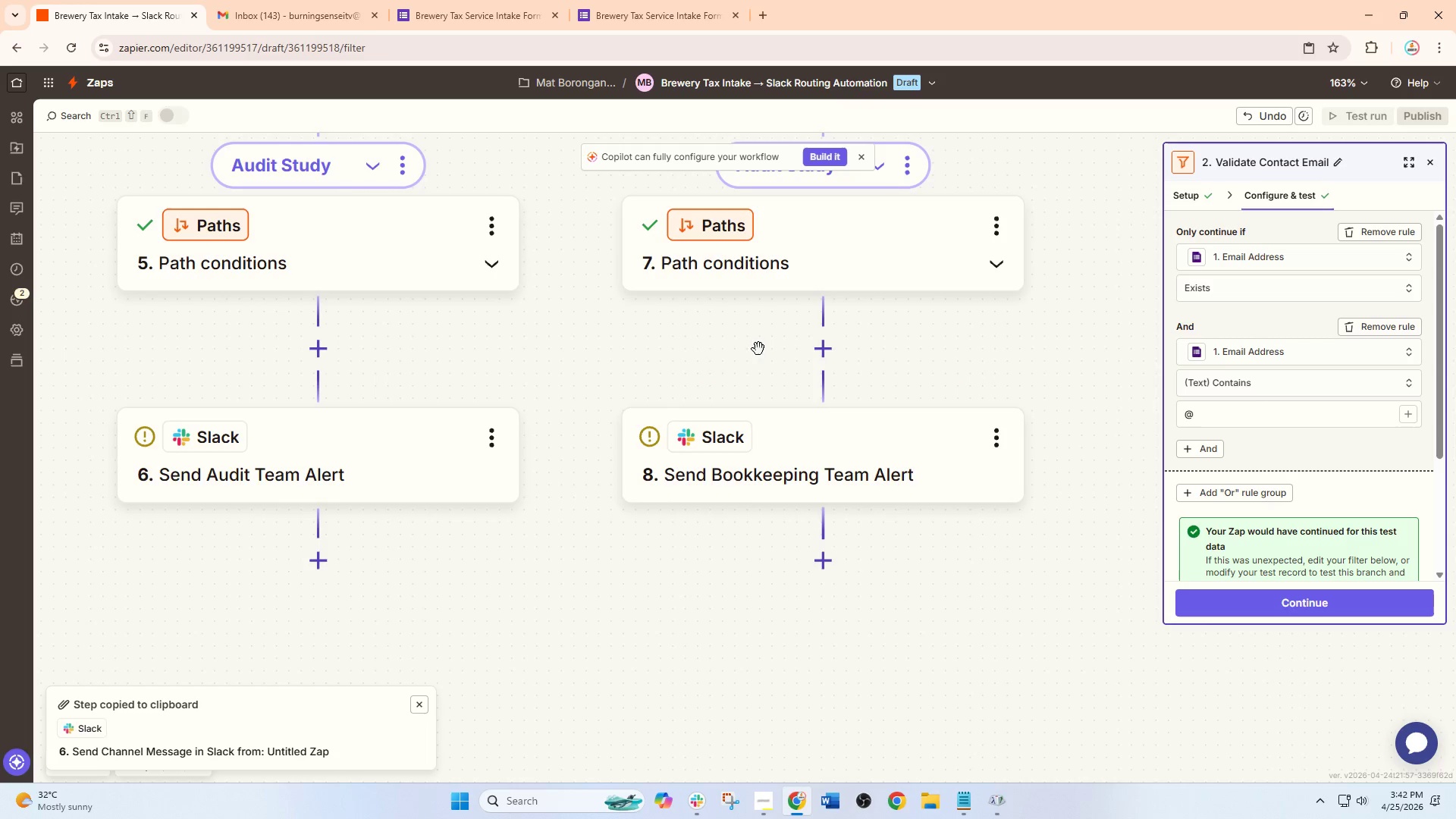 
hold_key(key=ControlLeft, duration=1.53)
 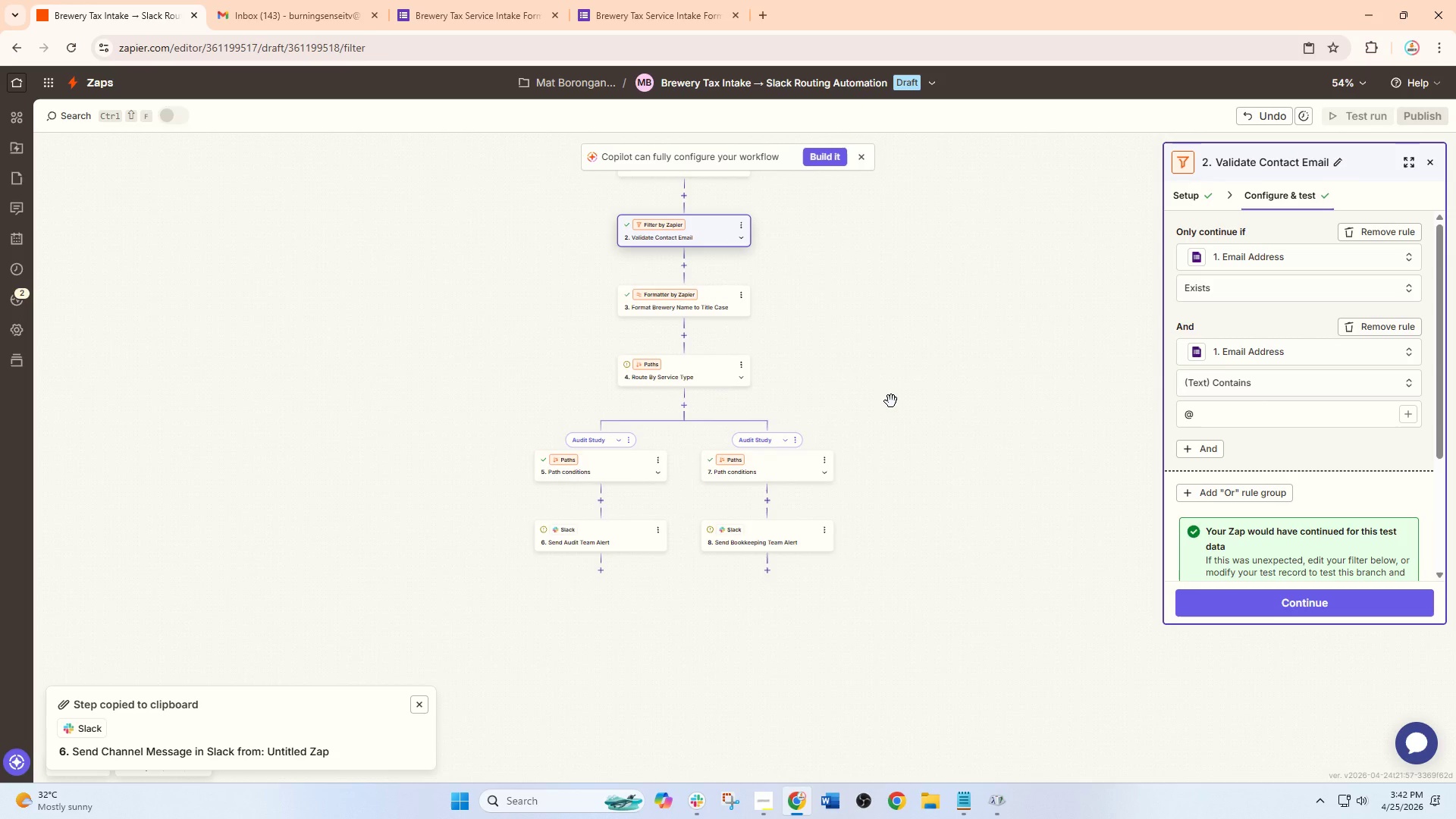 
key(Control+ControlLeft)
 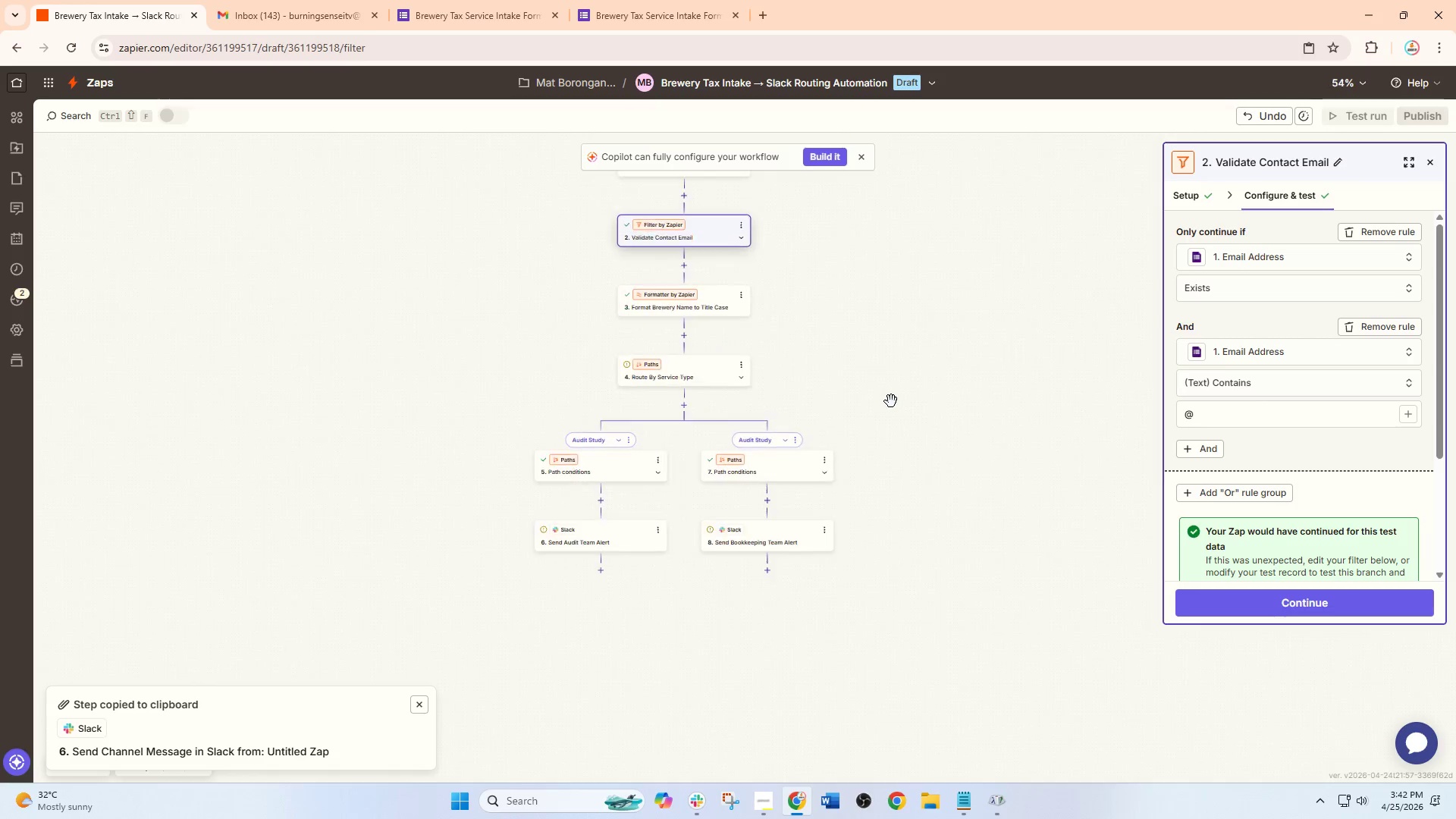 
key(Control+ControlLeft)
 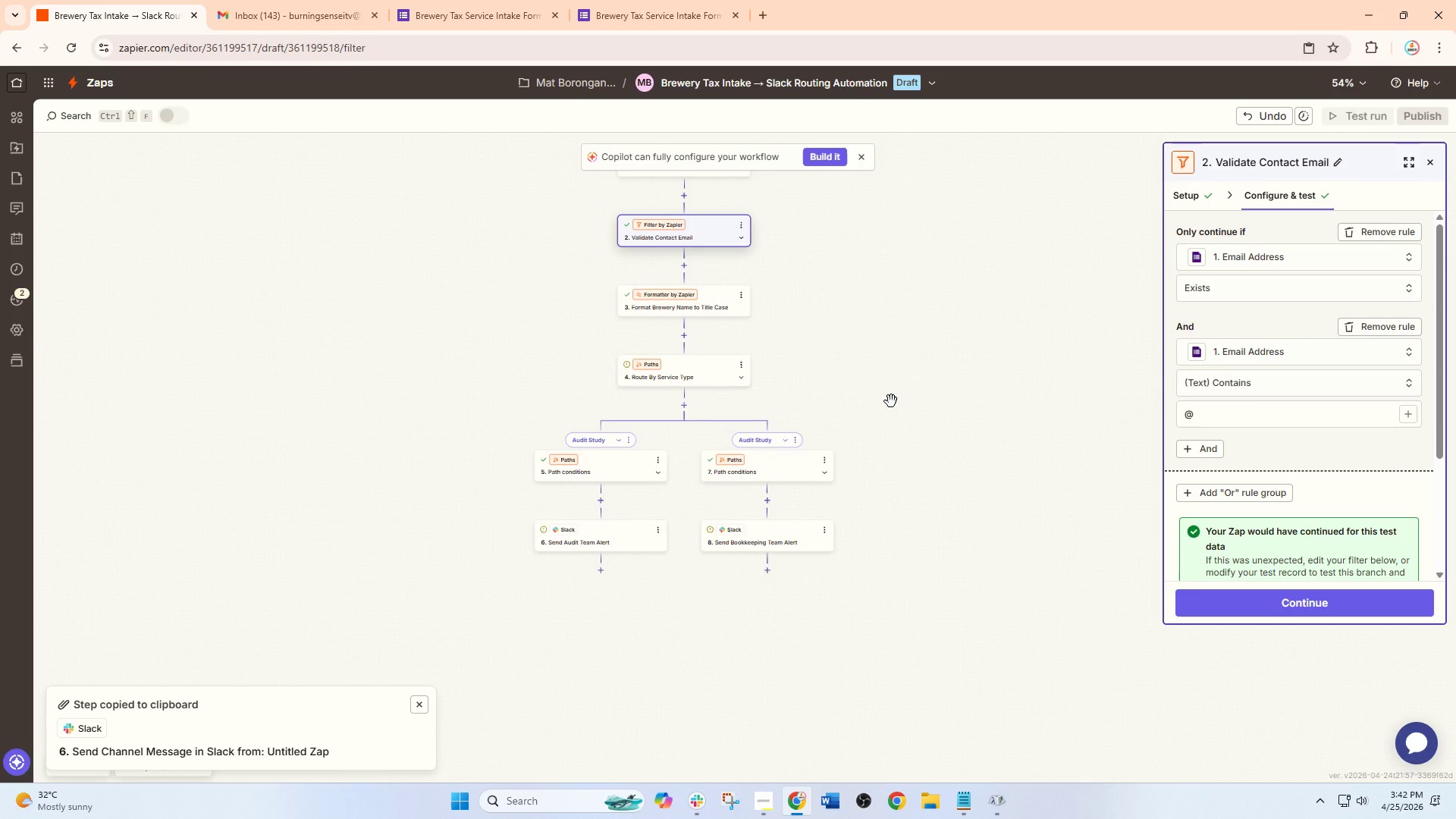 
hold_key(key=ControlLeft, duration=8.61)
 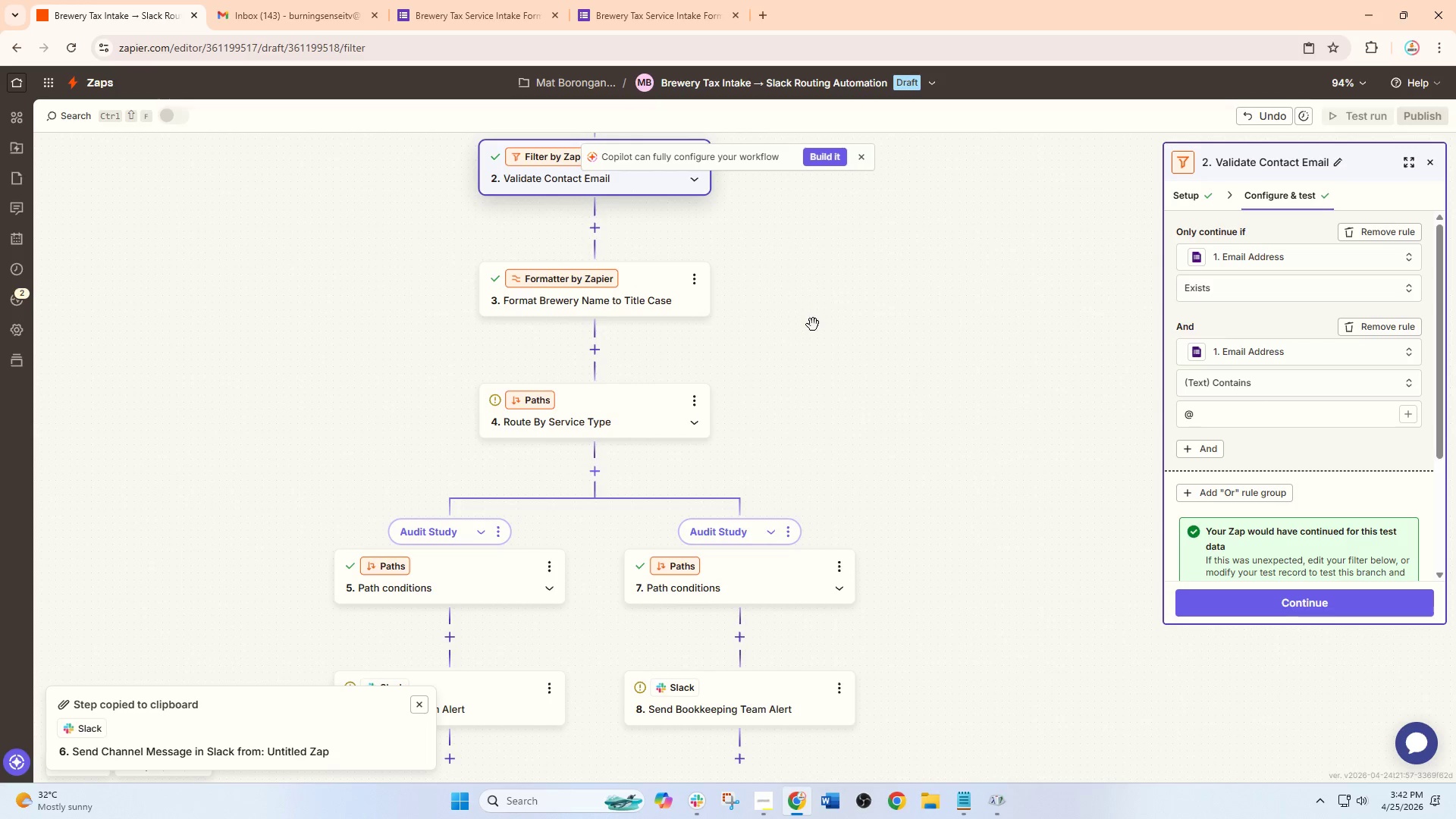 
scroll: coordinate [891, 401], scroll_direction: down, amount: 4.0
 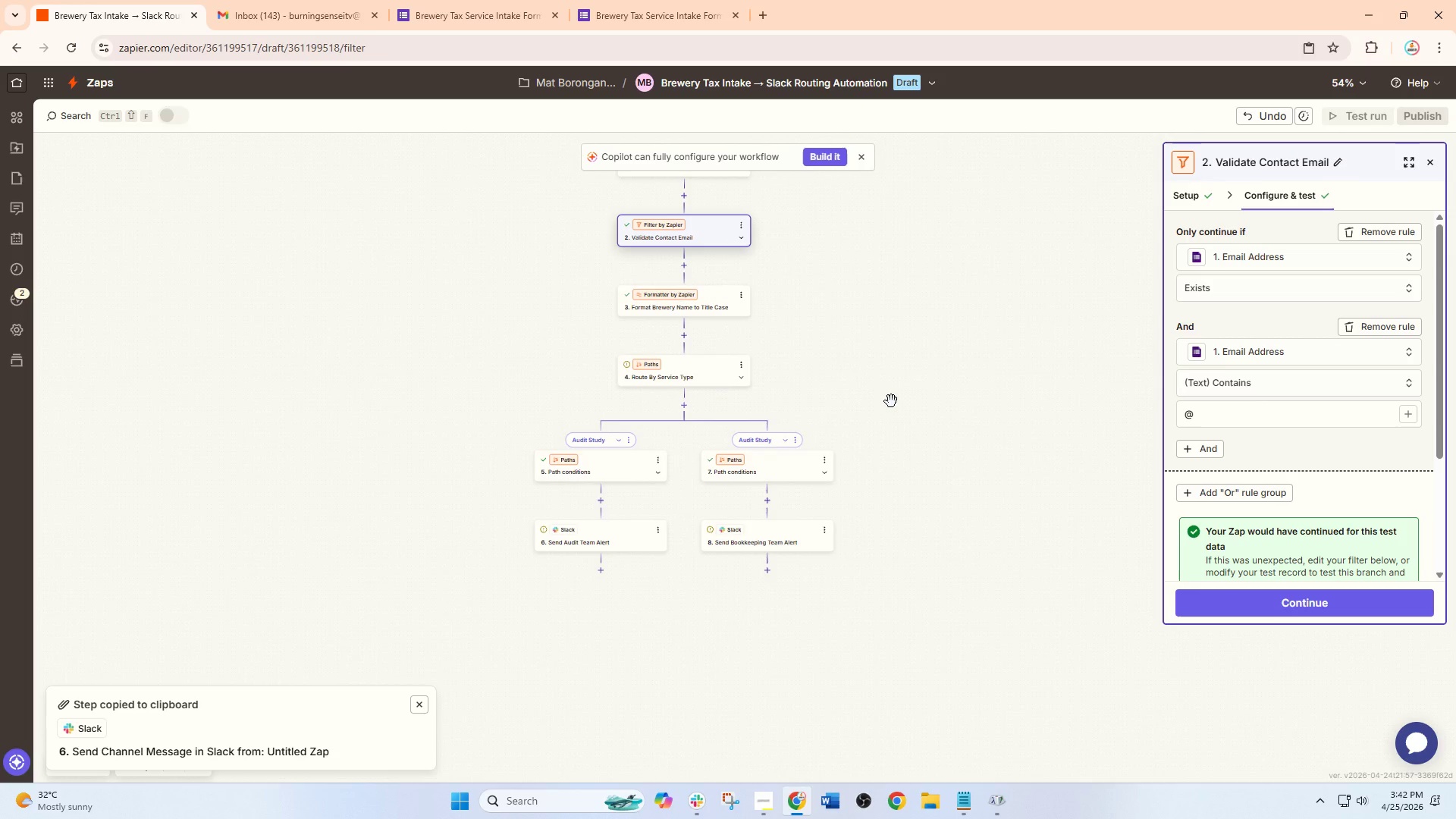 
hold_key(key=ControlLeft, duration=0.55)
 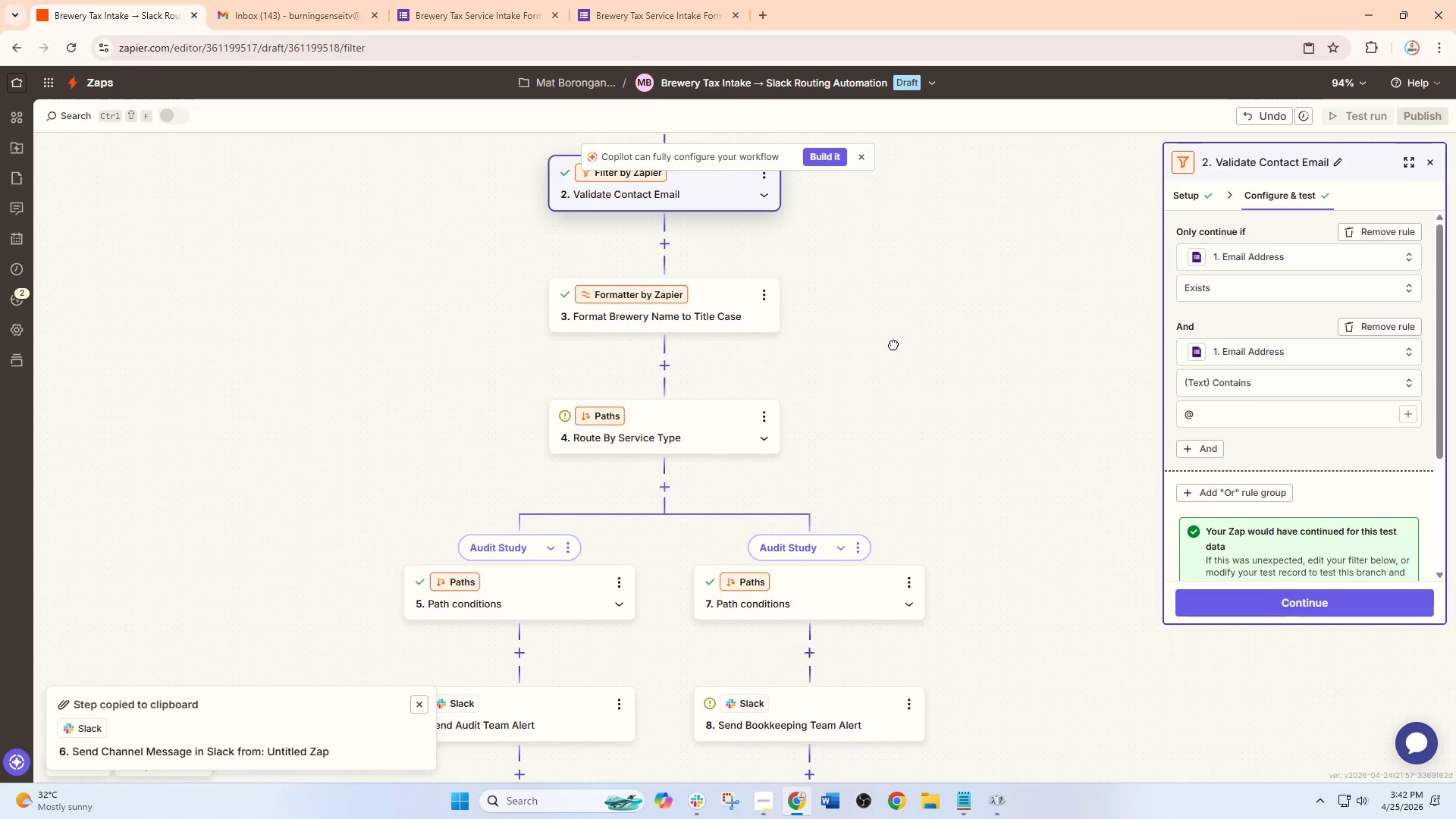 
left_click_drag(start_coordinate=[818, 331], to_coordinate=[896, 344])
 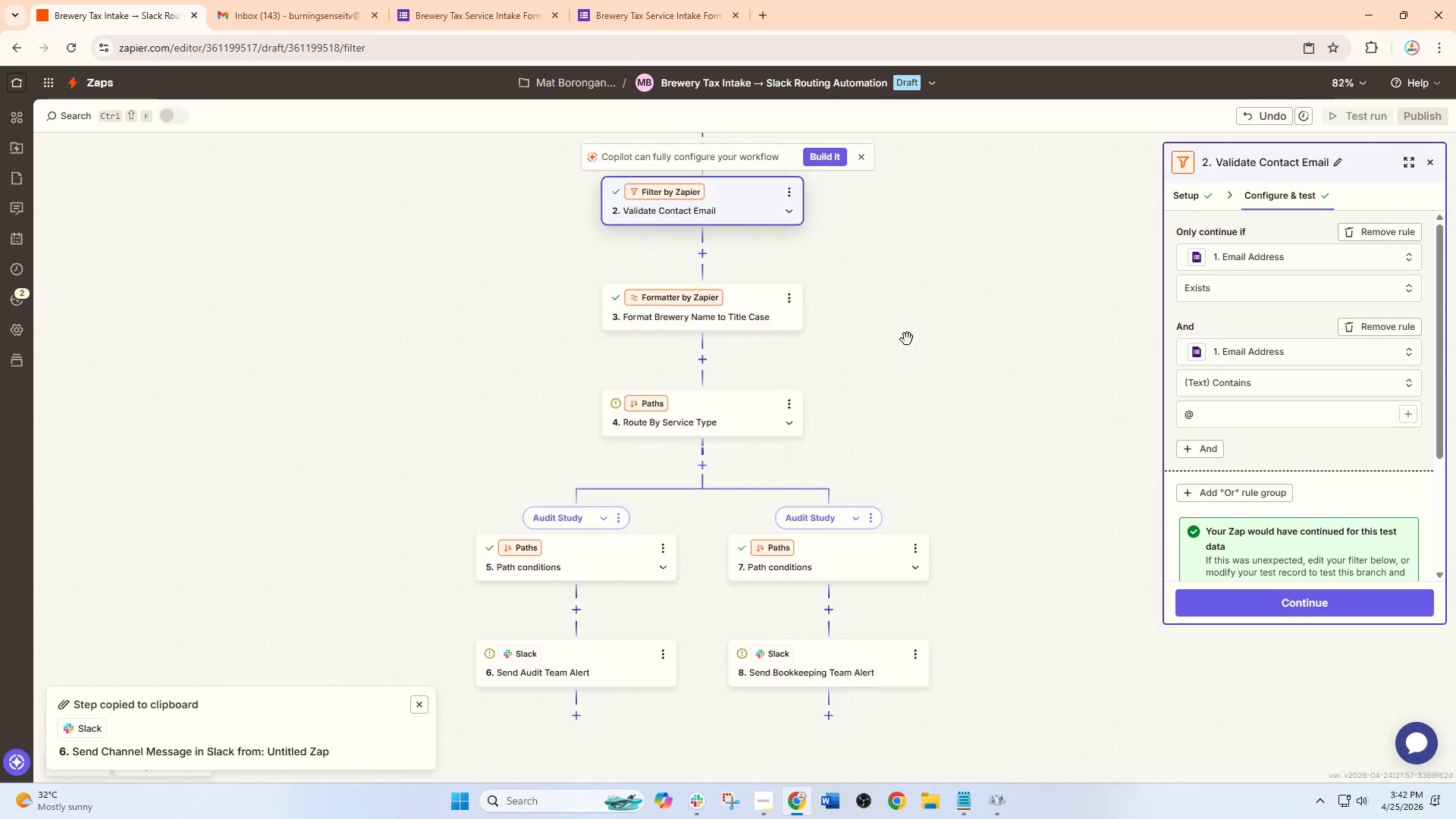 
scroll: coordinate [805, 316], scroll_direction: up, amount: 4.0
 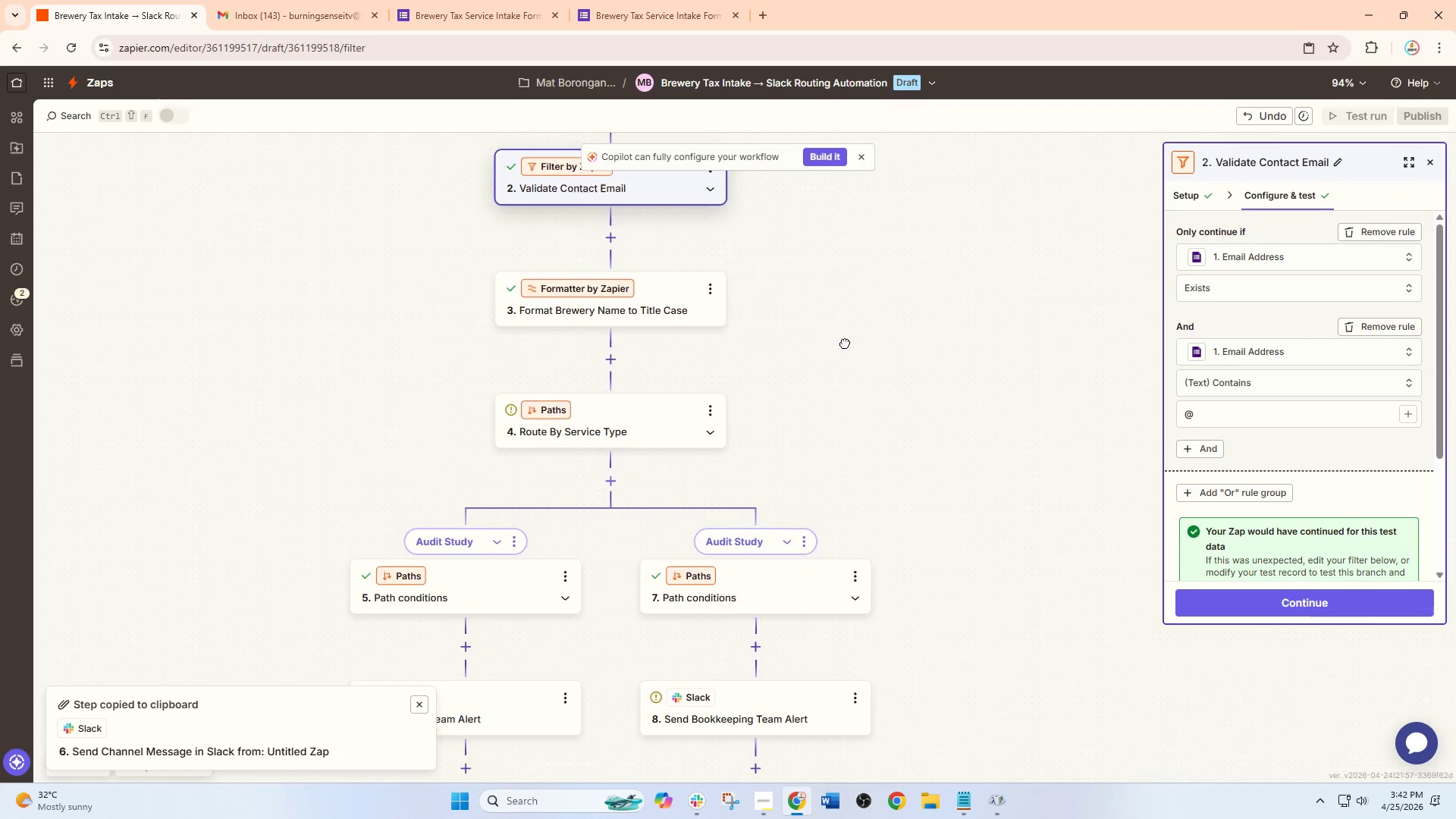 
hold_key(key=ControlLeft, duration=0.56)
scroll: coordinate [907, 339], scroll_direction: down, amount: 1.0
 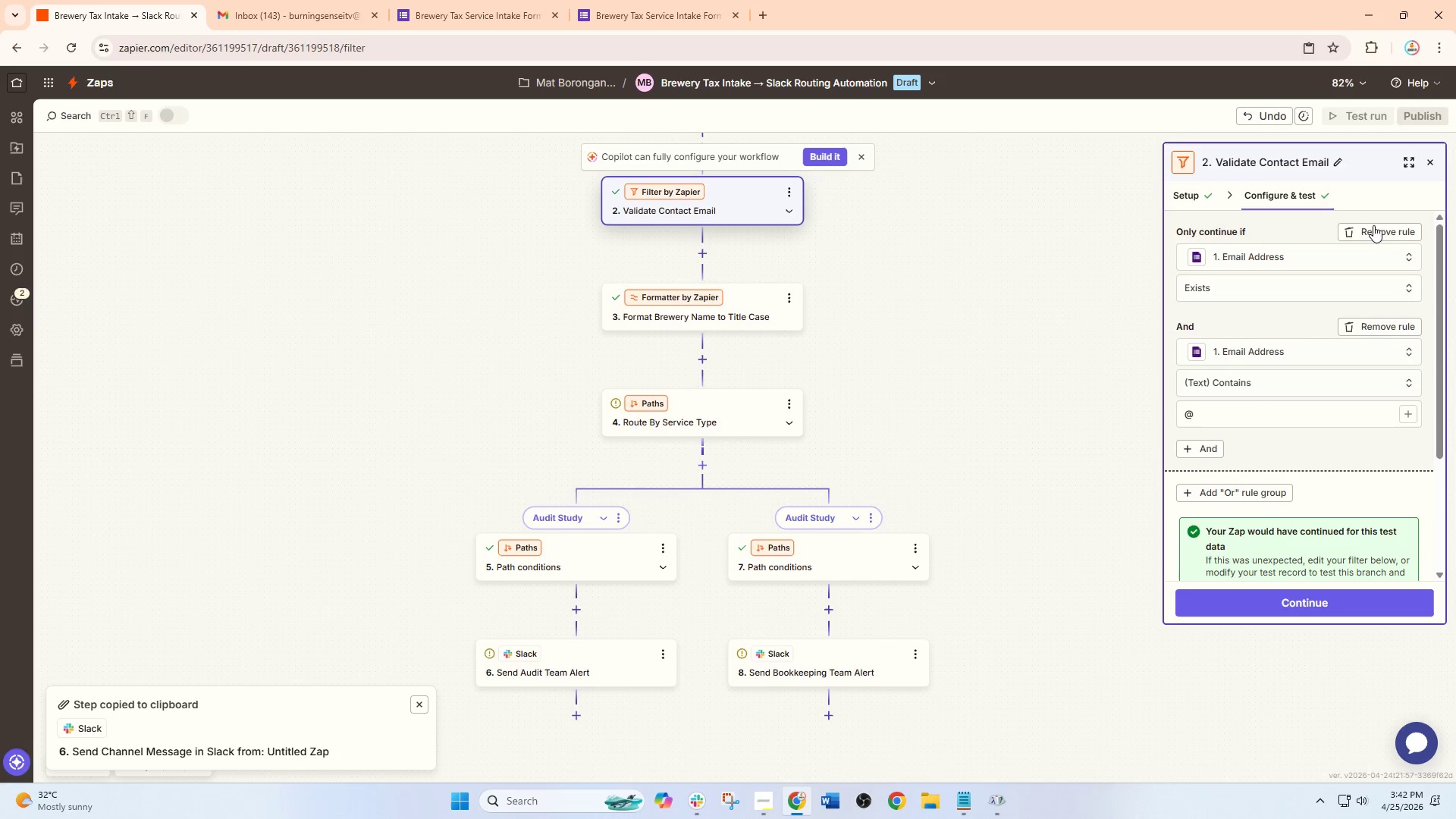 
left_click([1435, 167])
 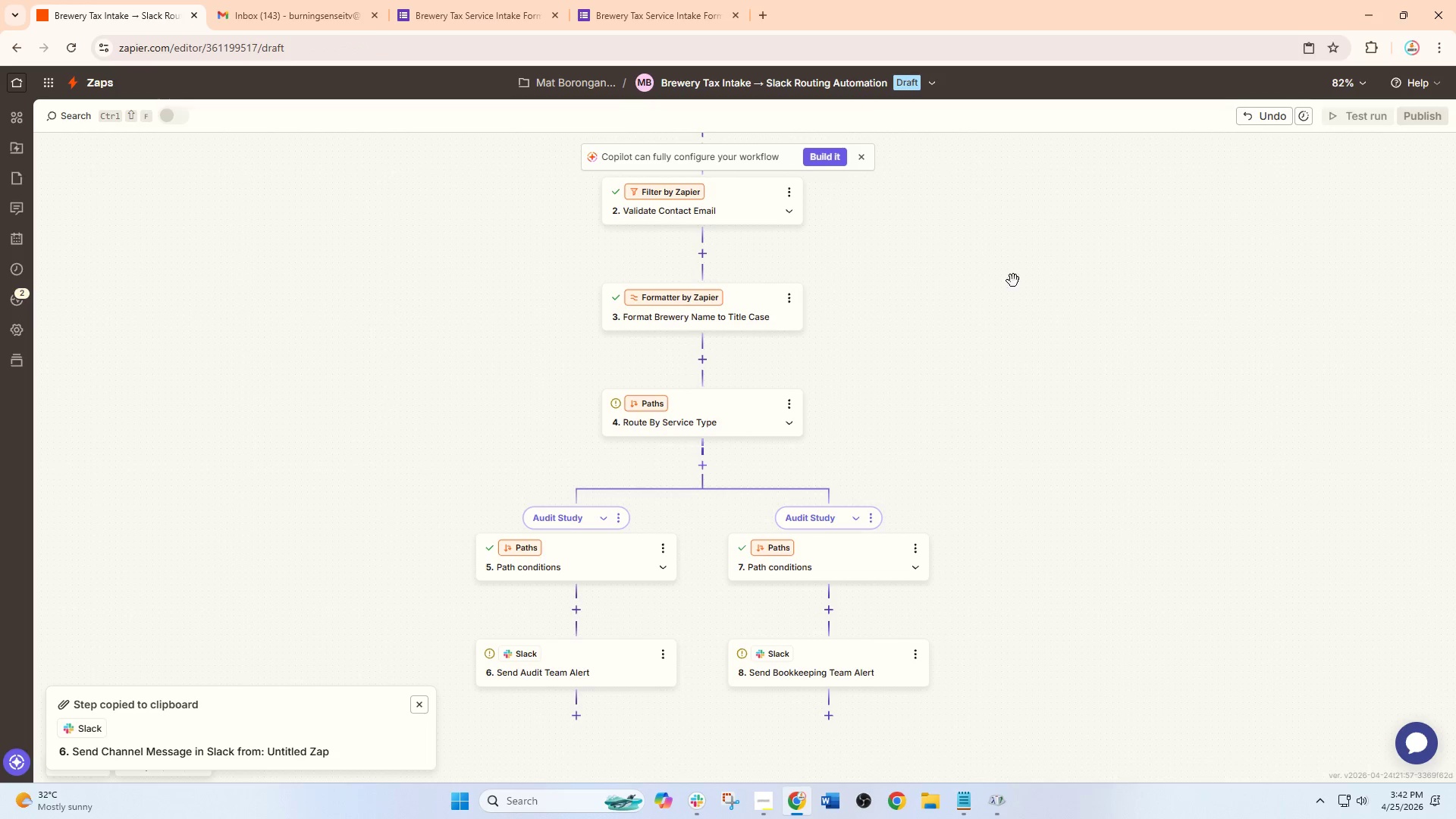 
hold_key(key=ControlLeft, duration=0.34)
 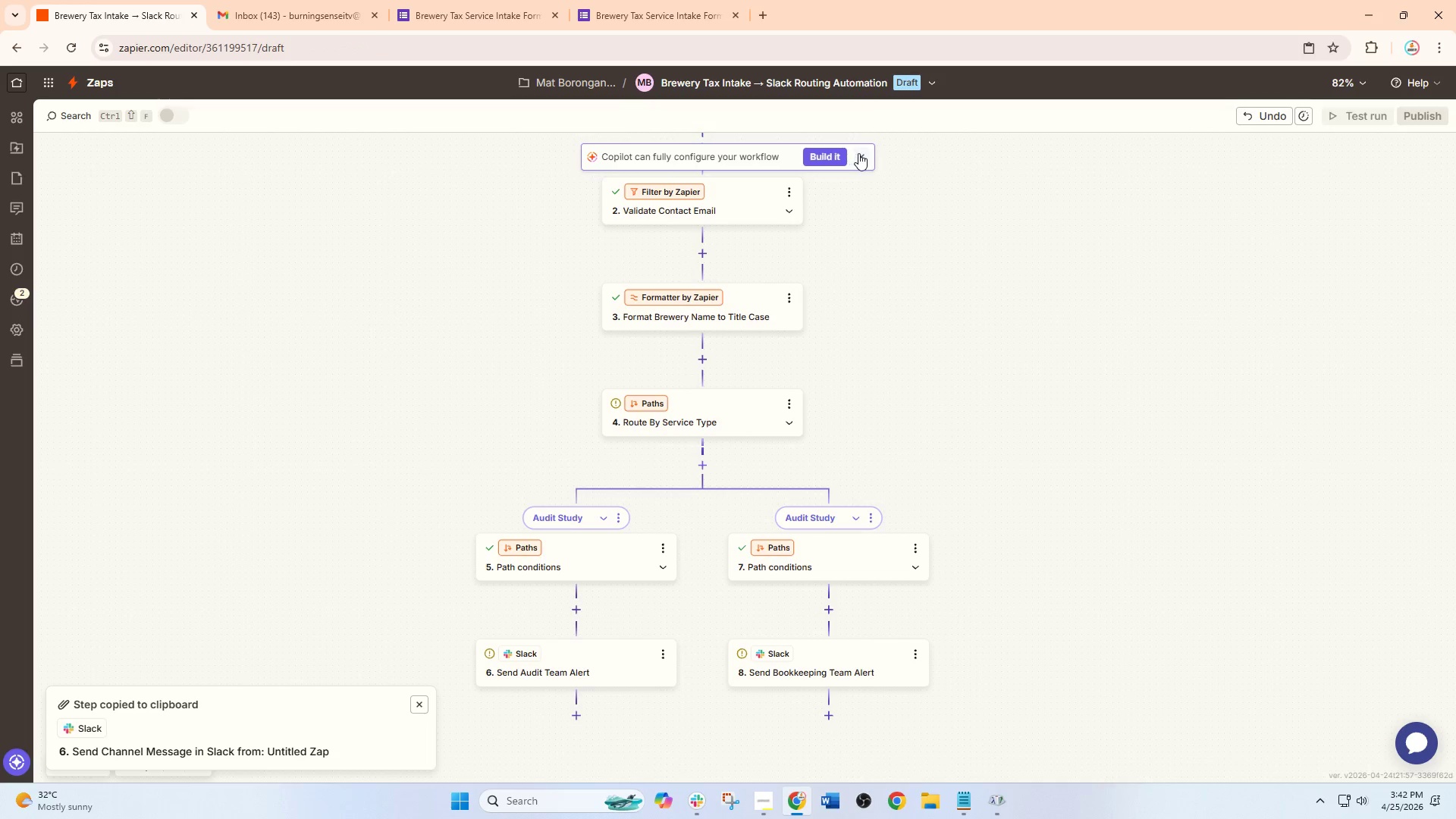 
left_click([861, 155])
 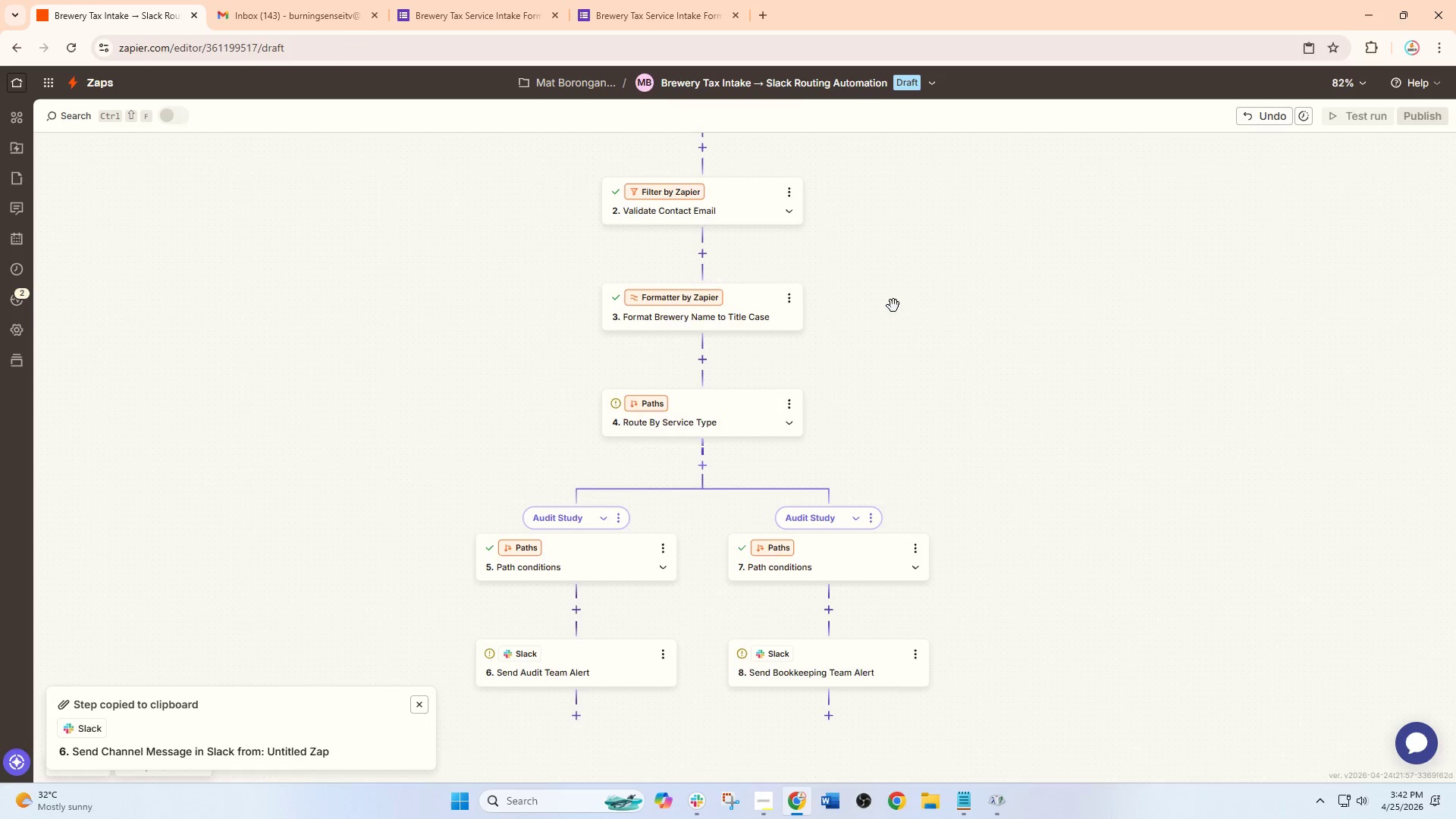 
left_click_drag(start_coordinate=[896, 303], to_coordinate=[893, 367])
 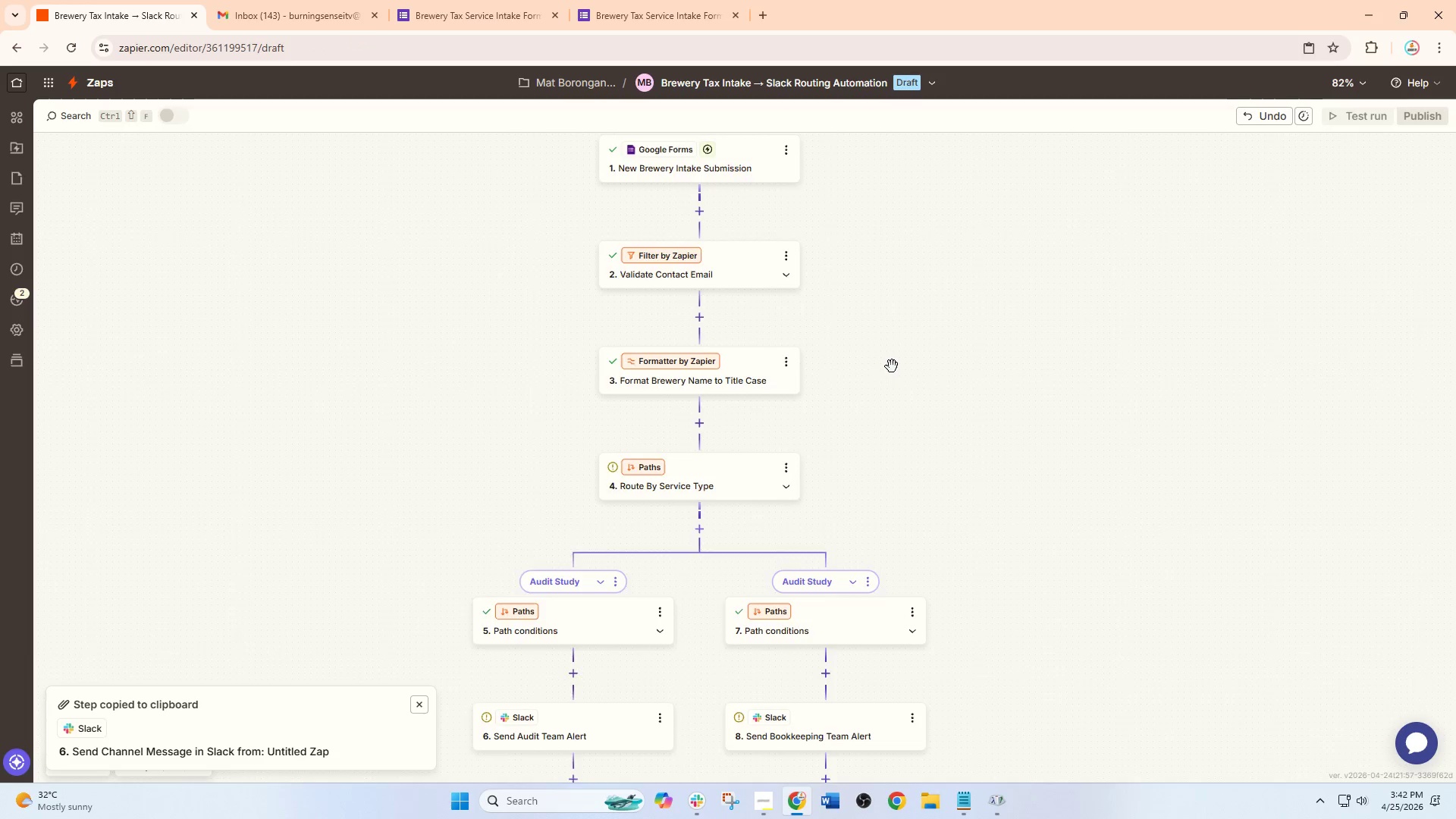 
hold_key(key=ControlLeft, duration=1.14)
scroll: coordinate [954, 358], scroll_direction: down, amount: 1.0
 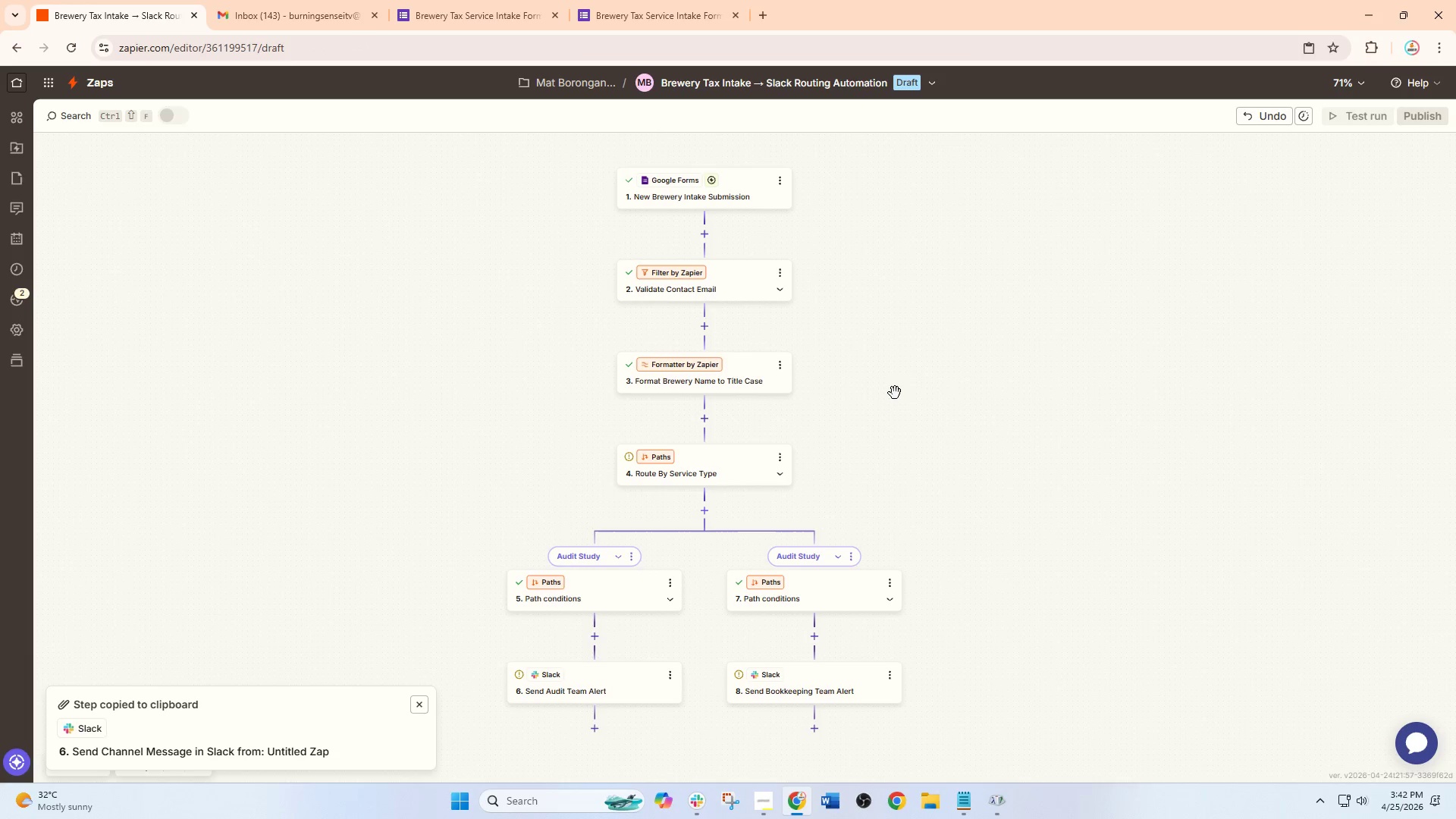 
left_click_drag(start_coordinate=[896, 393], to_coordinate=[881, 381])
 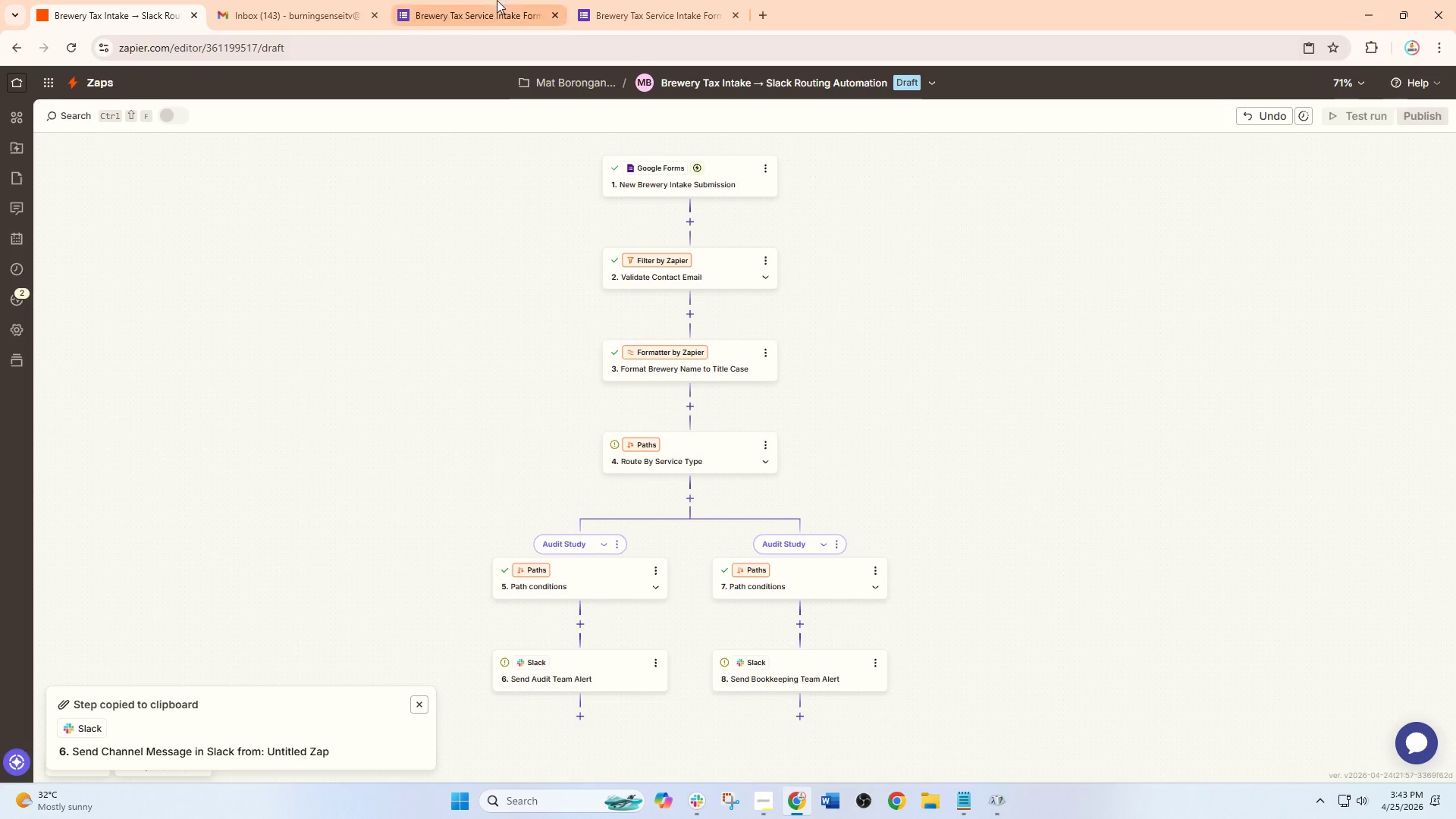 
double_click([598, 0])
 